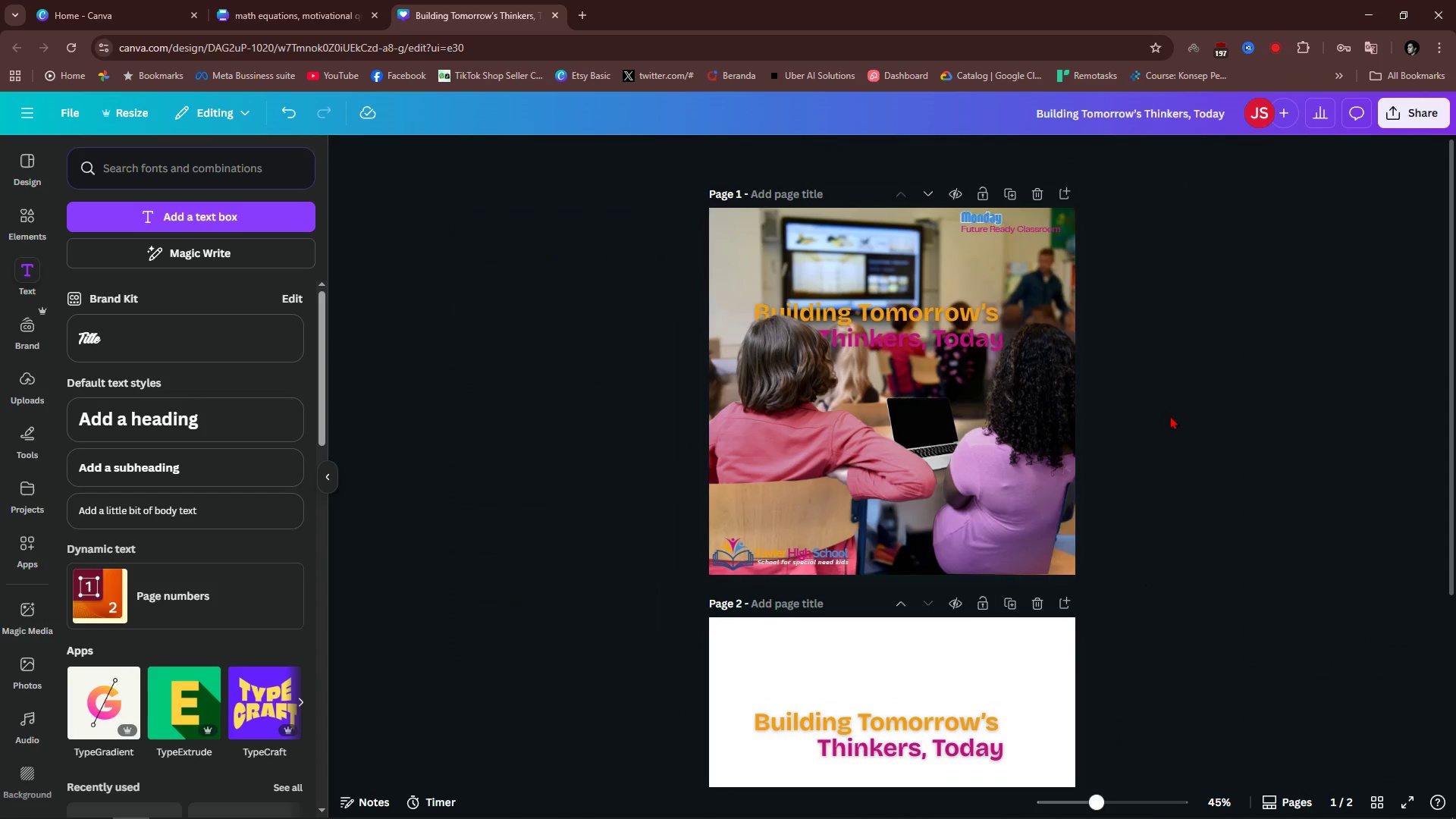 
scroll: coordinate [1147, 335], scroll_direction: up, amount: 4.0
 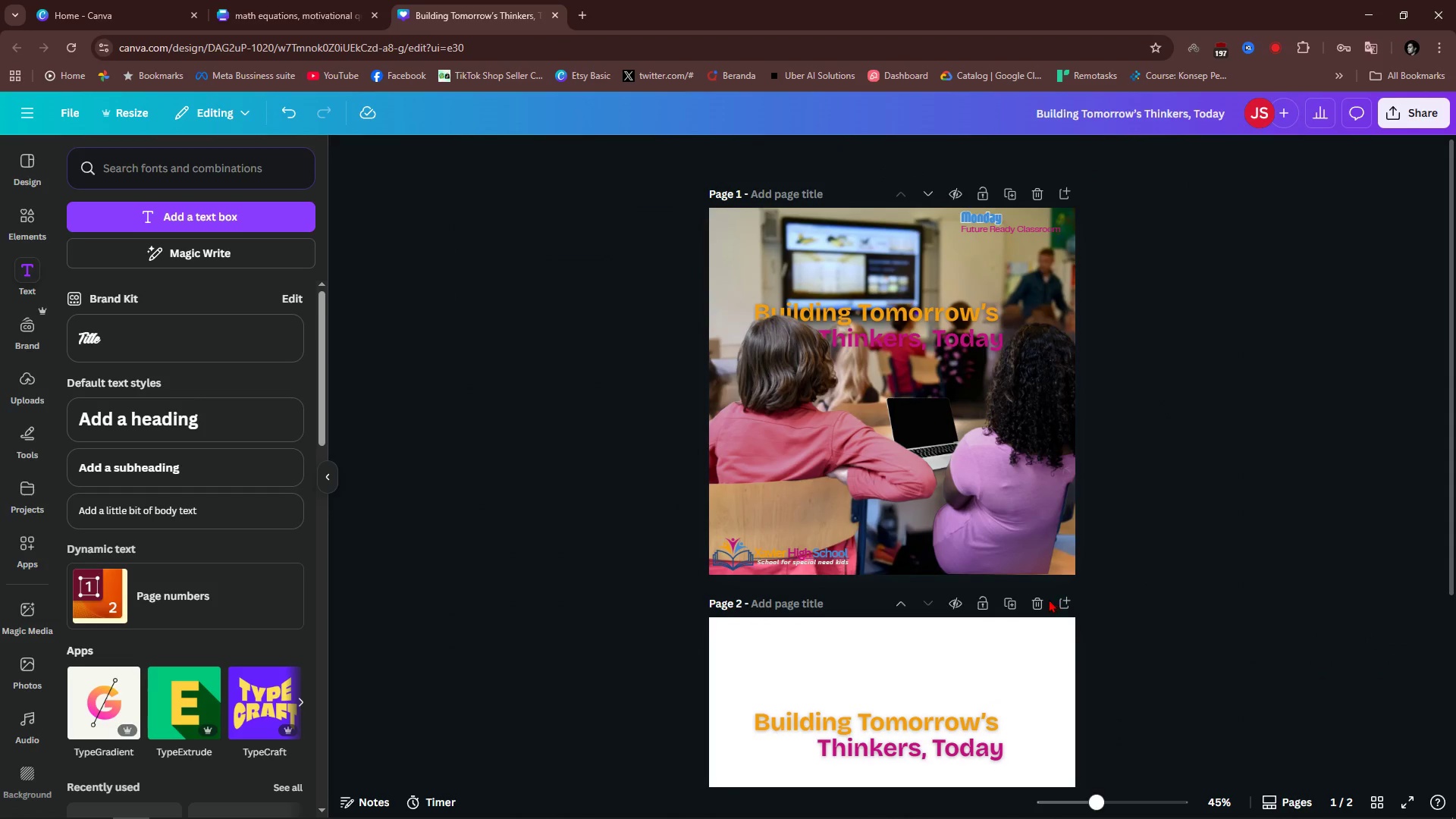 
left_click([1045, 601])
 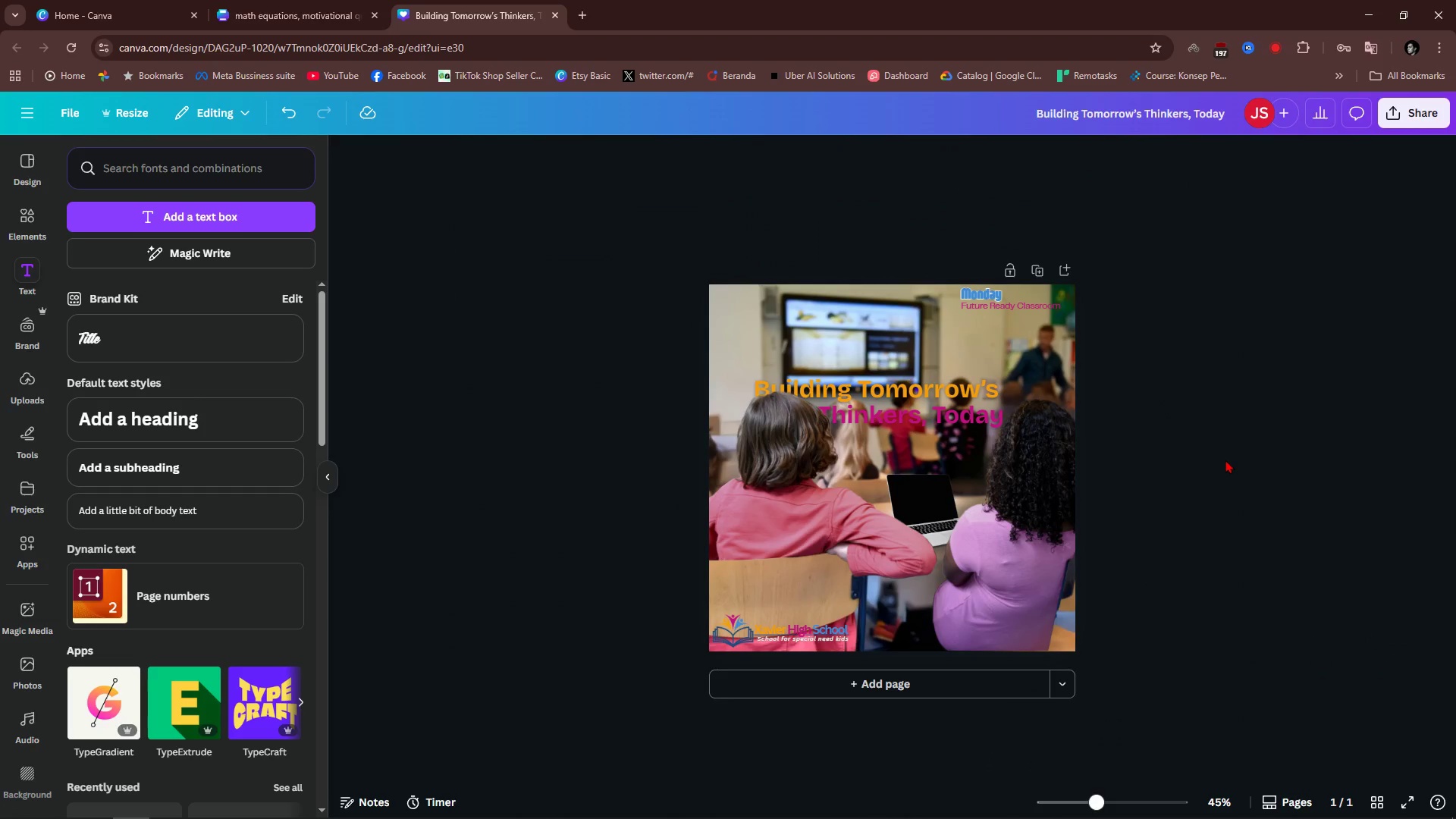 
left_click([1225, 460])
 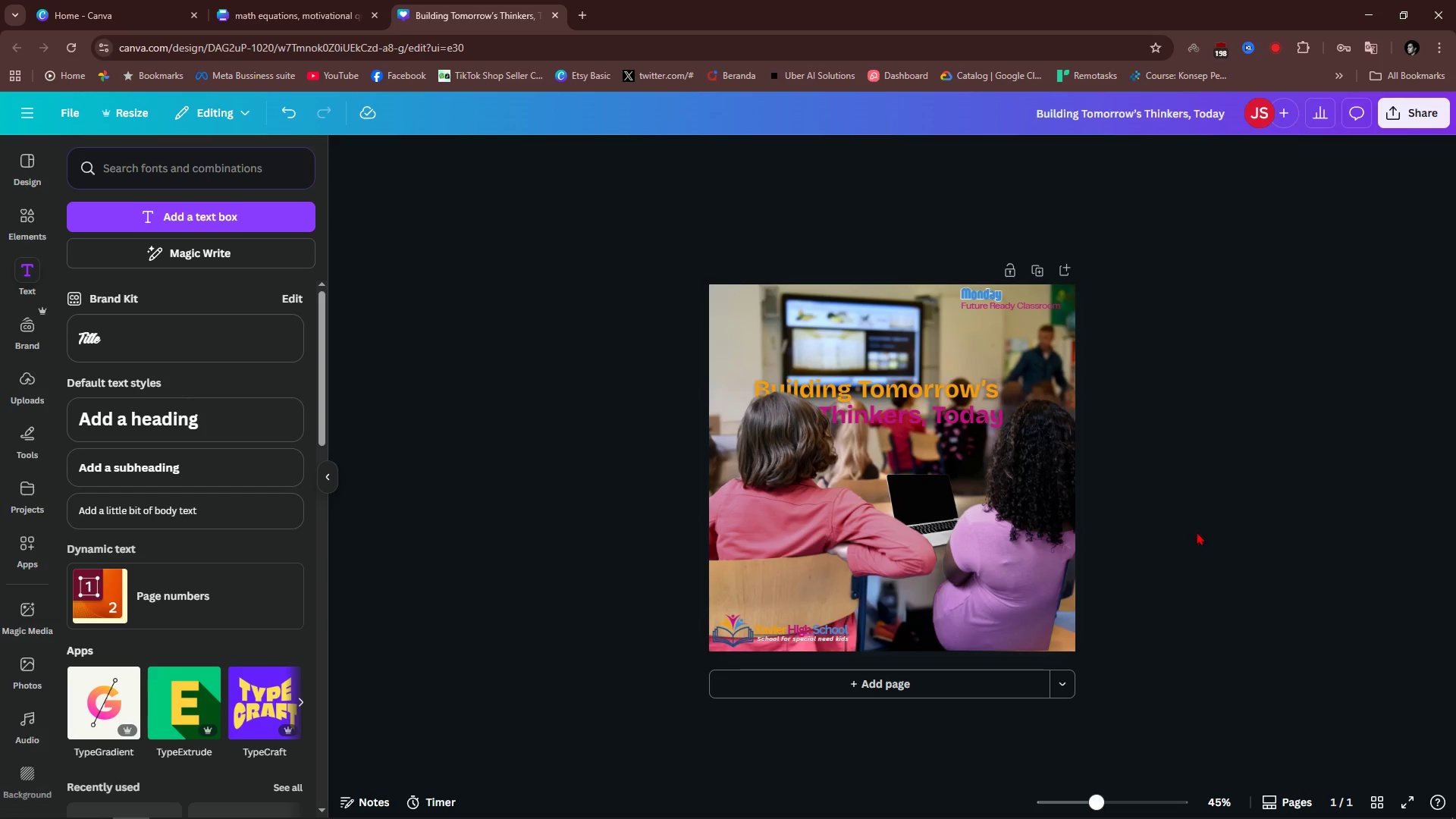 
wait(12.44)
 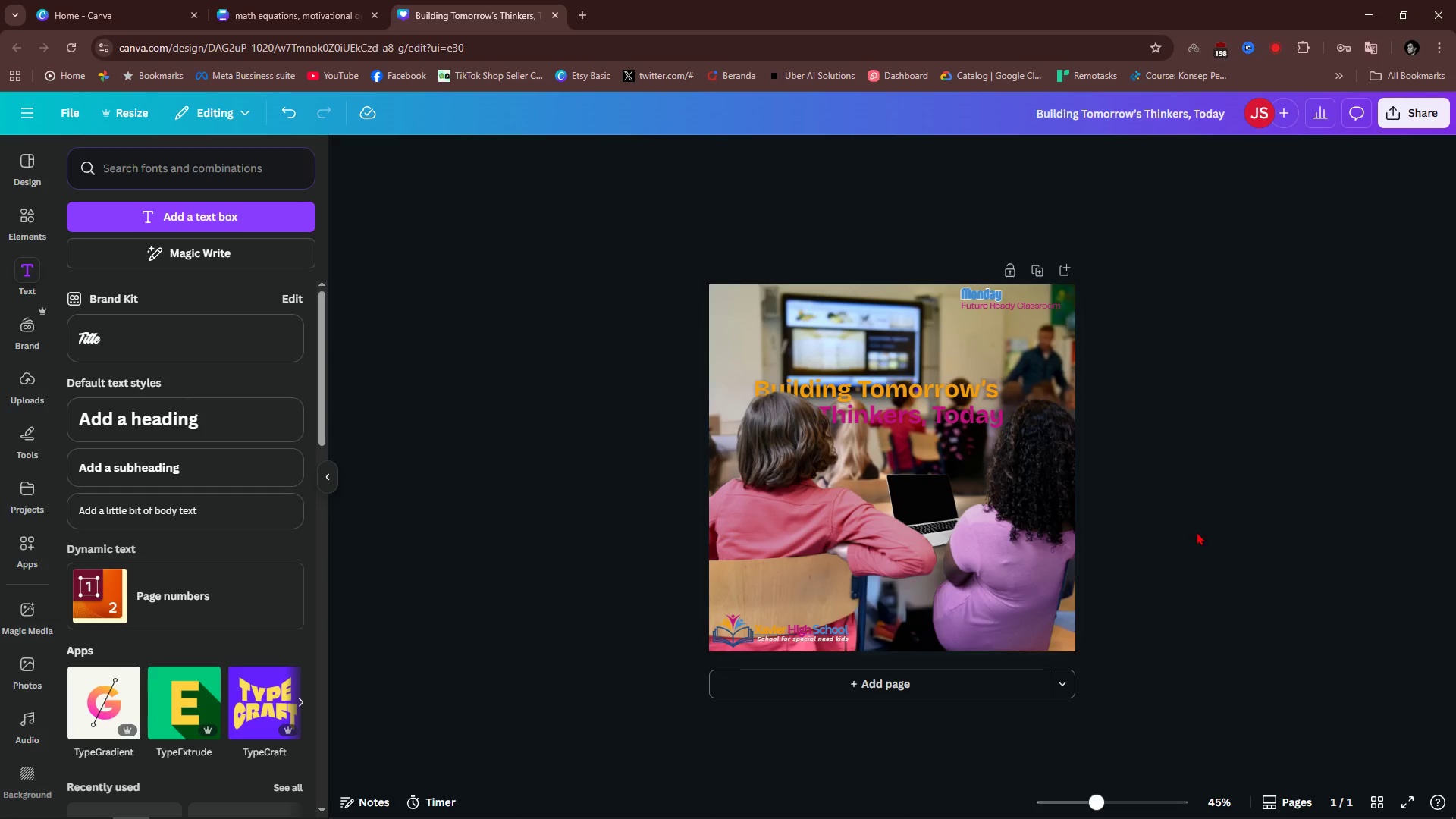 
left_click([1035, 271])
 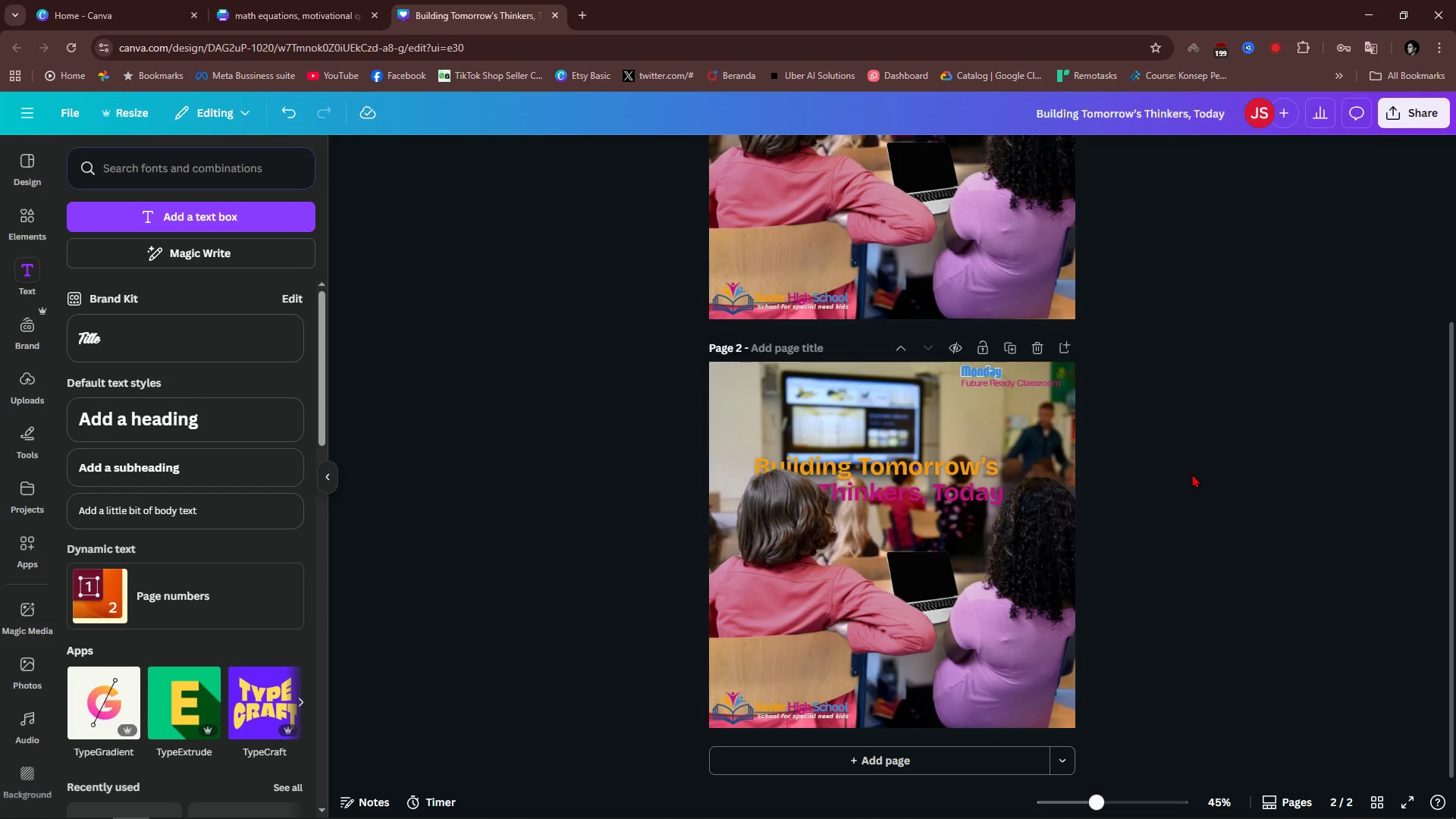 
wait(5.67)
 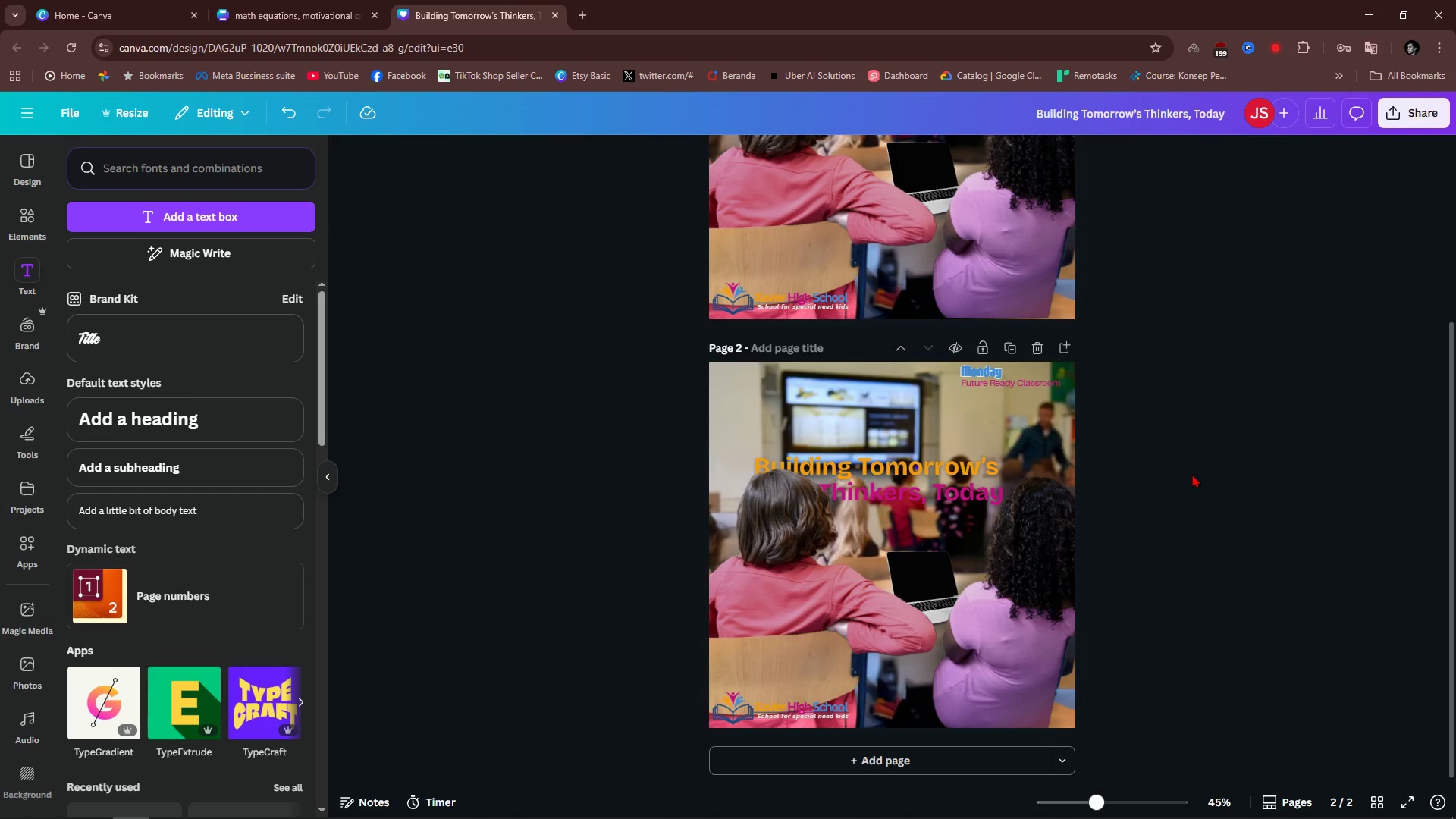 
left_click([1008, 626])
 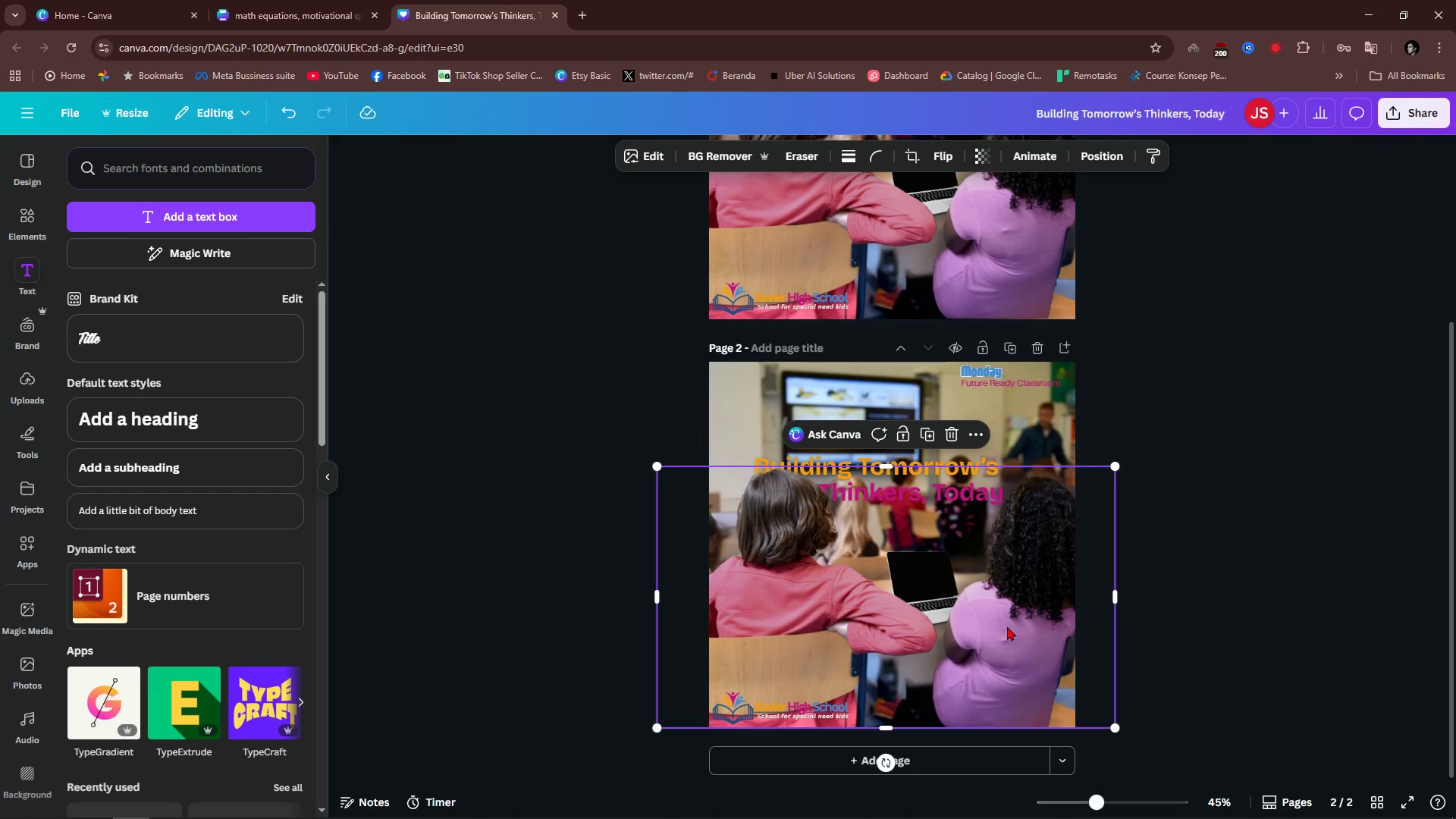 
key(Backspace)
 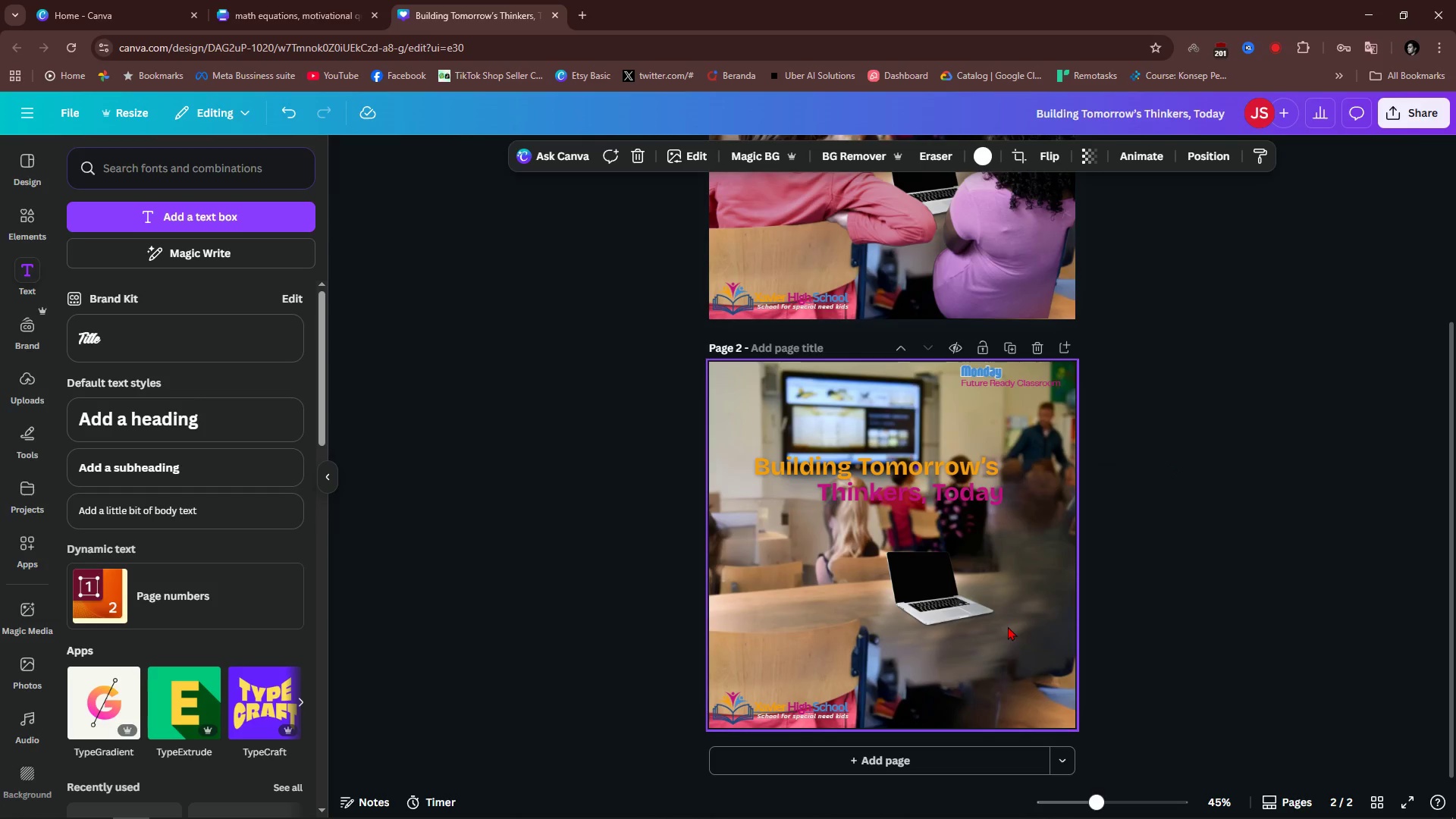 
double_click([1008, 626])
 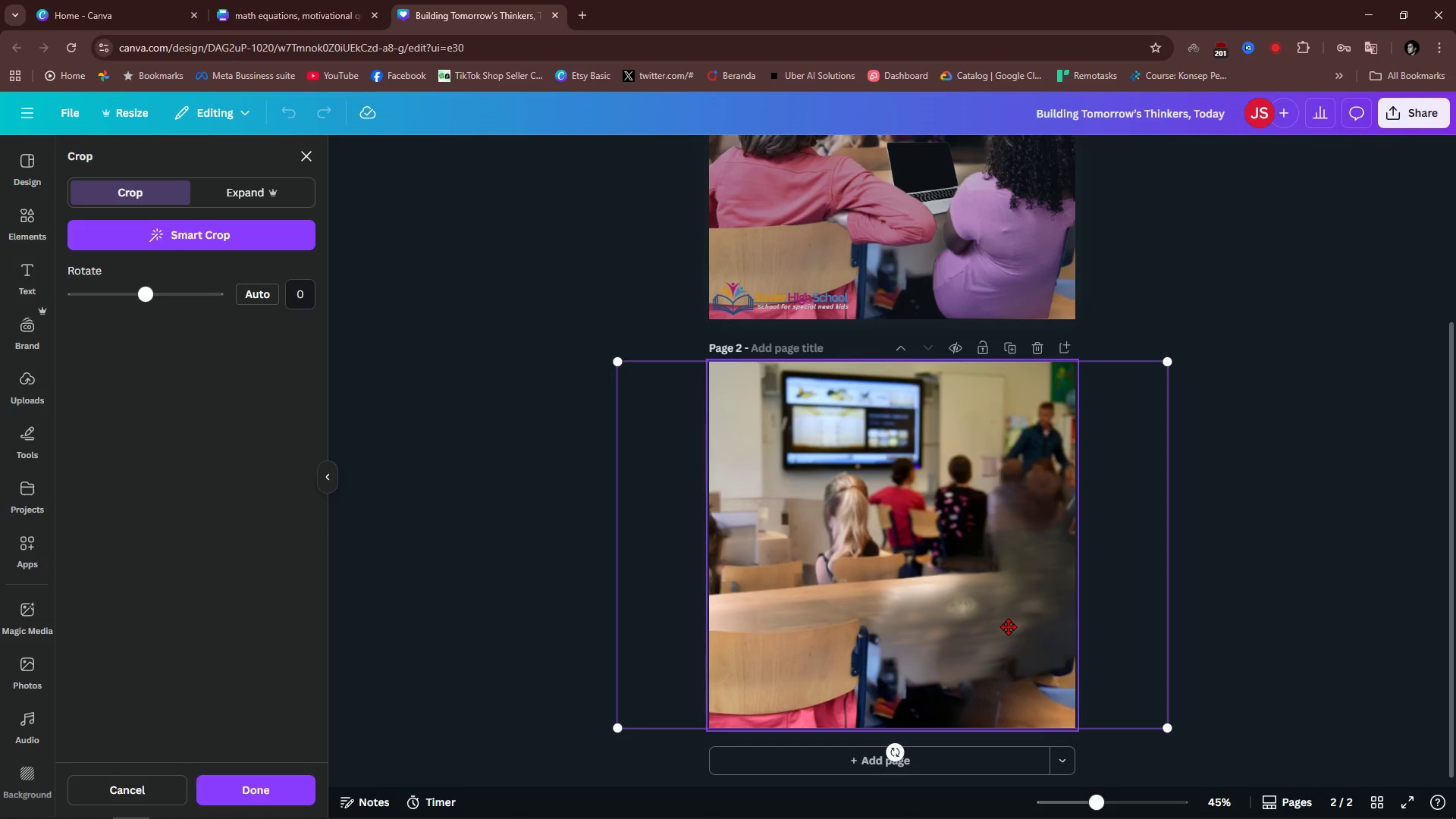 
key(Backspace)
 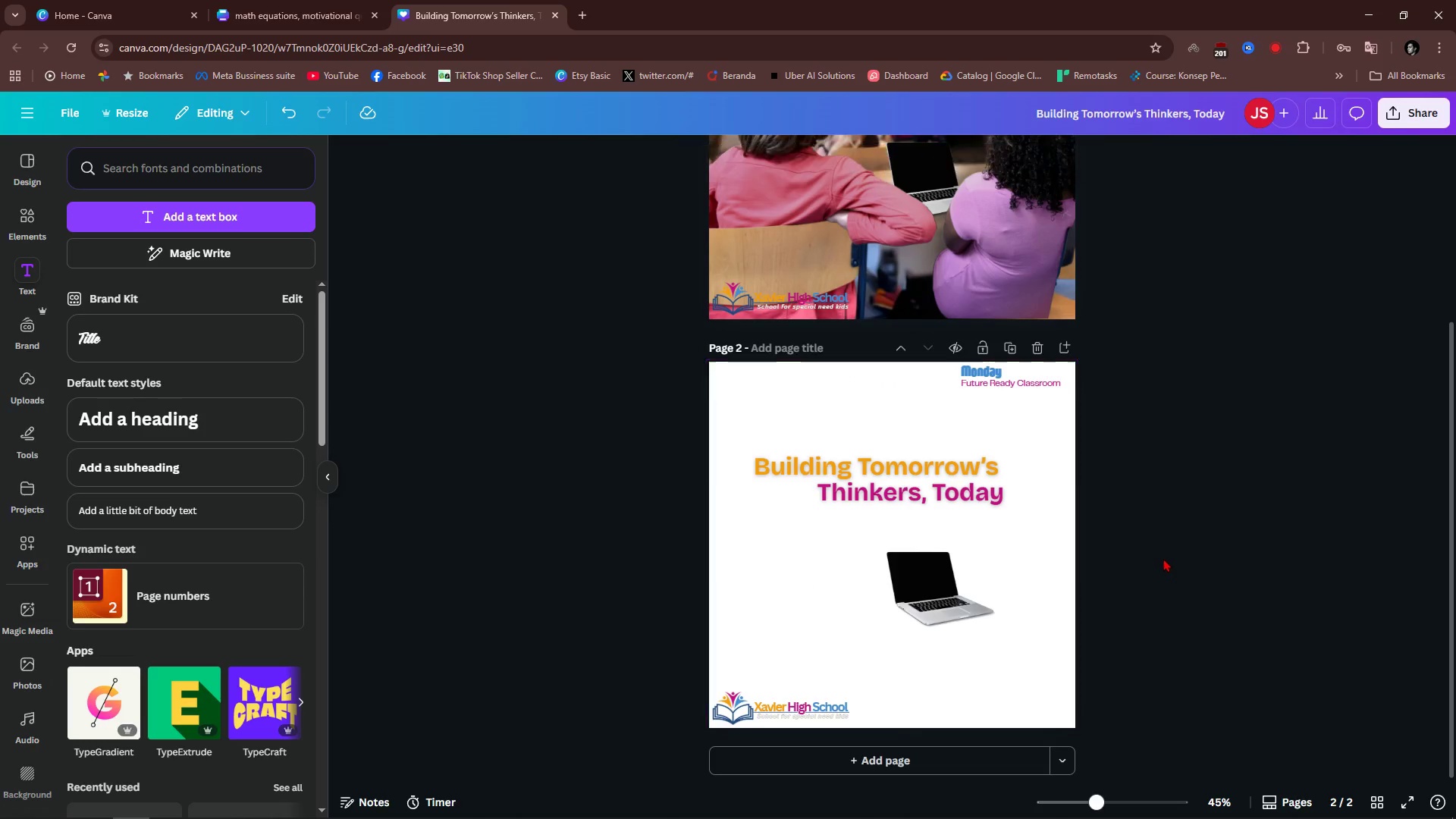 
left_click([1163, 559])
 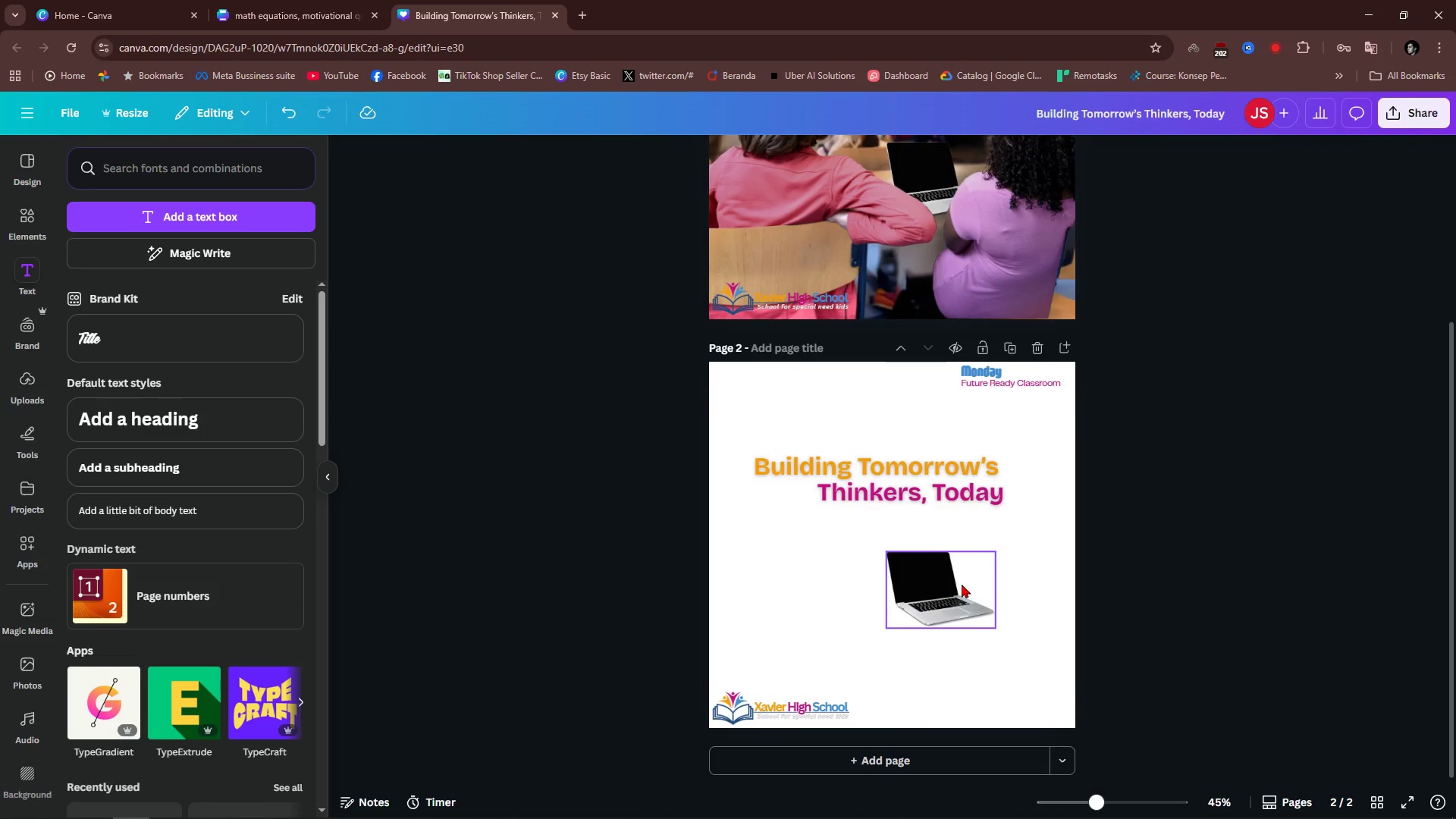 
left_click([961, 584])
 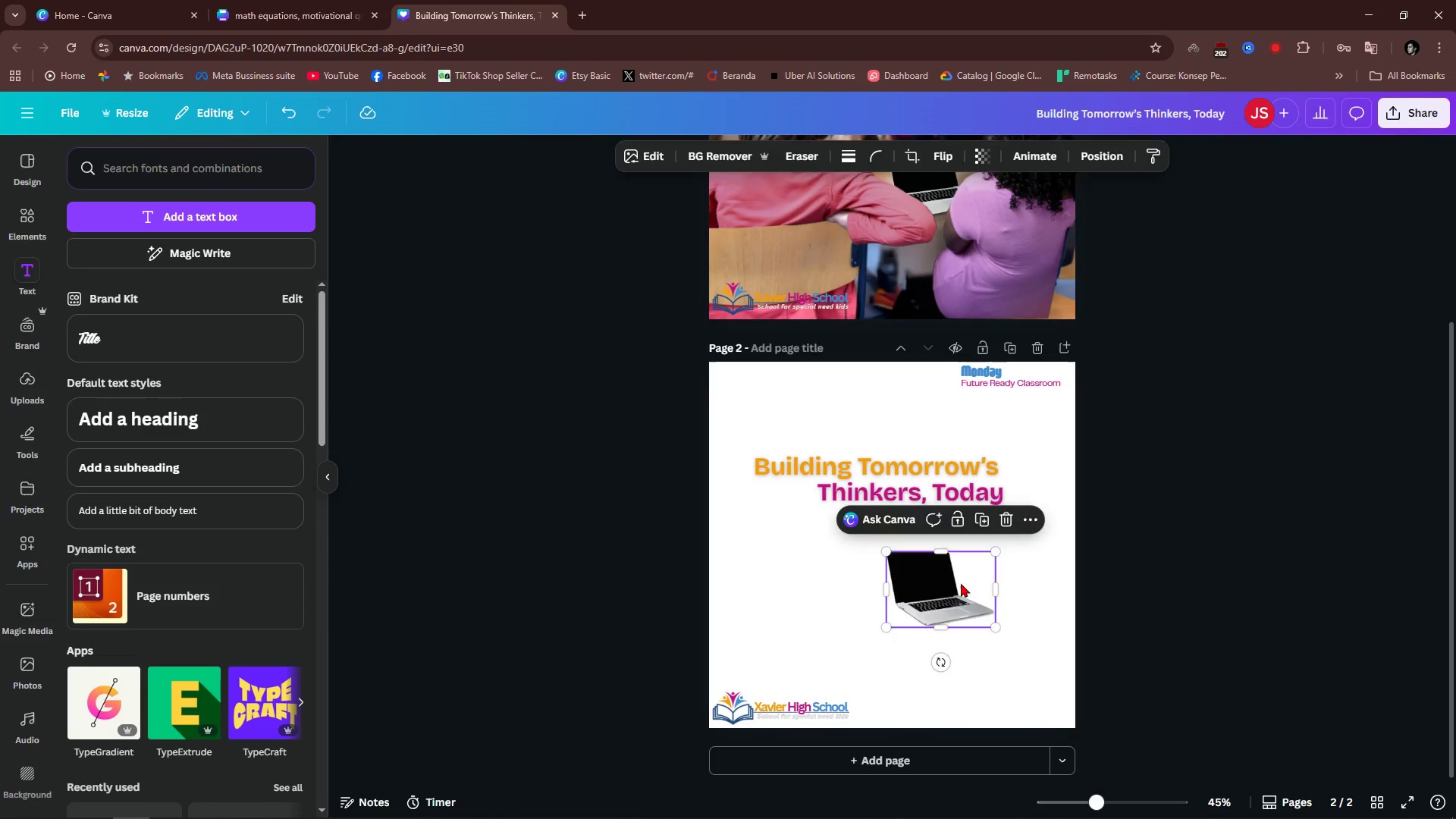 
key(Backspace)
 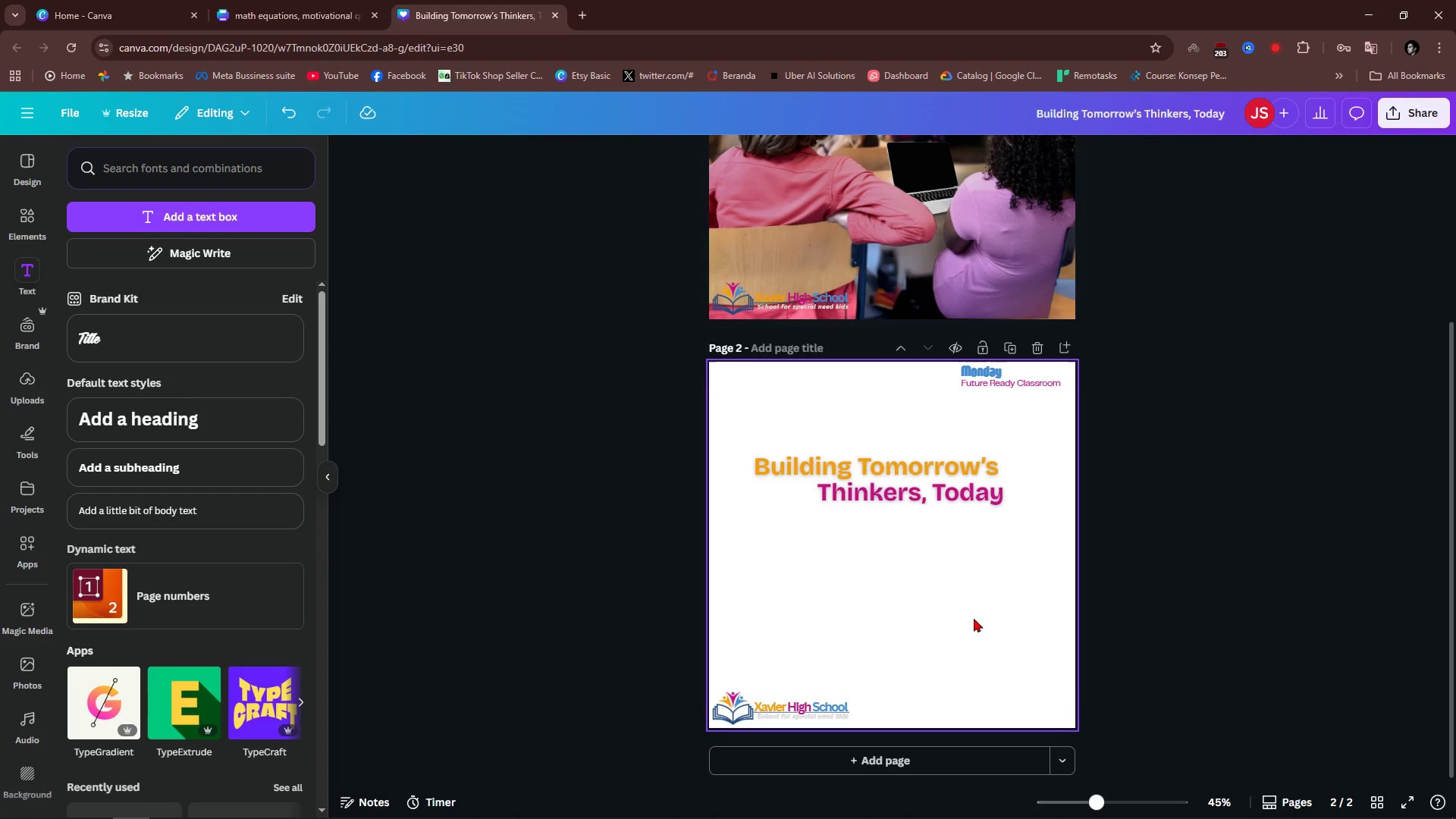 
wait(7.56)
 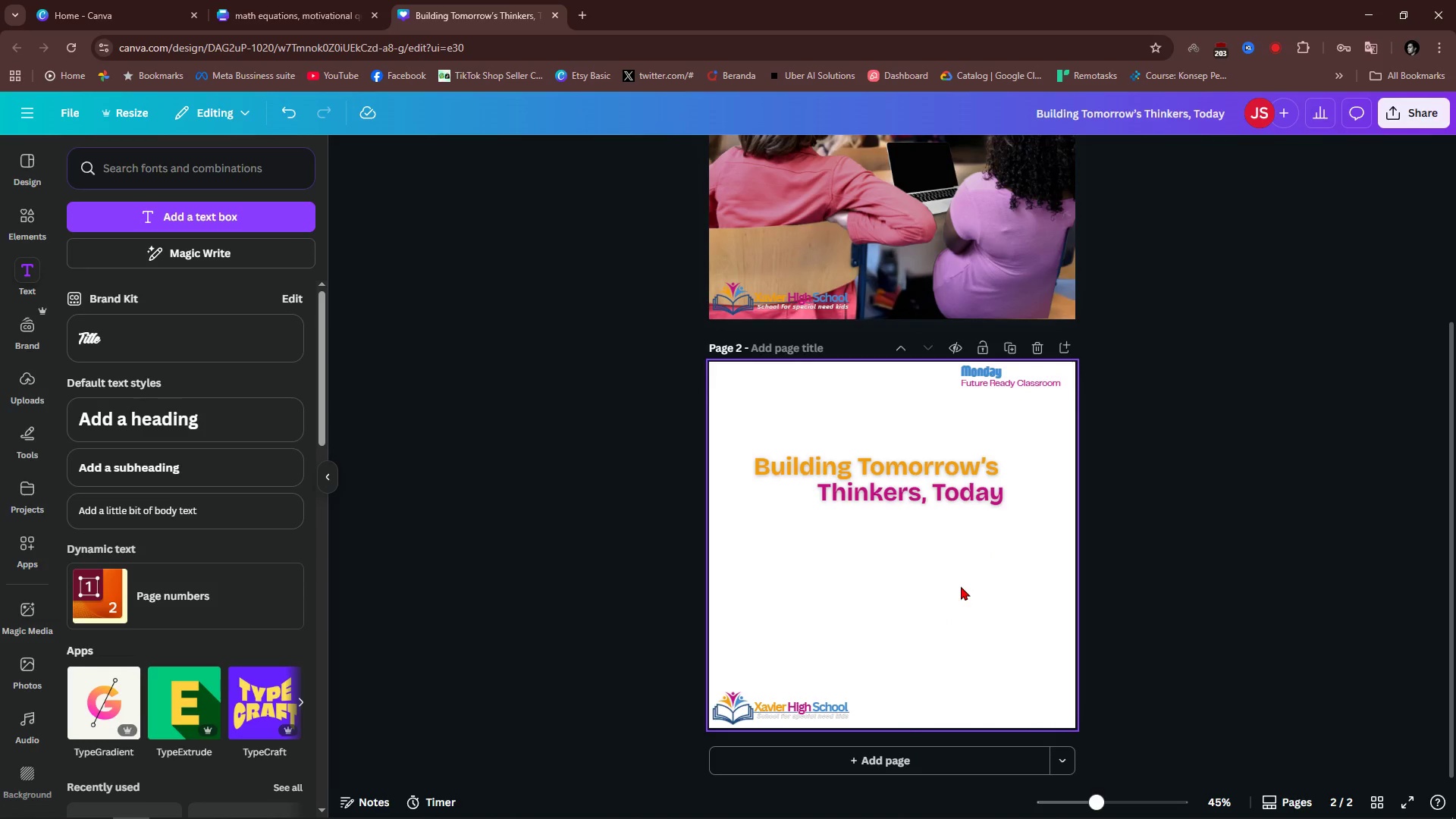 
left_click([21, 221])
 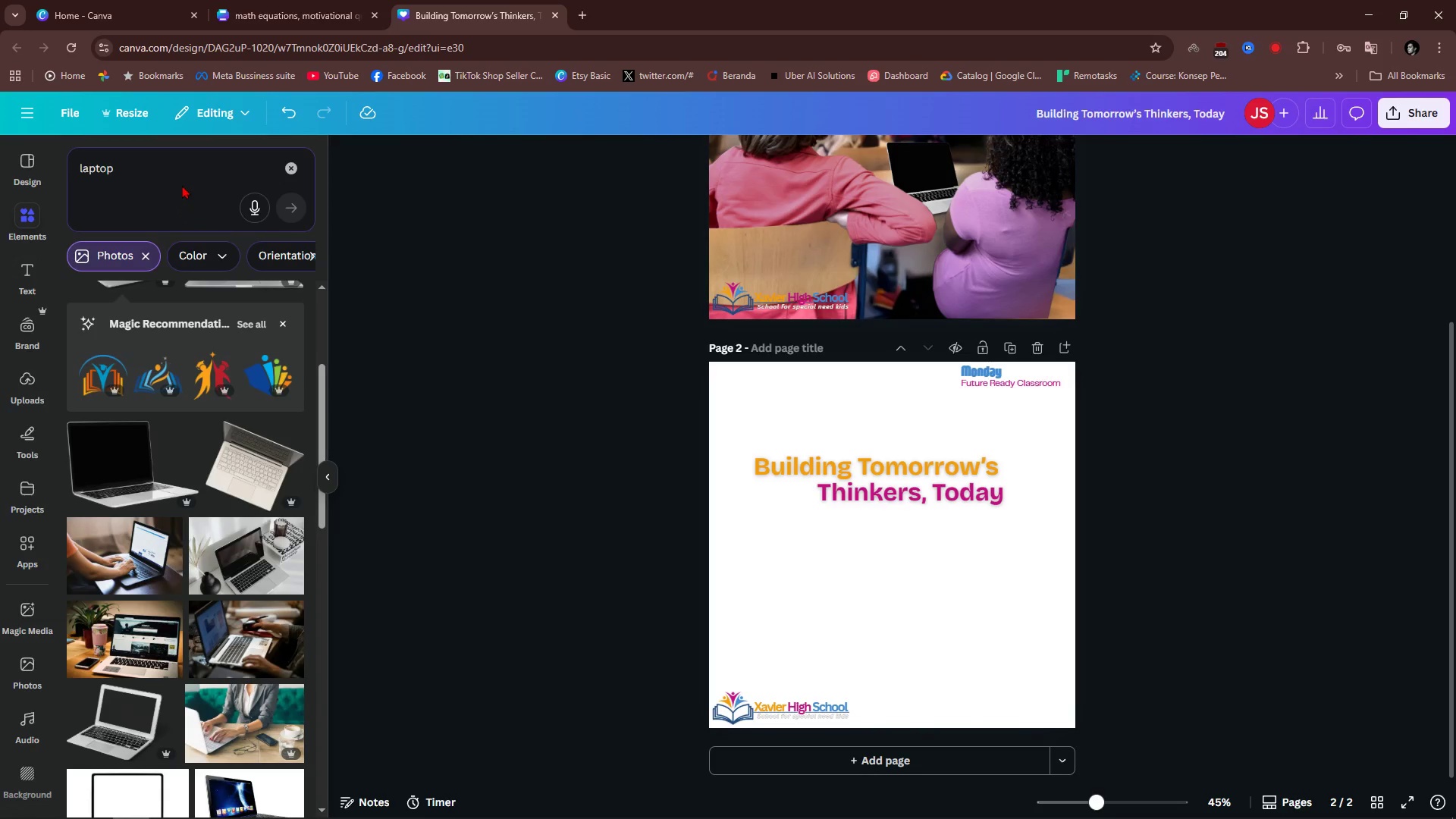 
left_click([180, 173])
 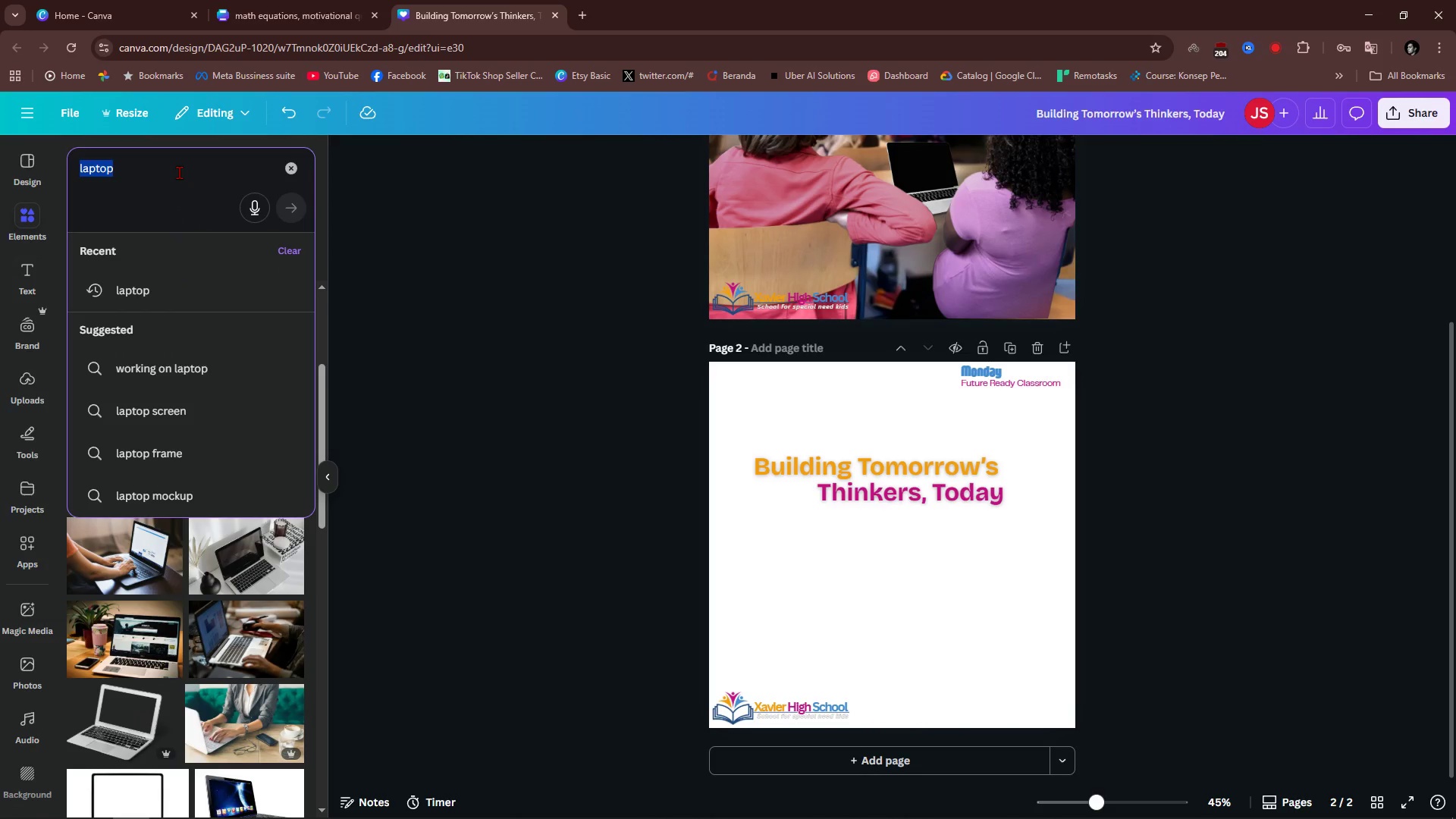 
triple_click([179, 172])
 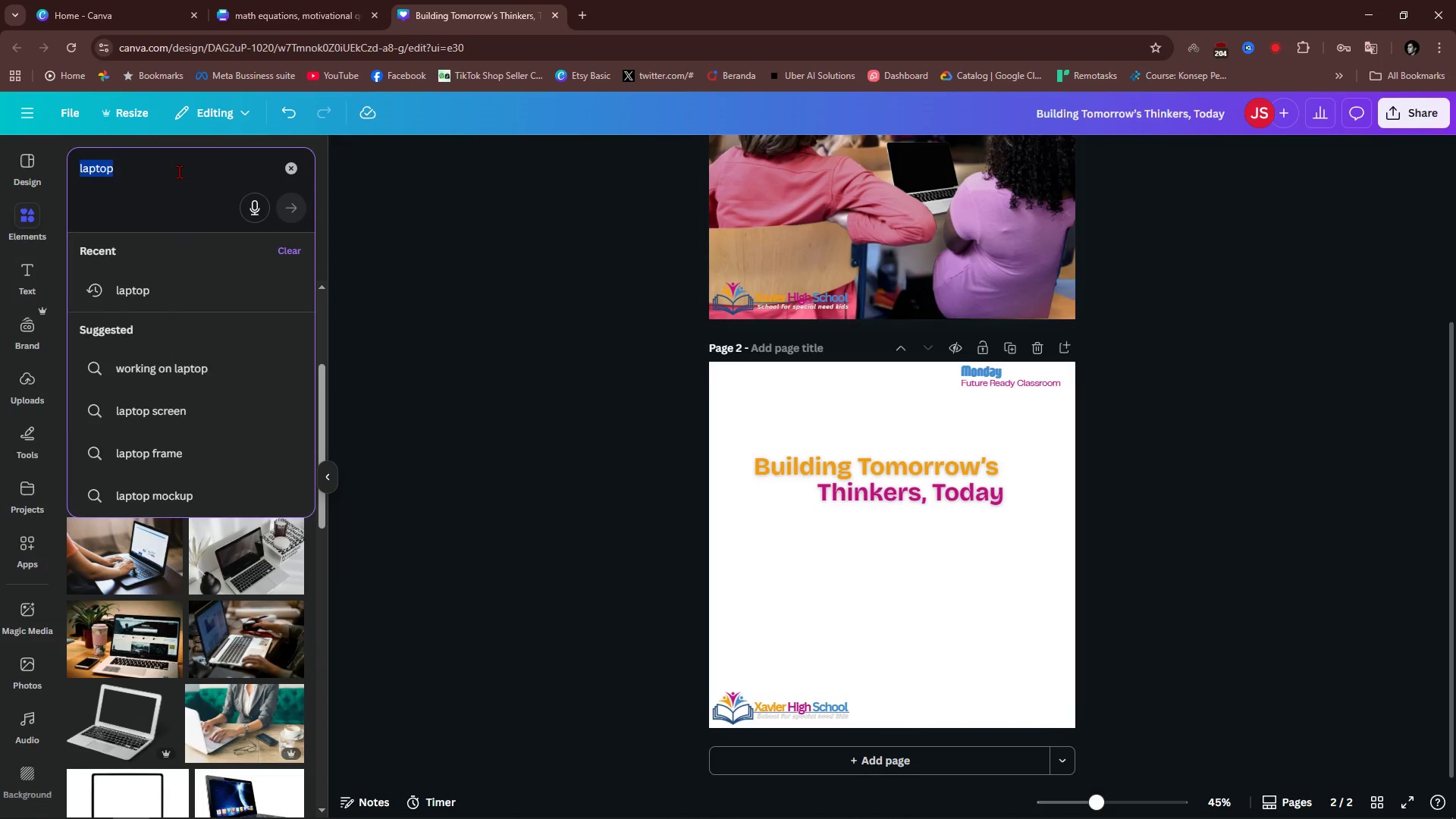 
type(kid on the lab)
 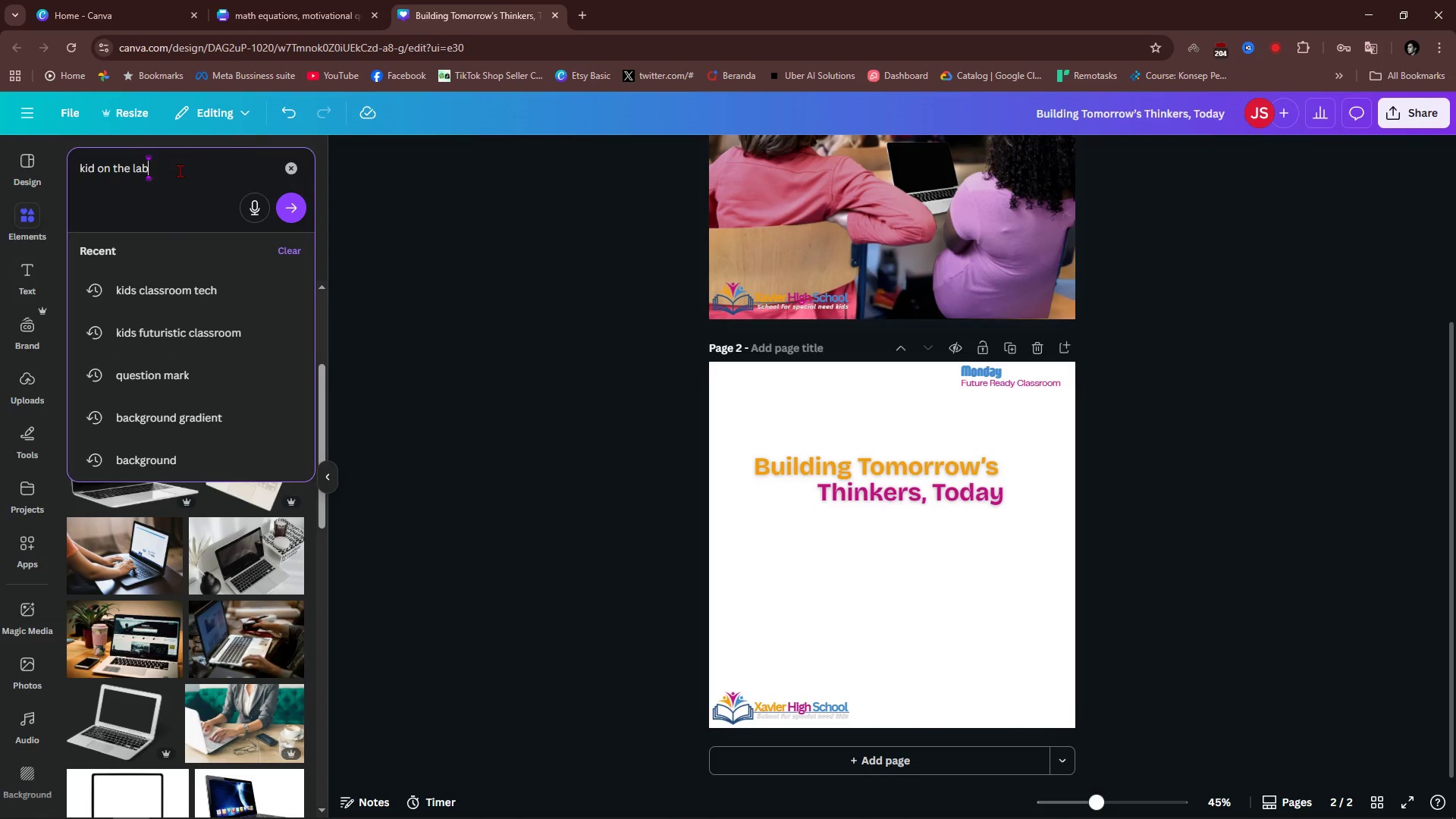 
key(Enter)
 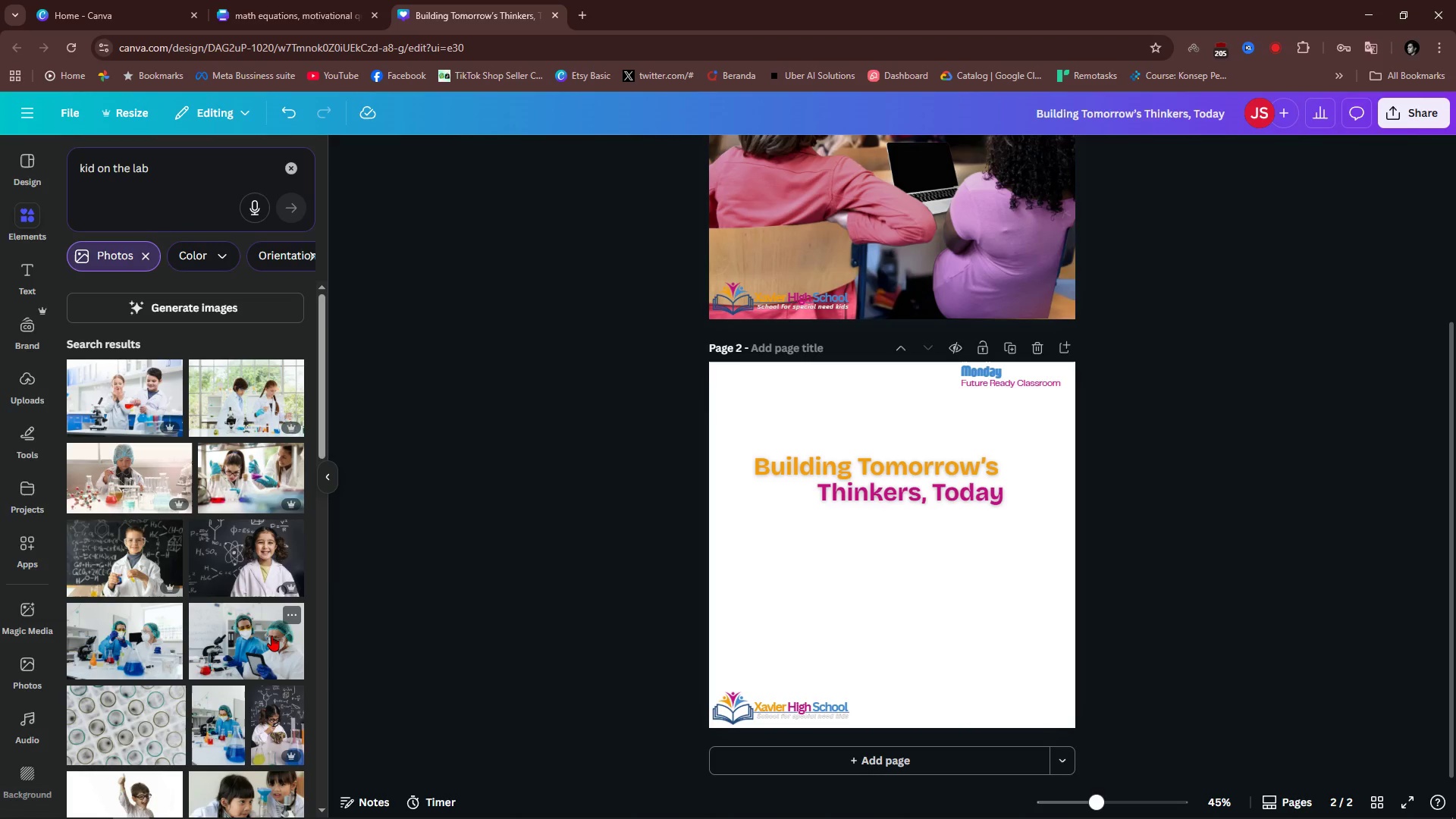 
wait(20.38)
 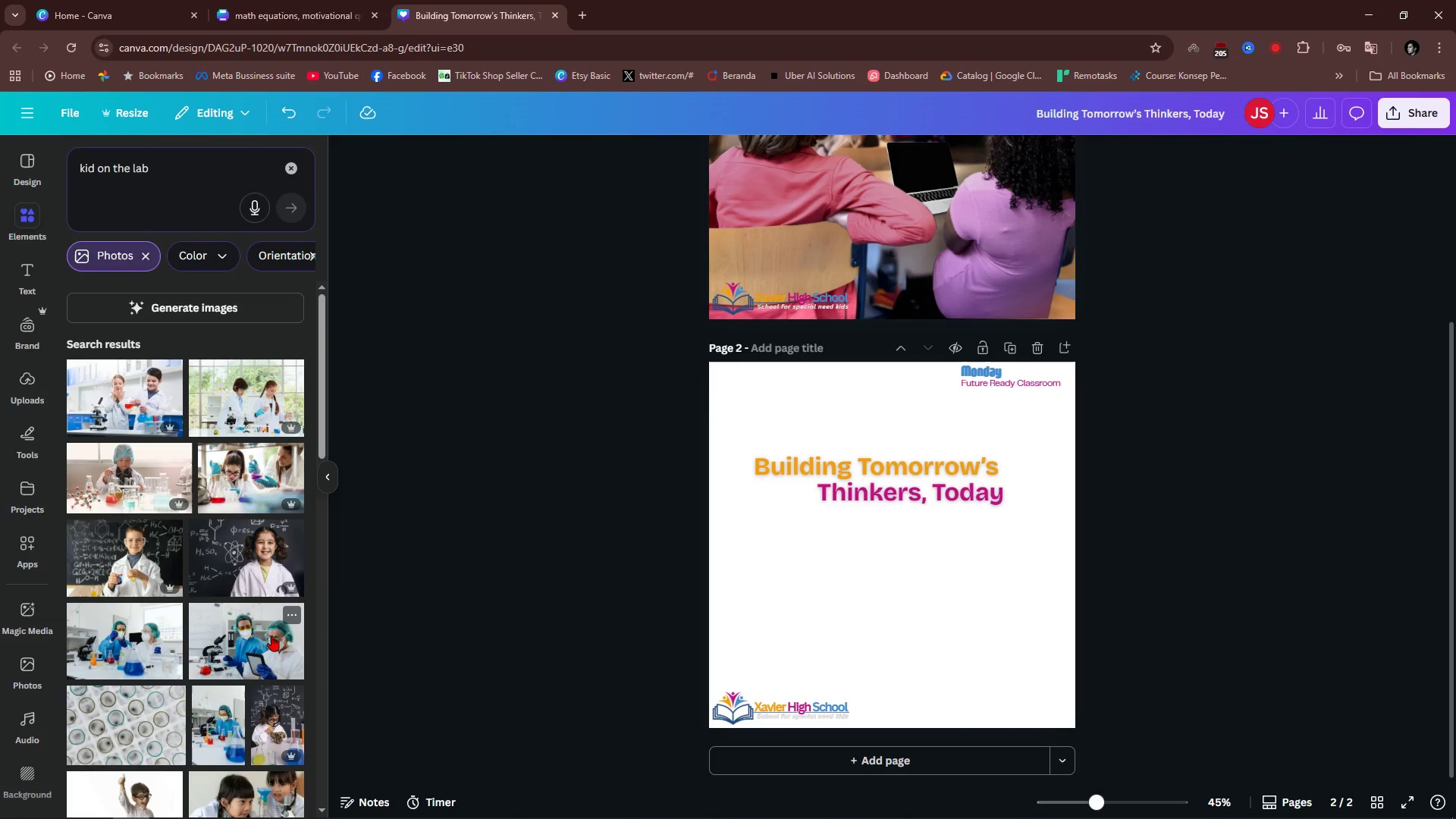 
scroll: coordinate [184, 682], scroll_direction: down, amount: 3.0
 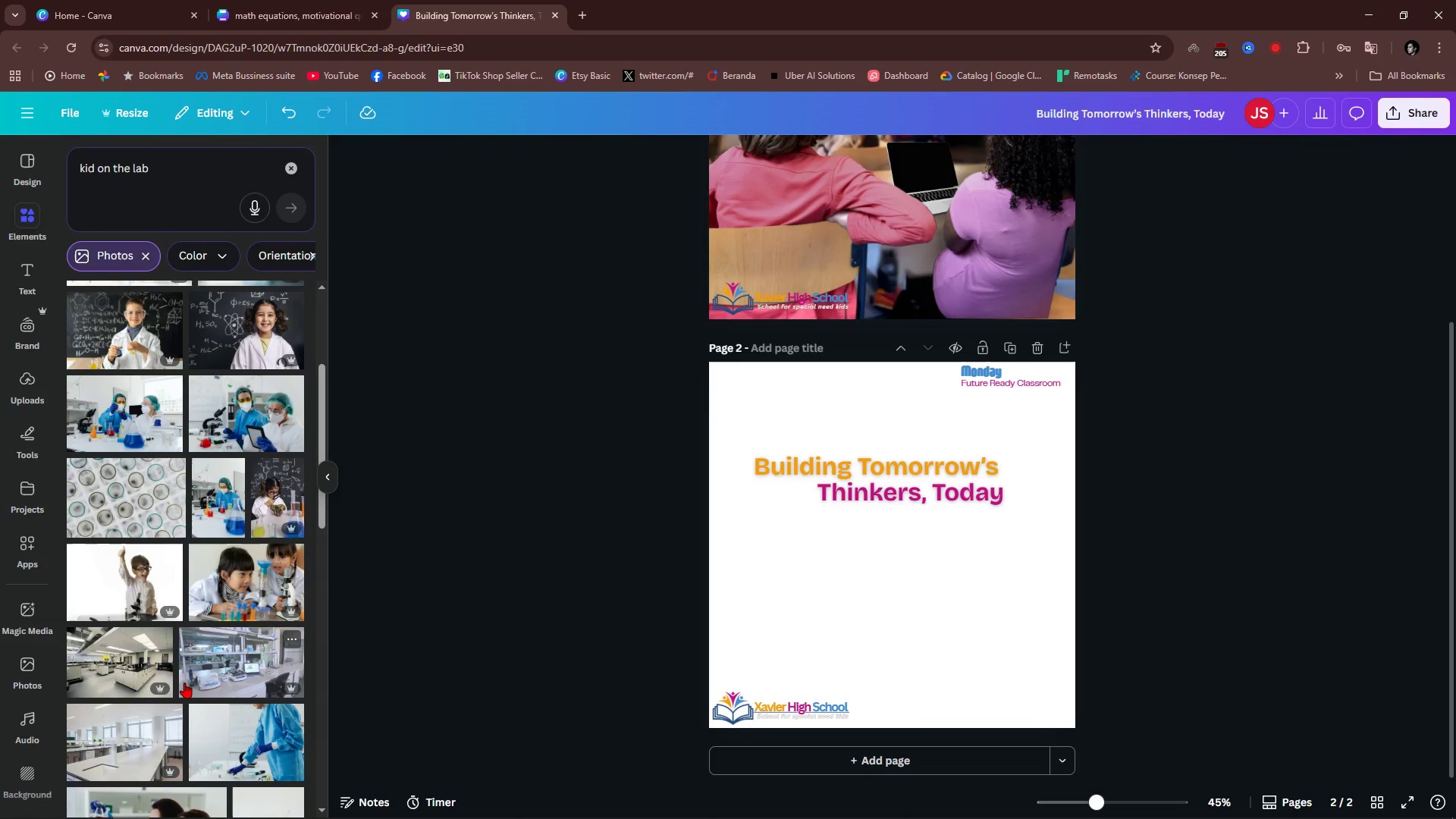 
mouse_move([138, 705])
 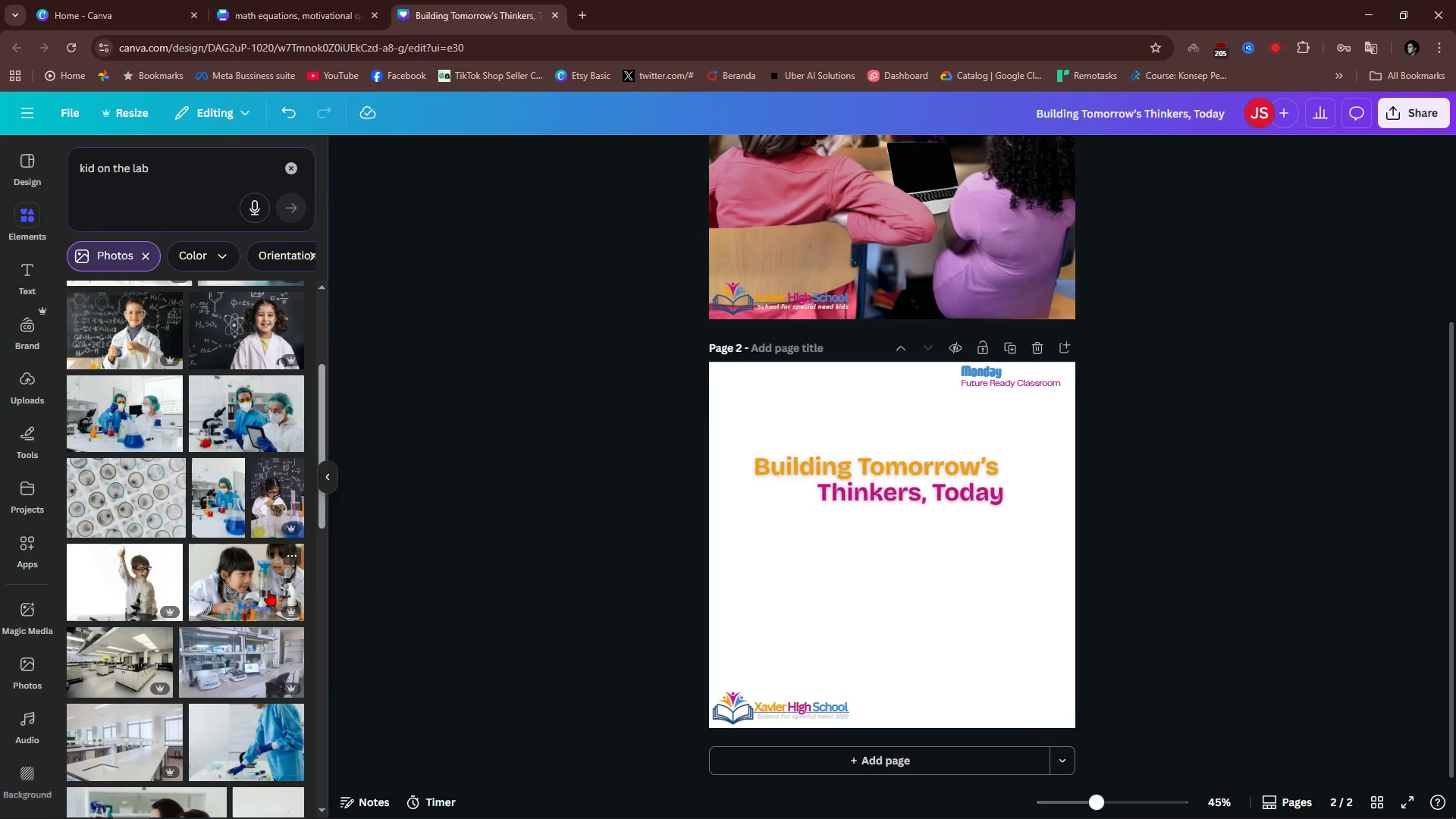 
left_click([268, 590])
 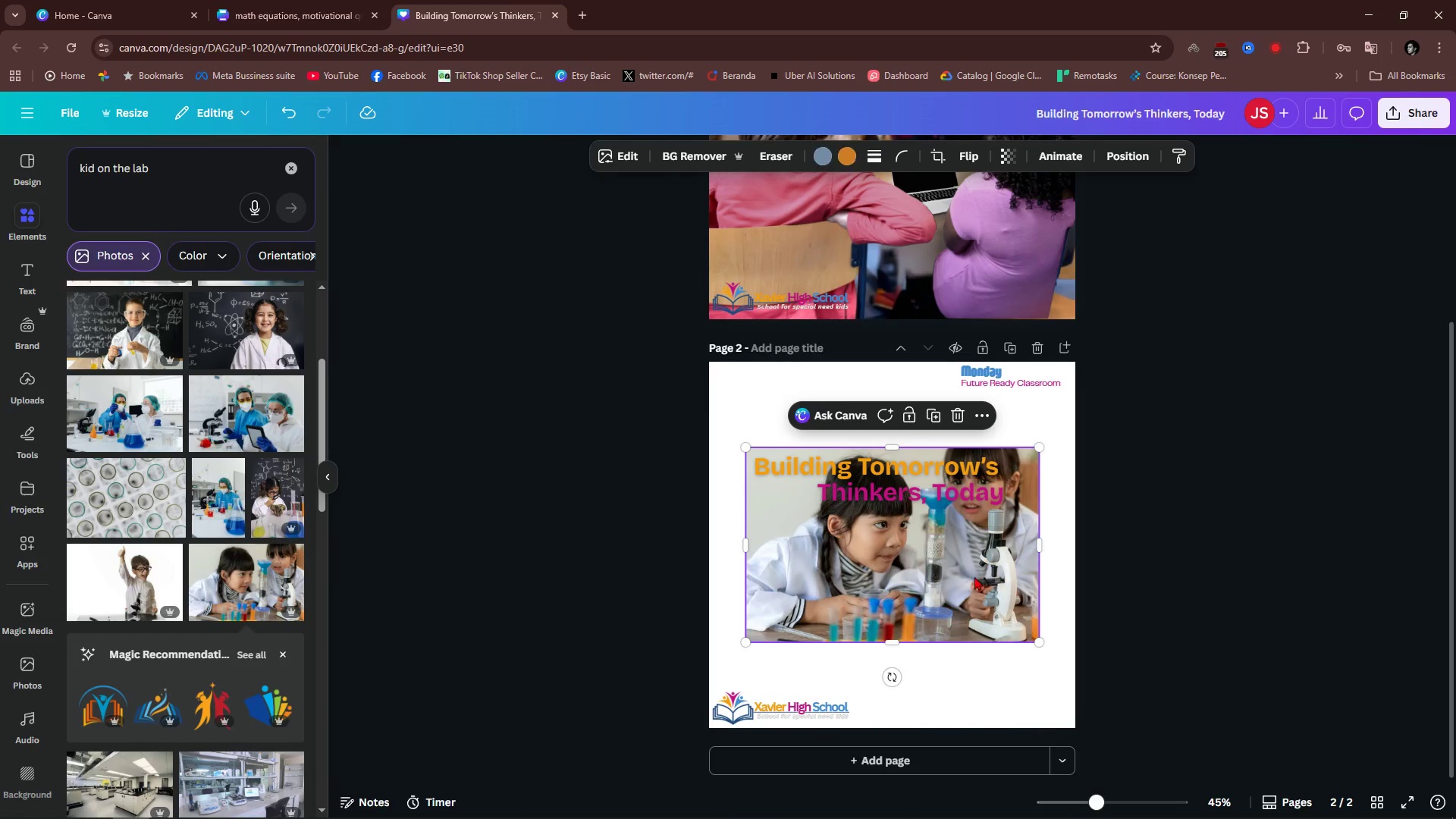 
left_click_drag(start_coordinate=[974, 576], to_coordinate=[934, 582])
 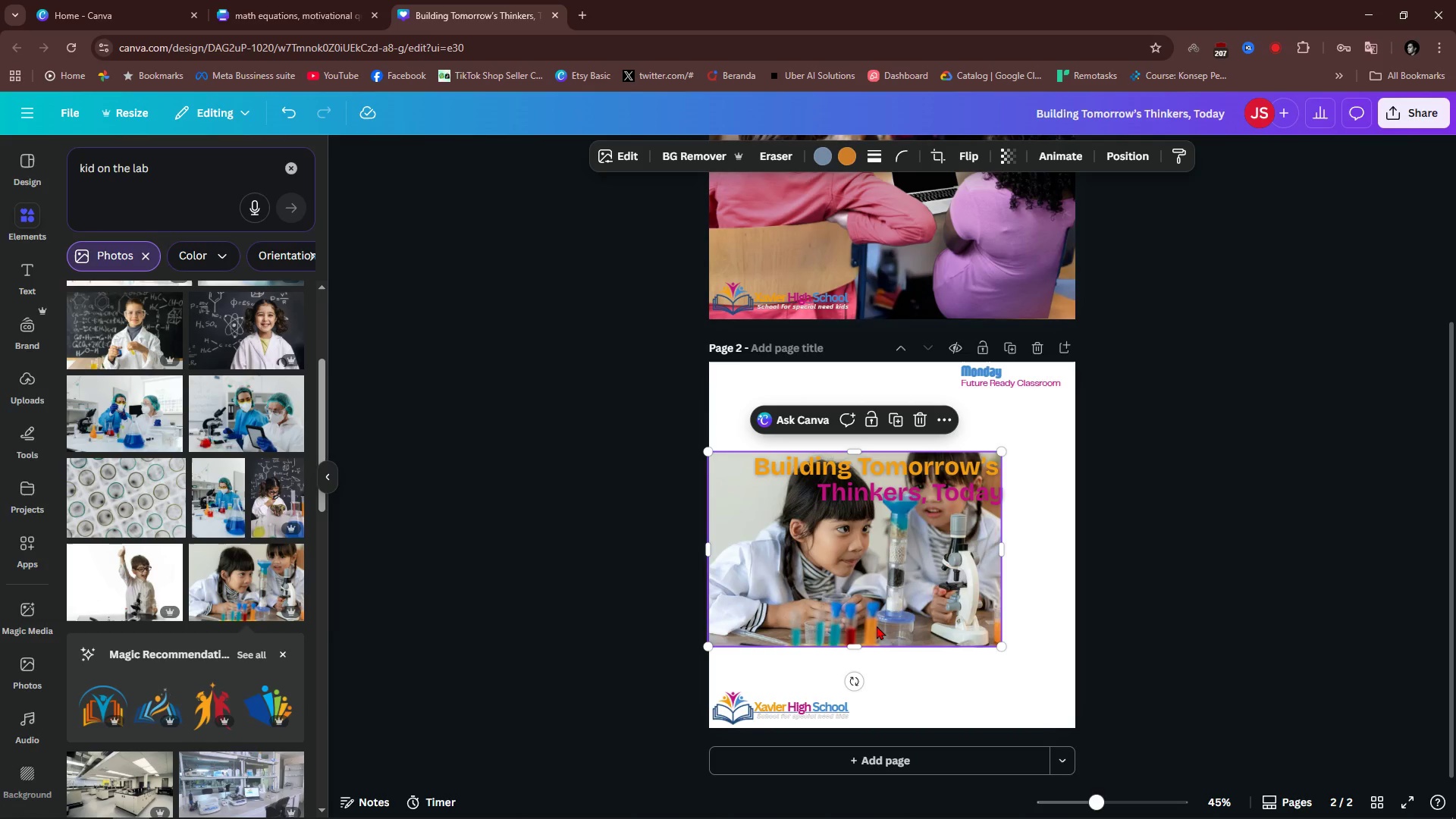 
wait(6.28)
 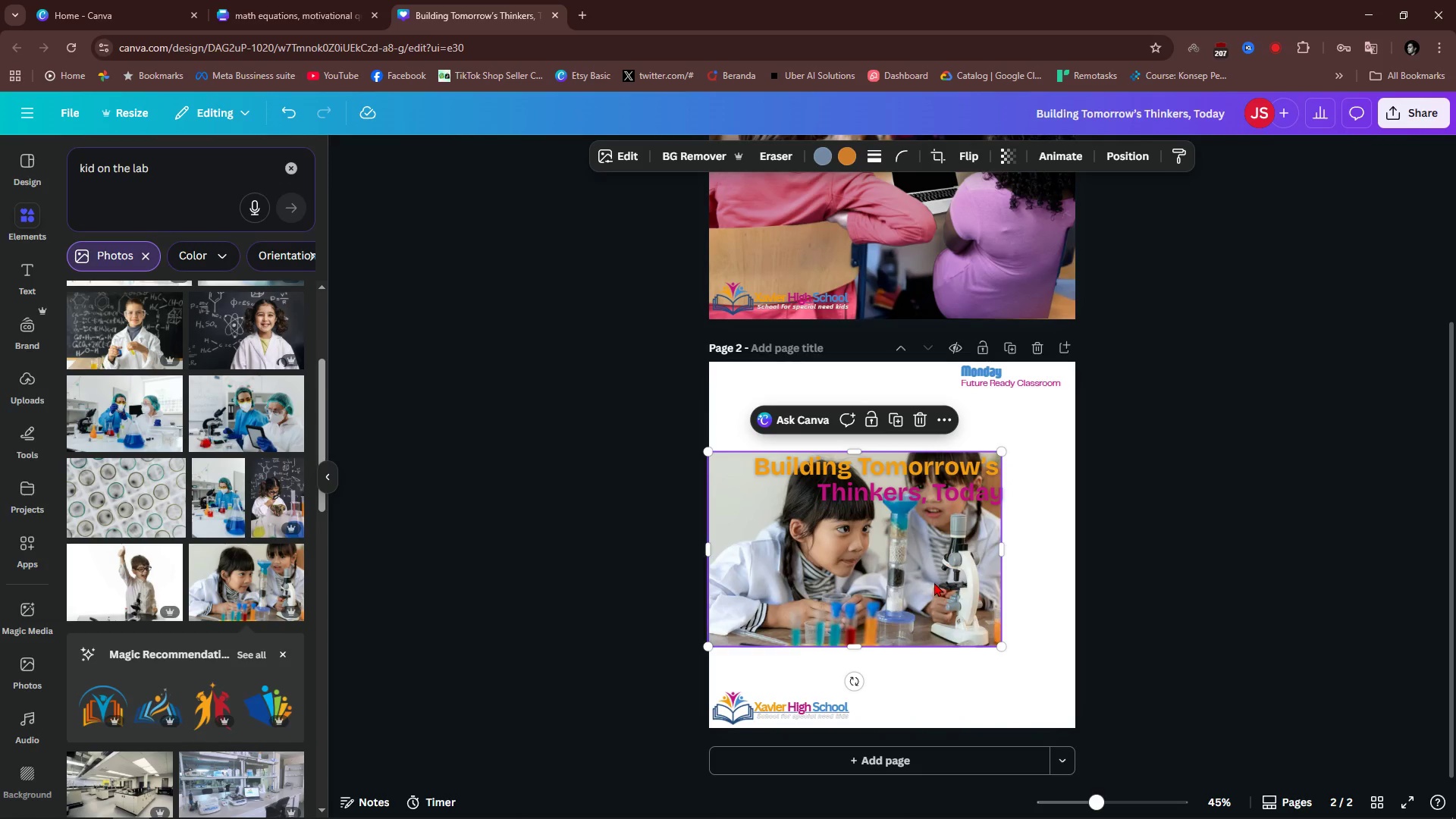 
scroll: coordinate [179, 684], scroll_direction: down, amount: 4.0
 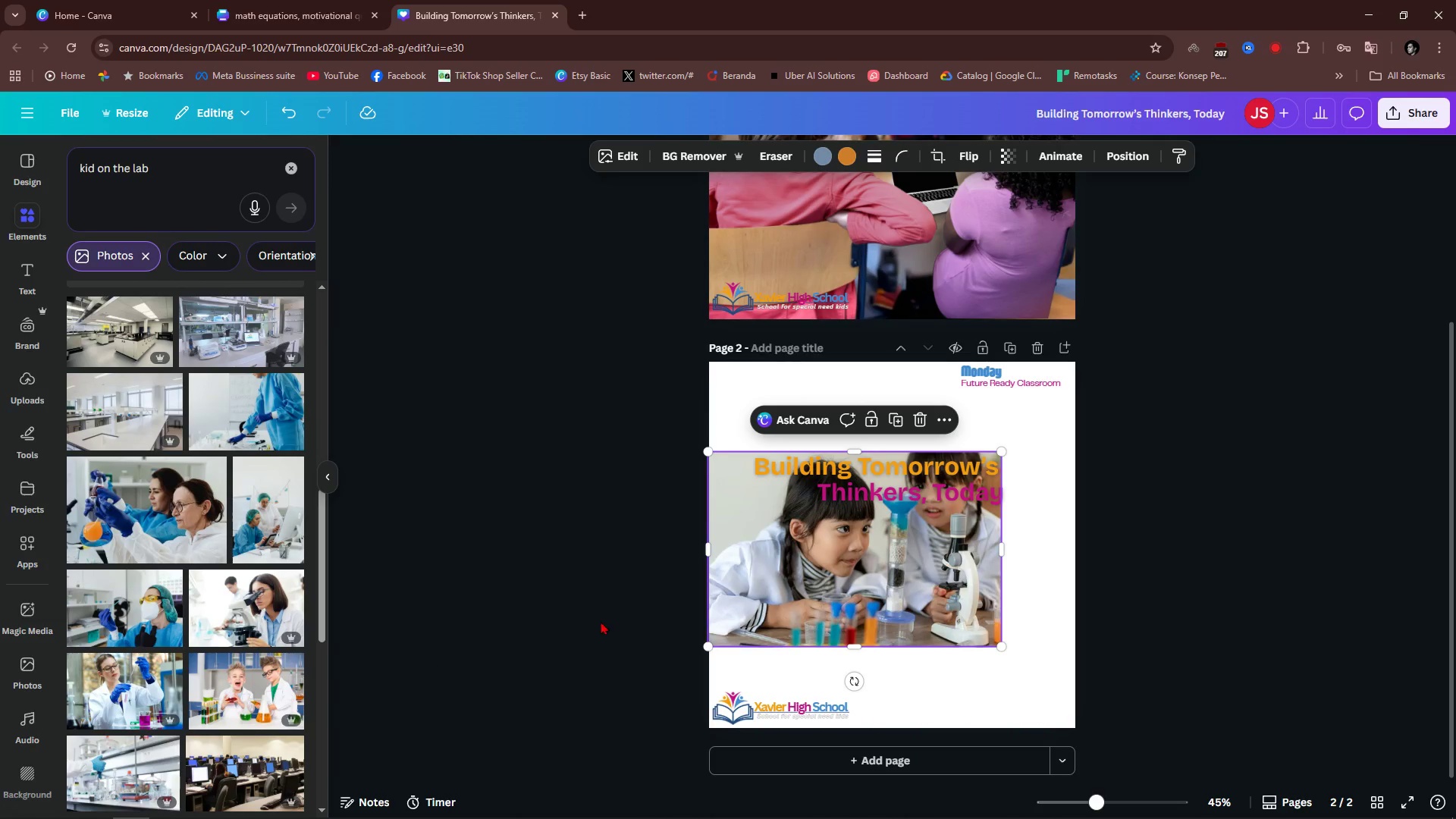 
left_click([835, 603])
 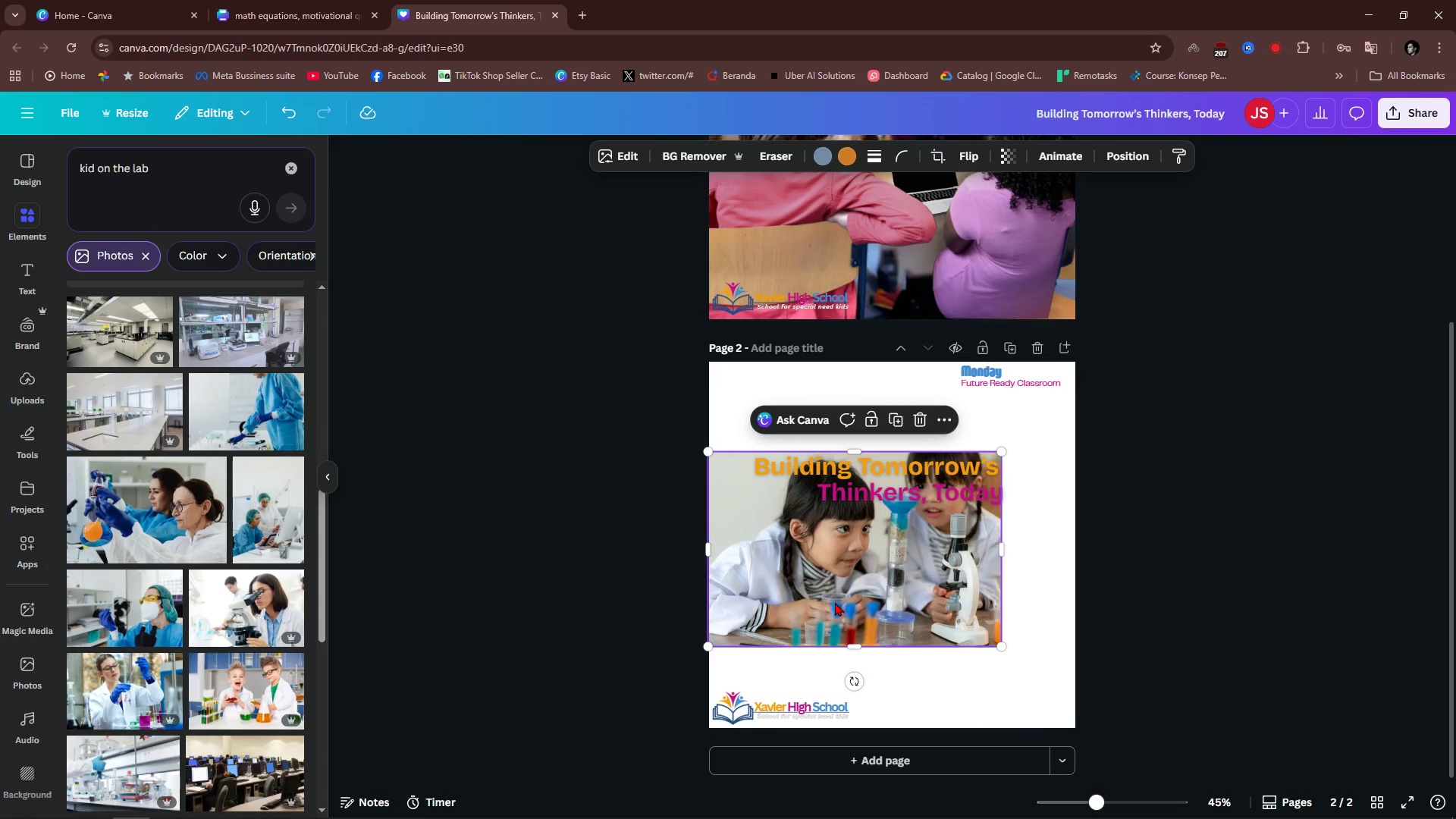 
key(Backspace)
 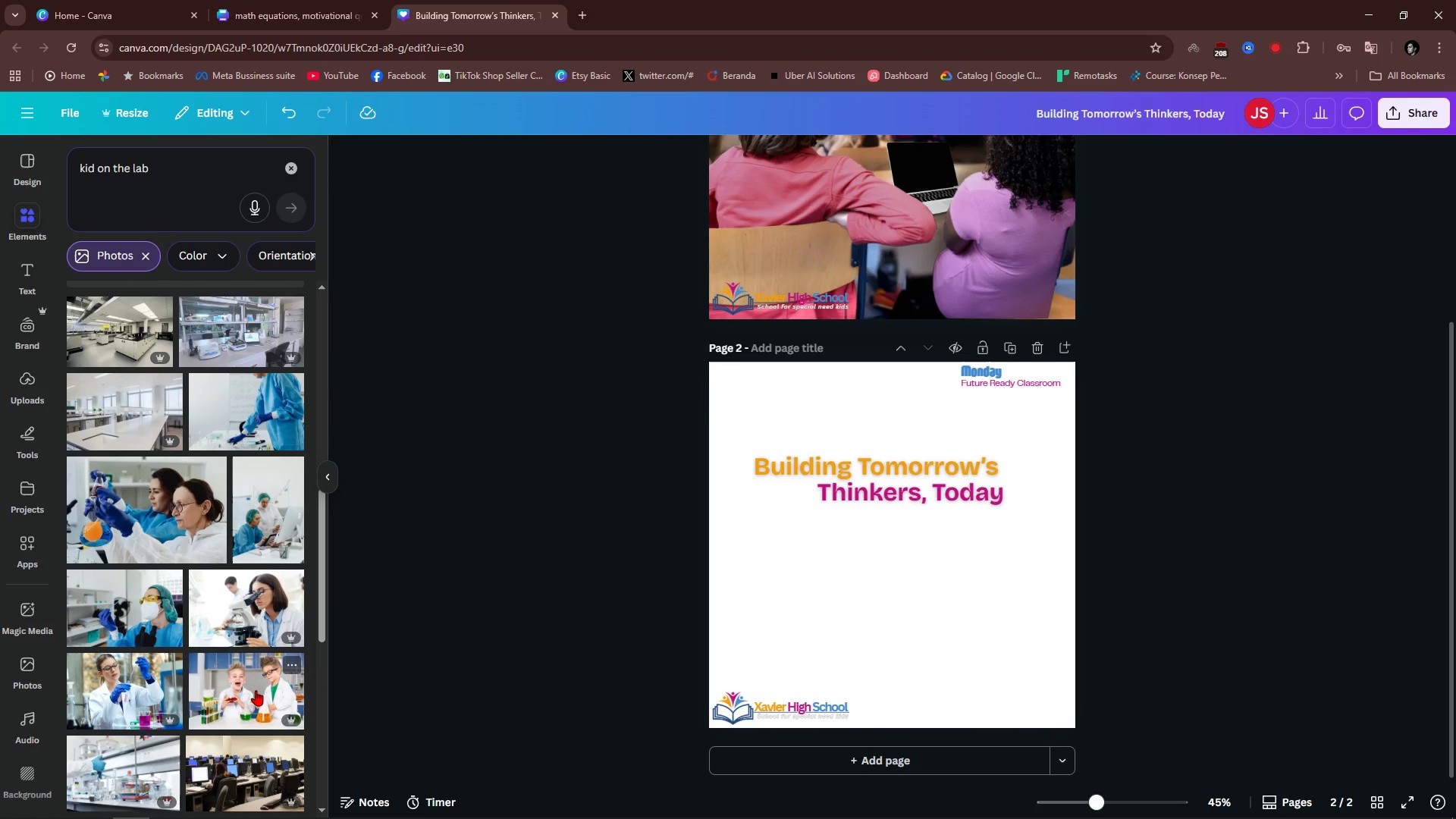 
left_click([256, 690])
 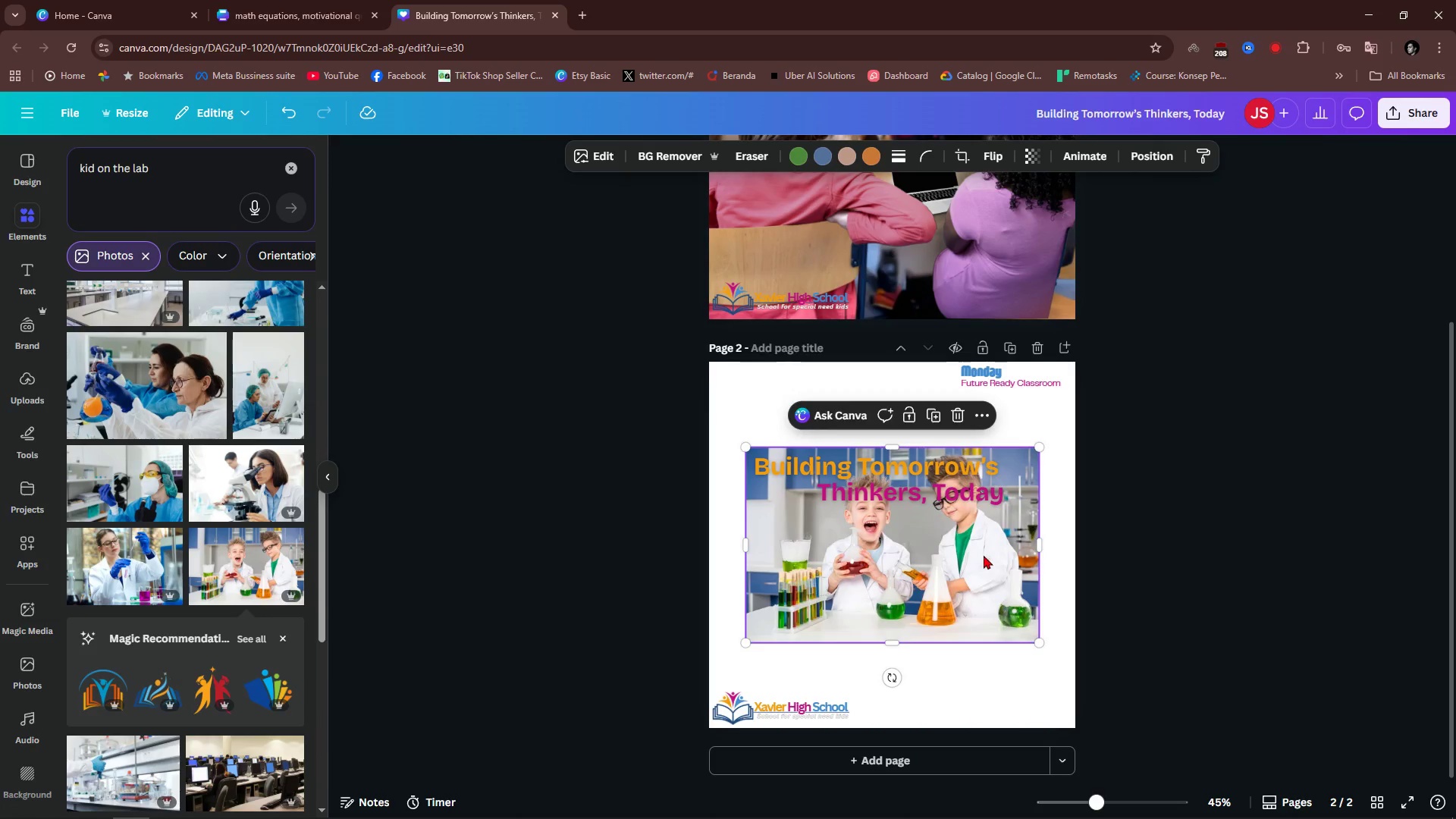 
left_click_drag(start_coordinate=[977, 572], to_coordinate=[972, 604])
 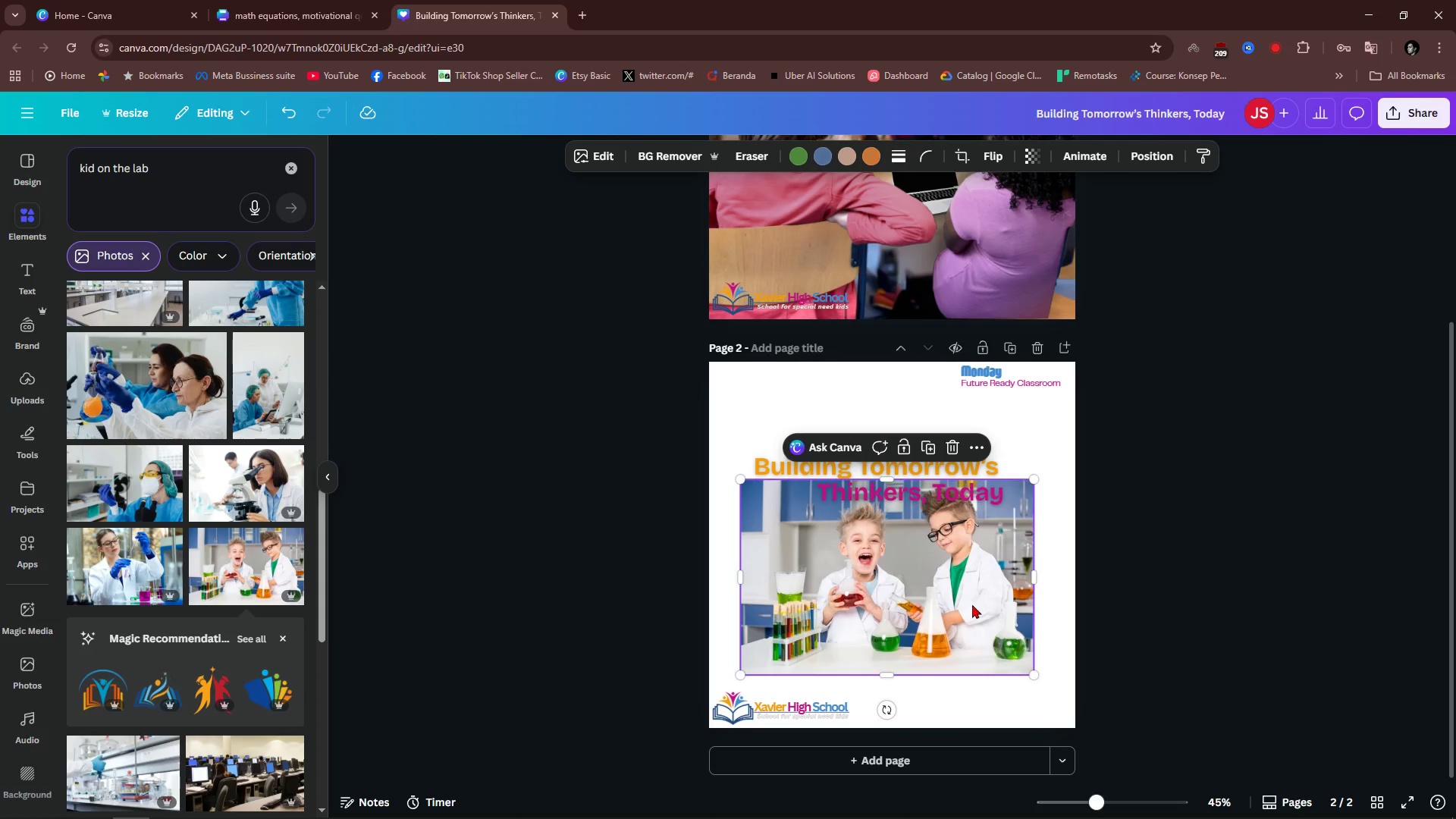 
right_click([972, 604])
 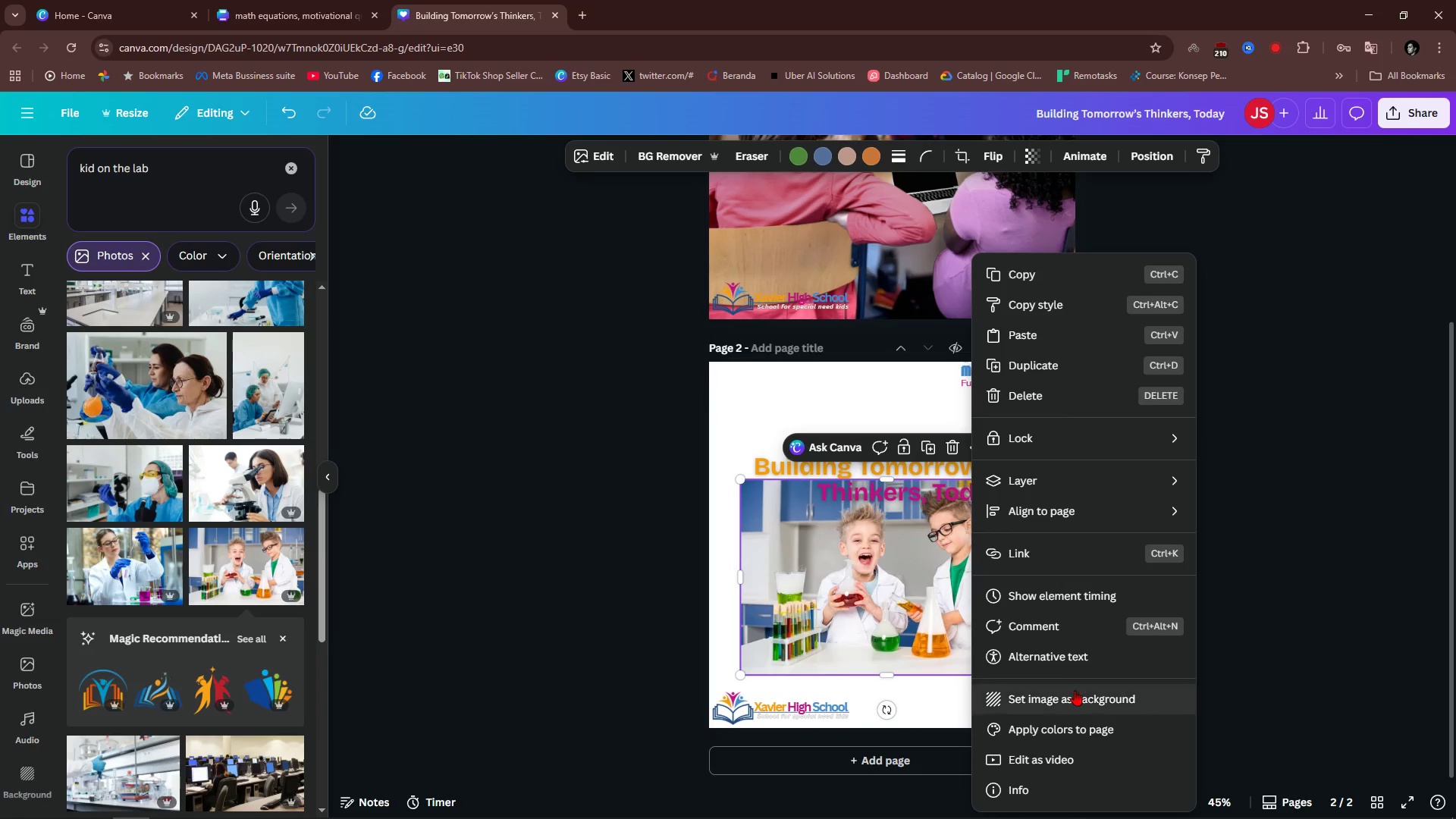 
left_click([1075, 691])
 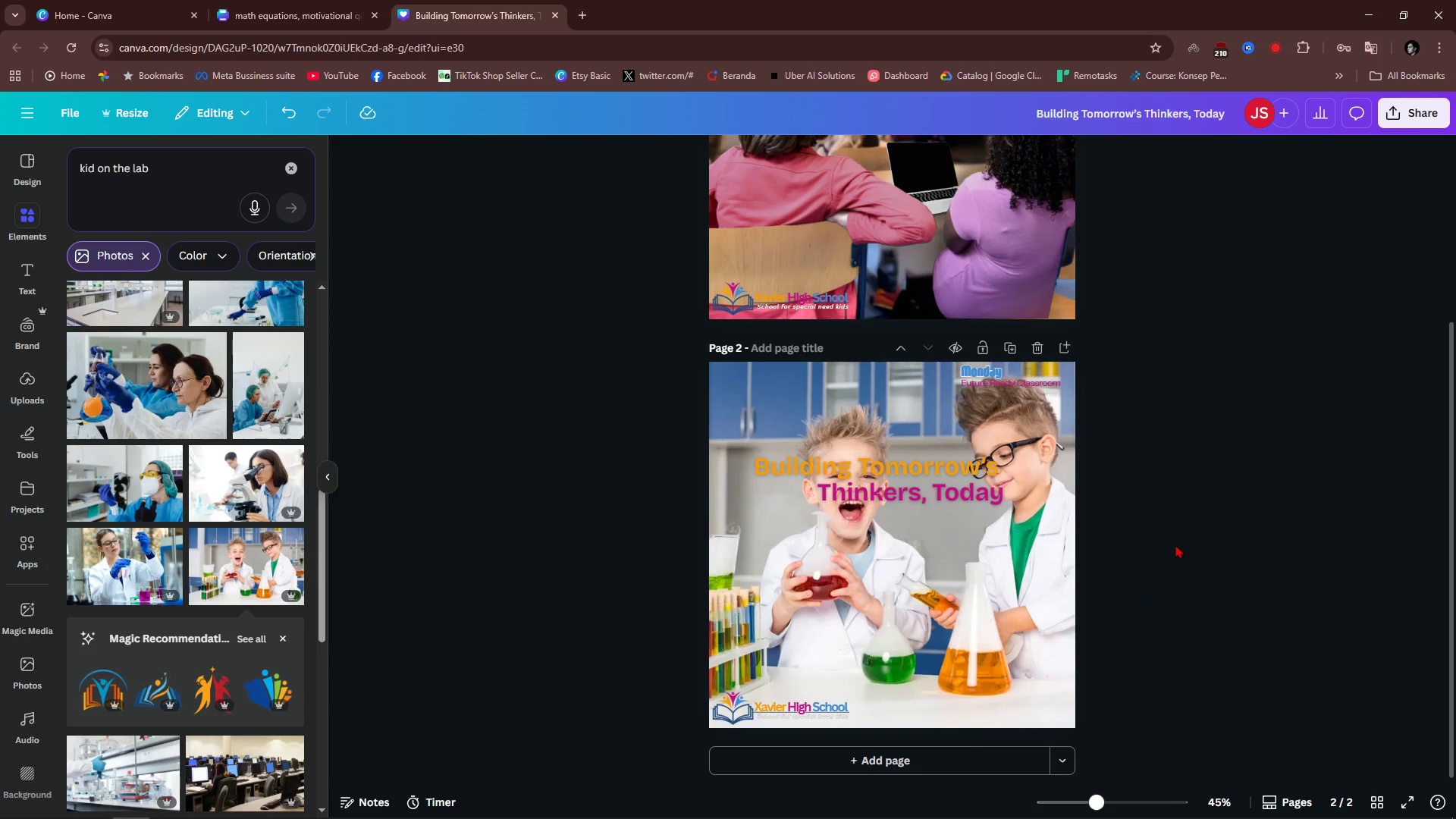 
left_click([1178, 541])
 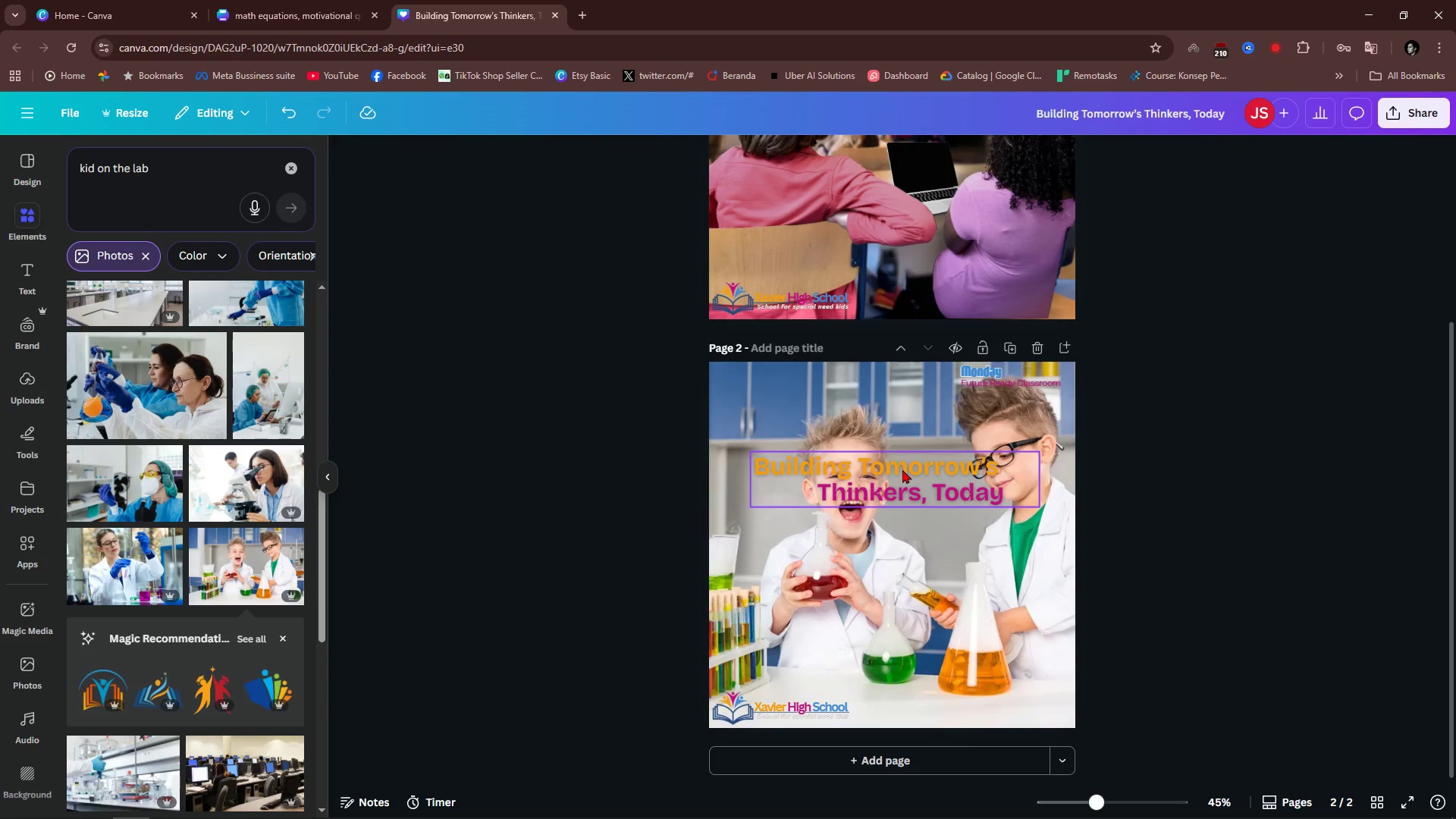 
left_click_drag(start_coordinate=[904, 467], to_coordinate=[900, 489])
 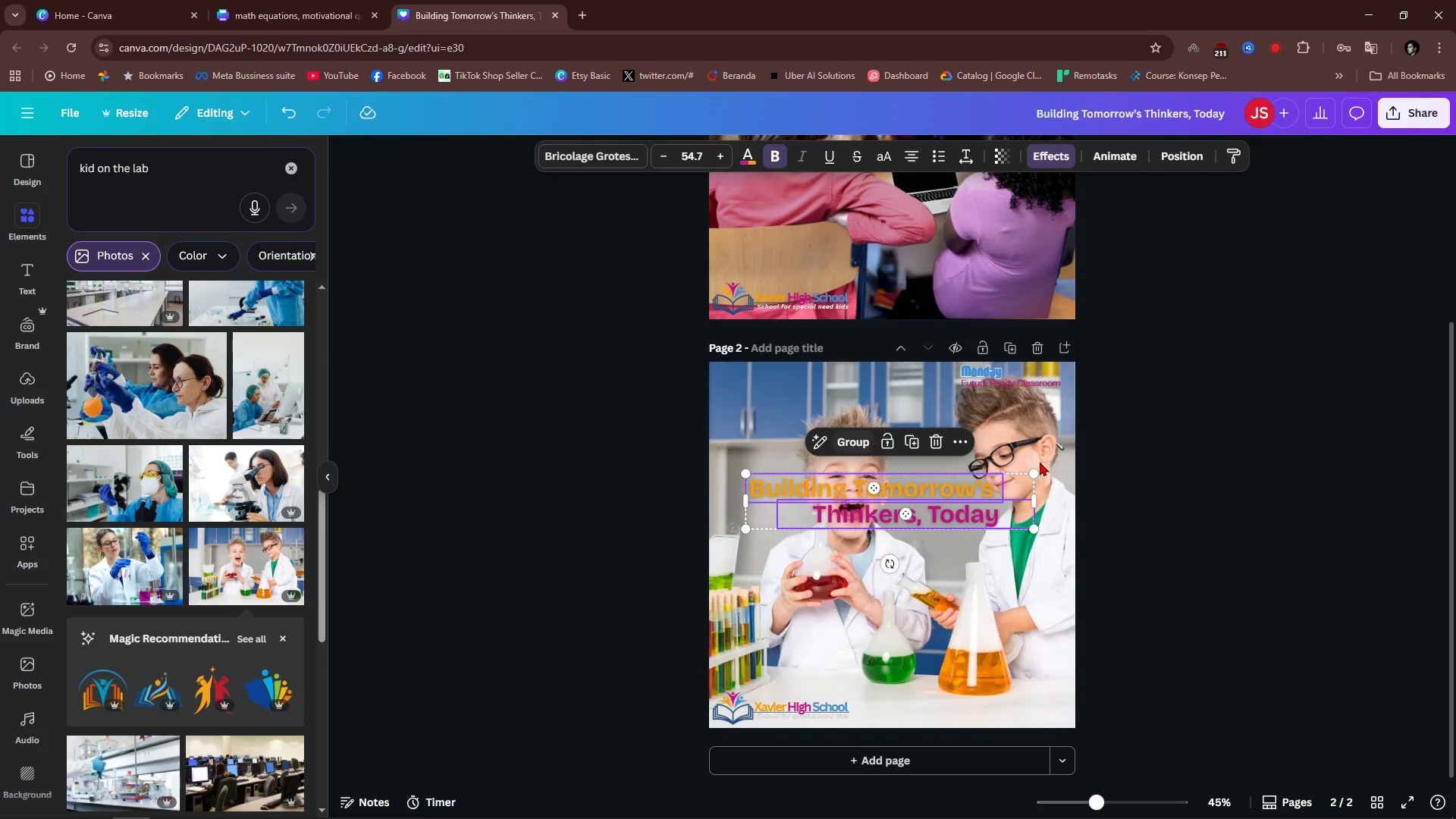 
double_click([1091, 466])
 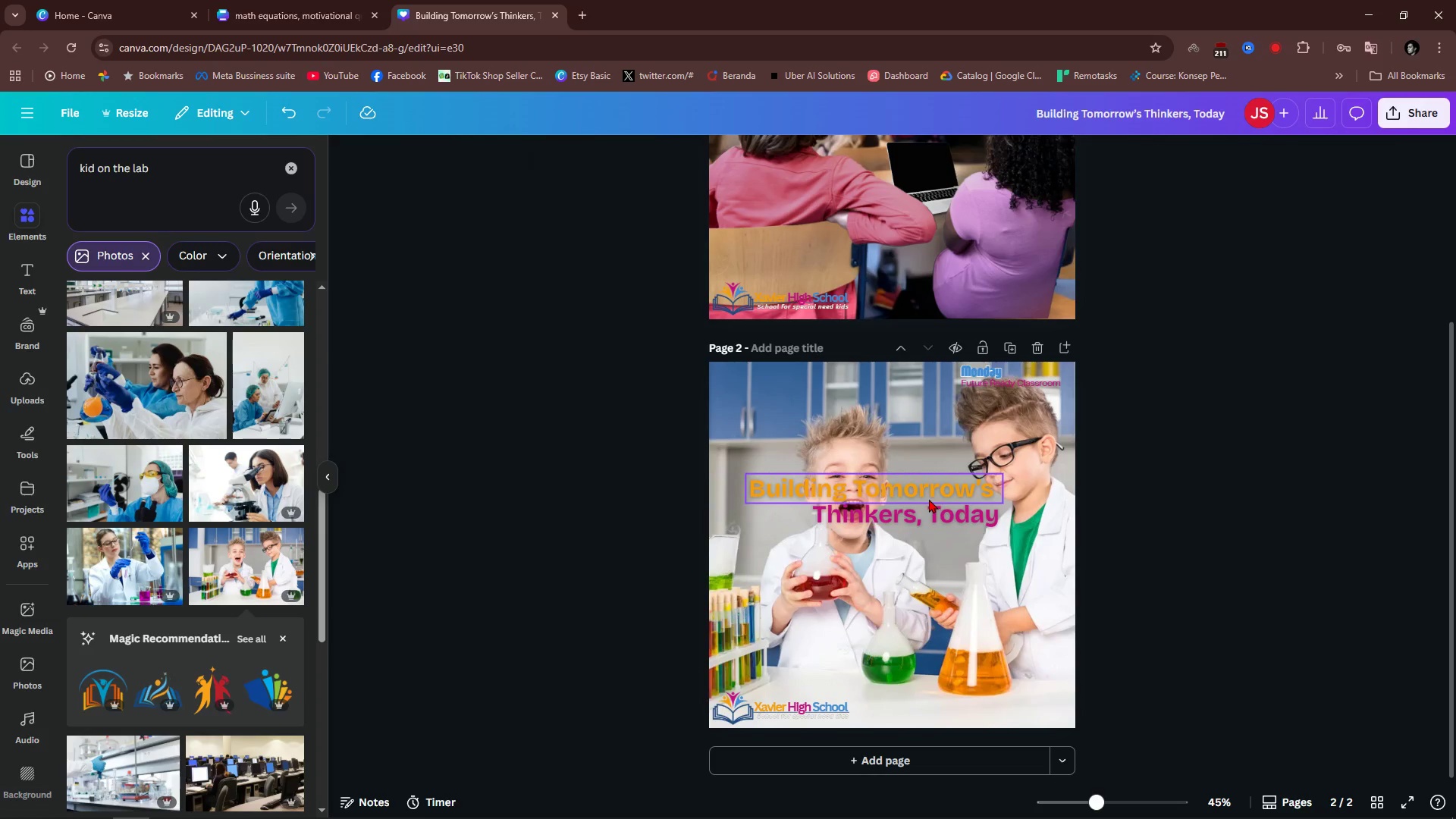 
left_click_drag(start_coordinate=[927, 495], to_coordinate=[895, 413])
 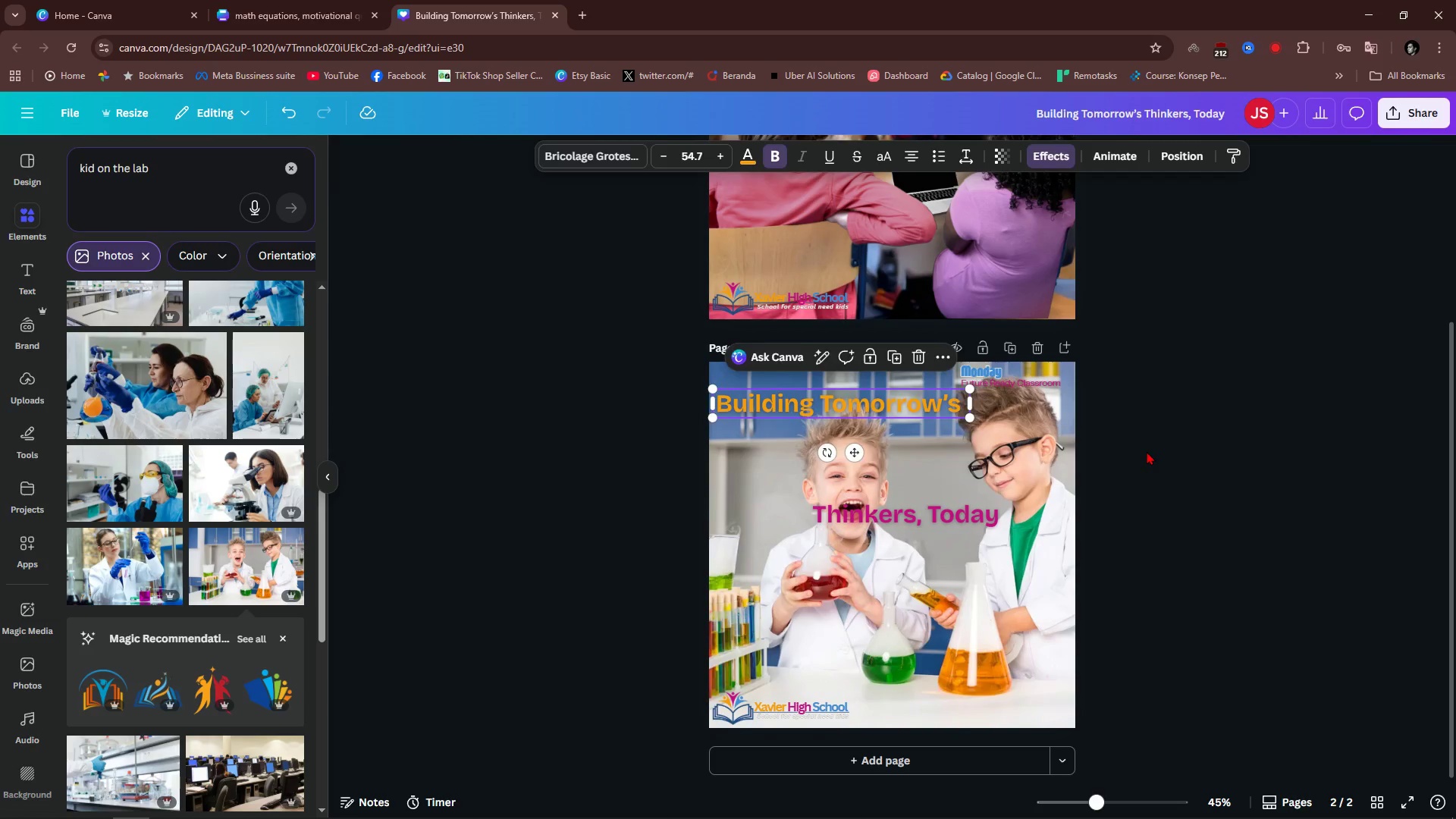 
left_click([1147, 451])
 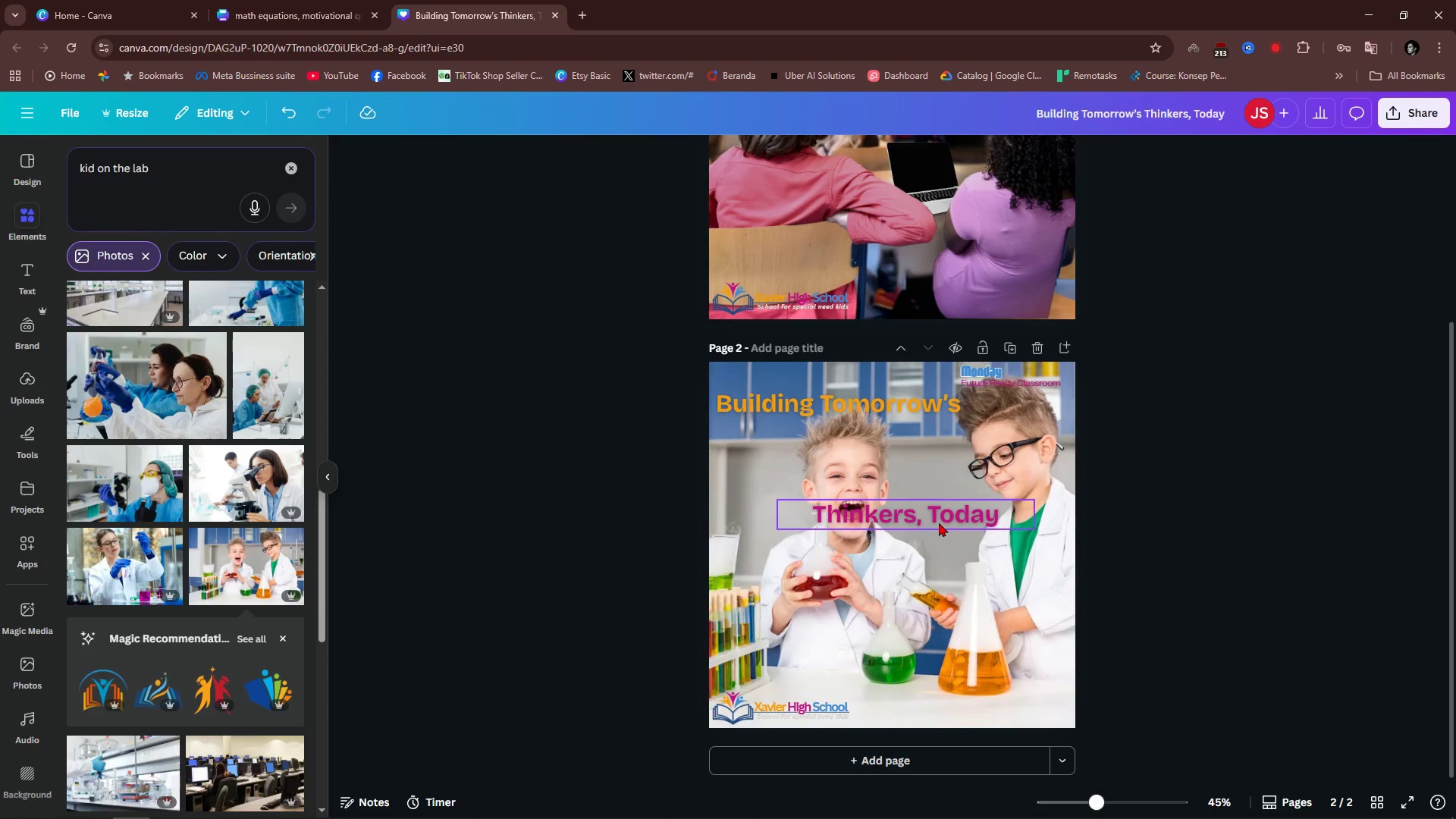 
left_click([938, 522])
 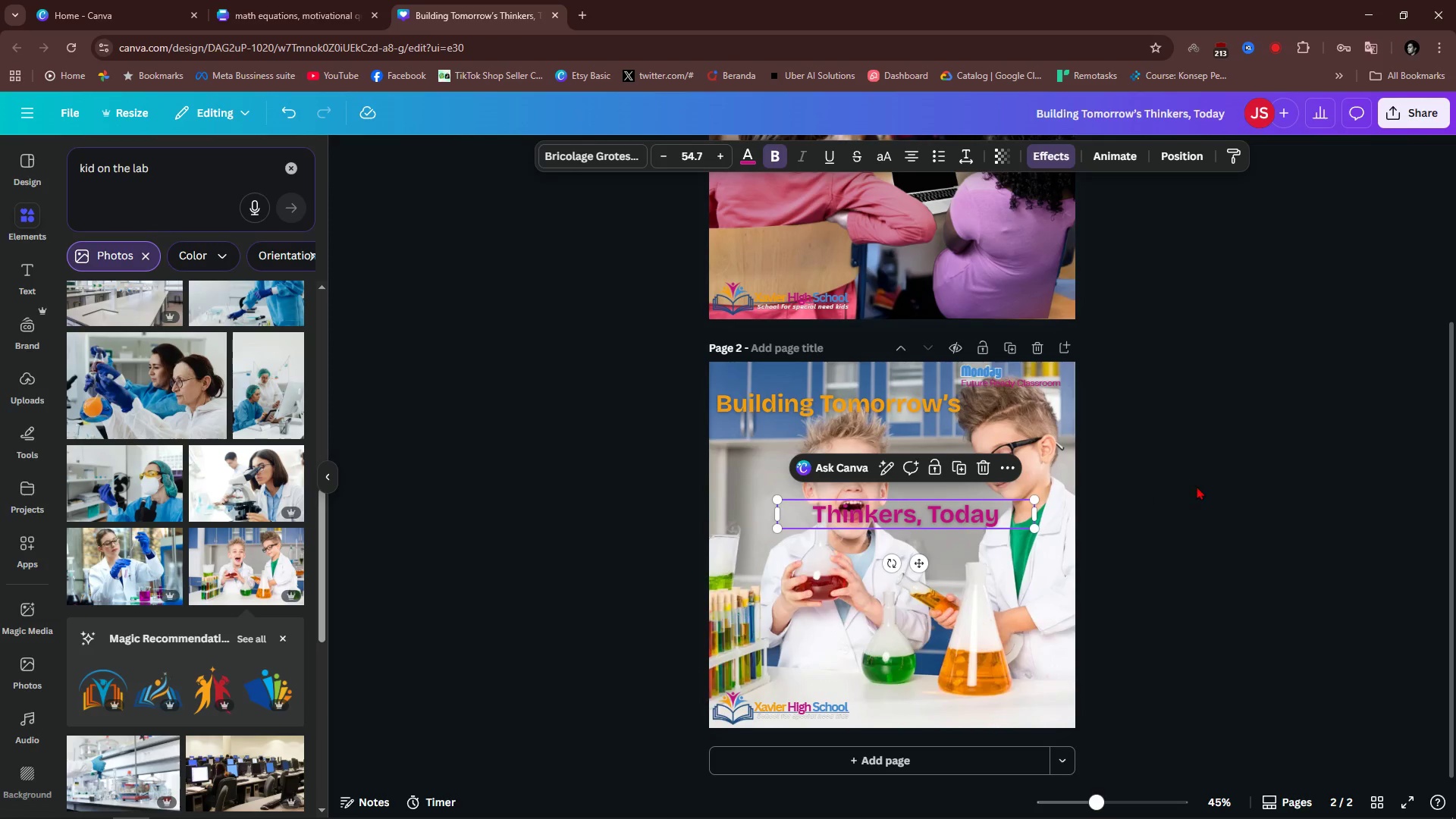 
left_click([1200, 482])
 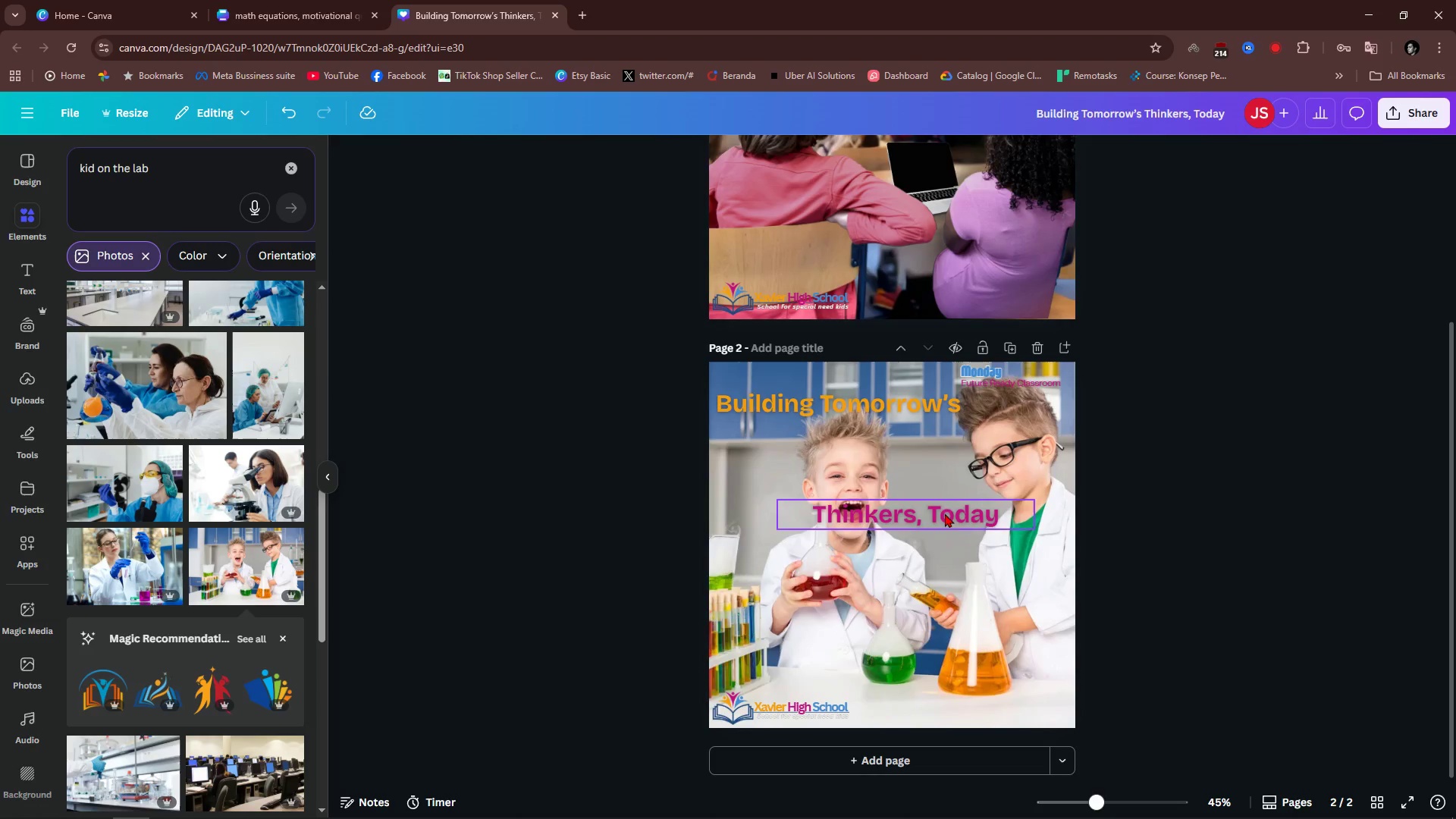 
left_click_drag(start_coordinate=[945, 513], to_coordinate=[874, 475])
 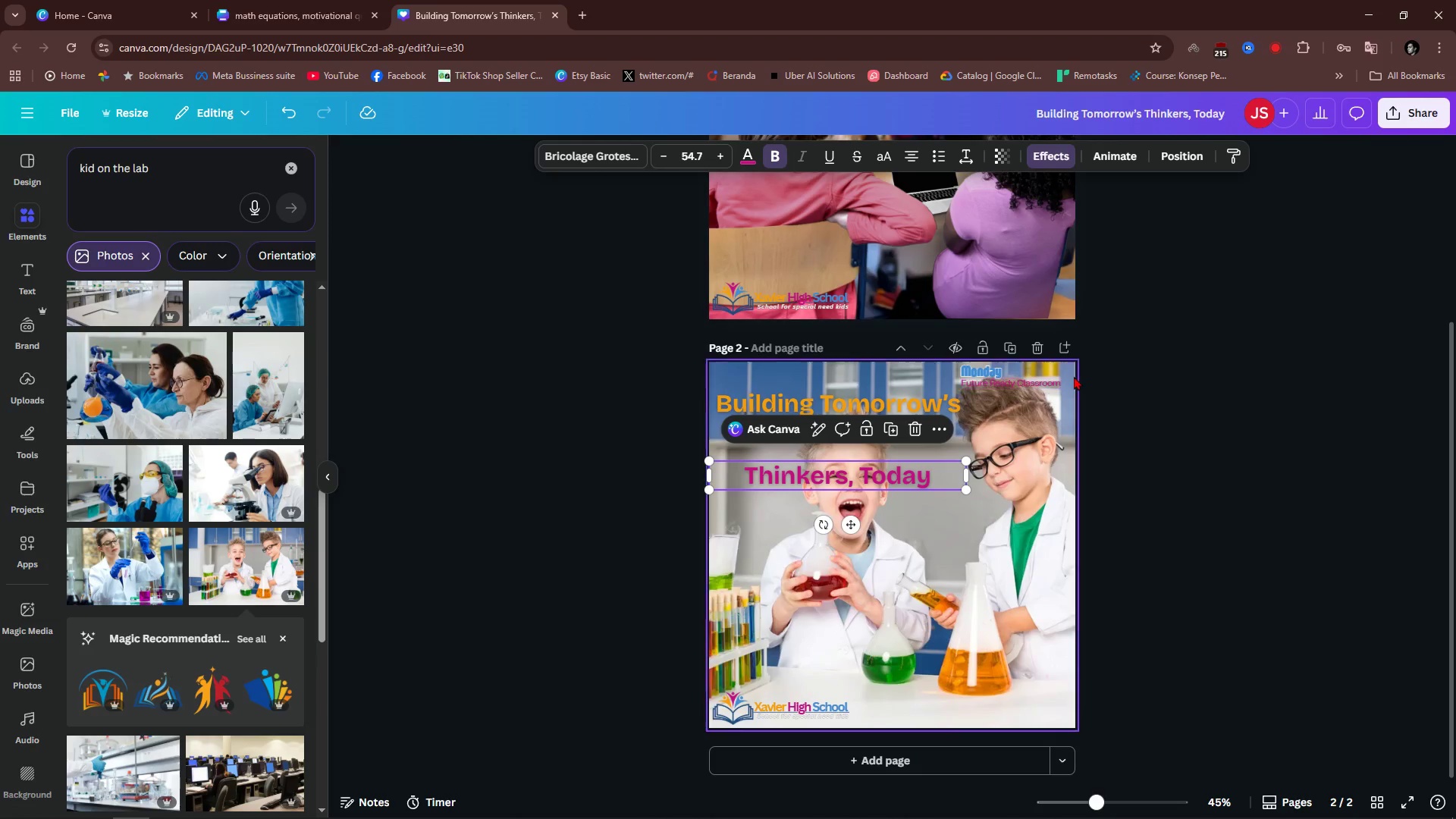 
hold_key(key=ControlLeft, duration=0.76)
scroll: coordinate [1075, 375], scroll_direction: up, amount: 6.0
 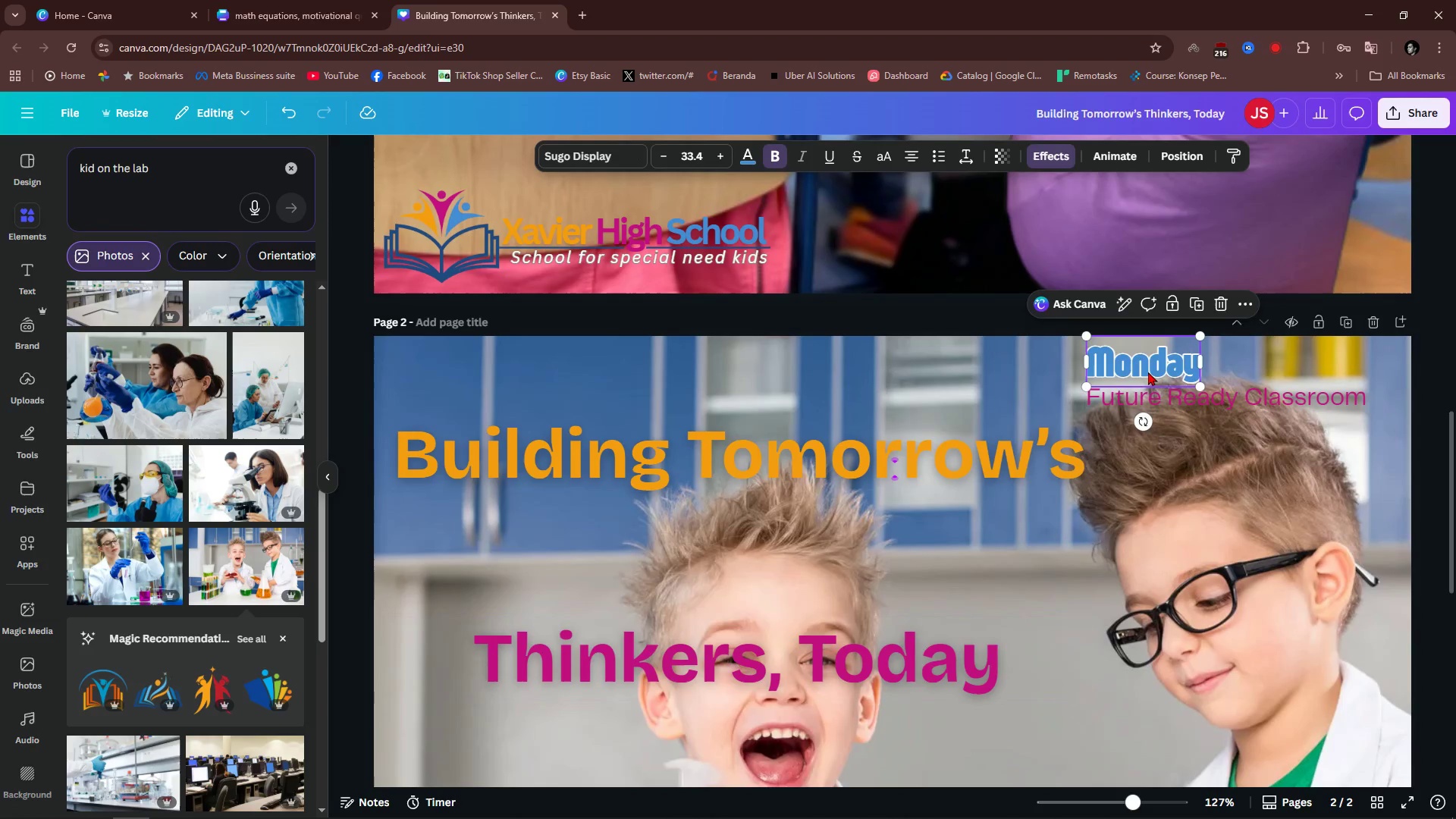 
double_click([1148, 372])
 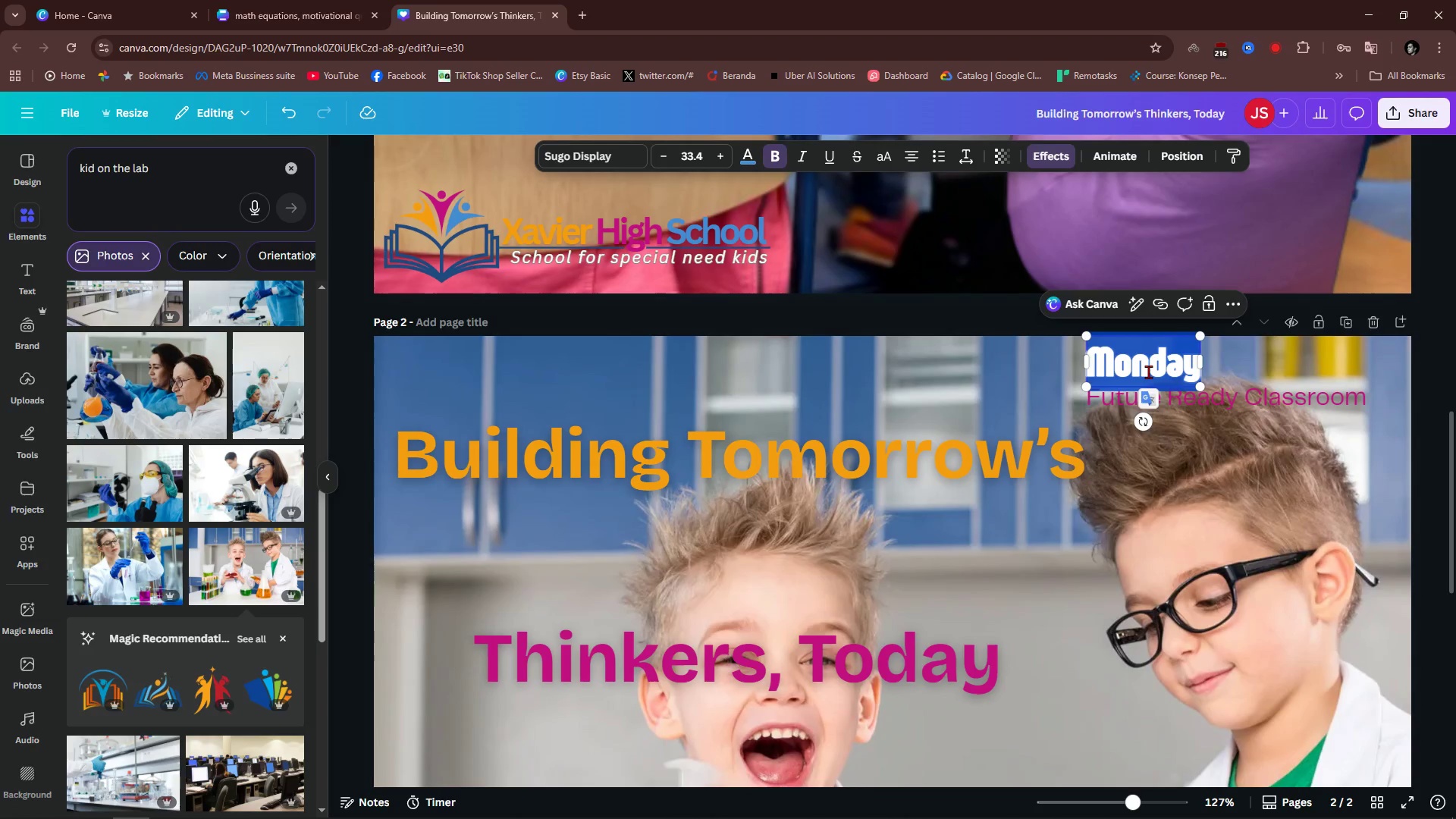 
type(Tuesday)
 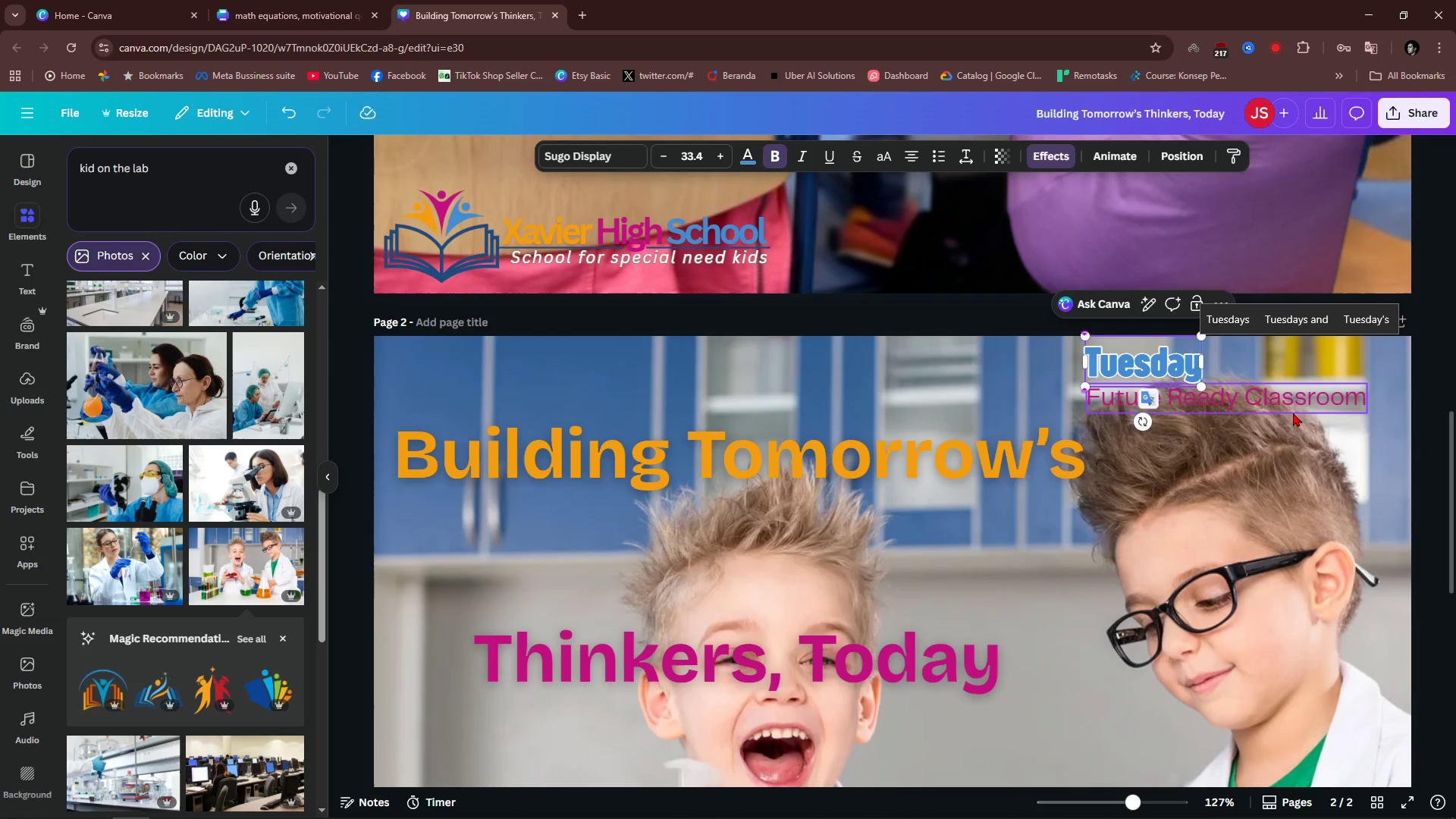 
left_click([1296, 399])
 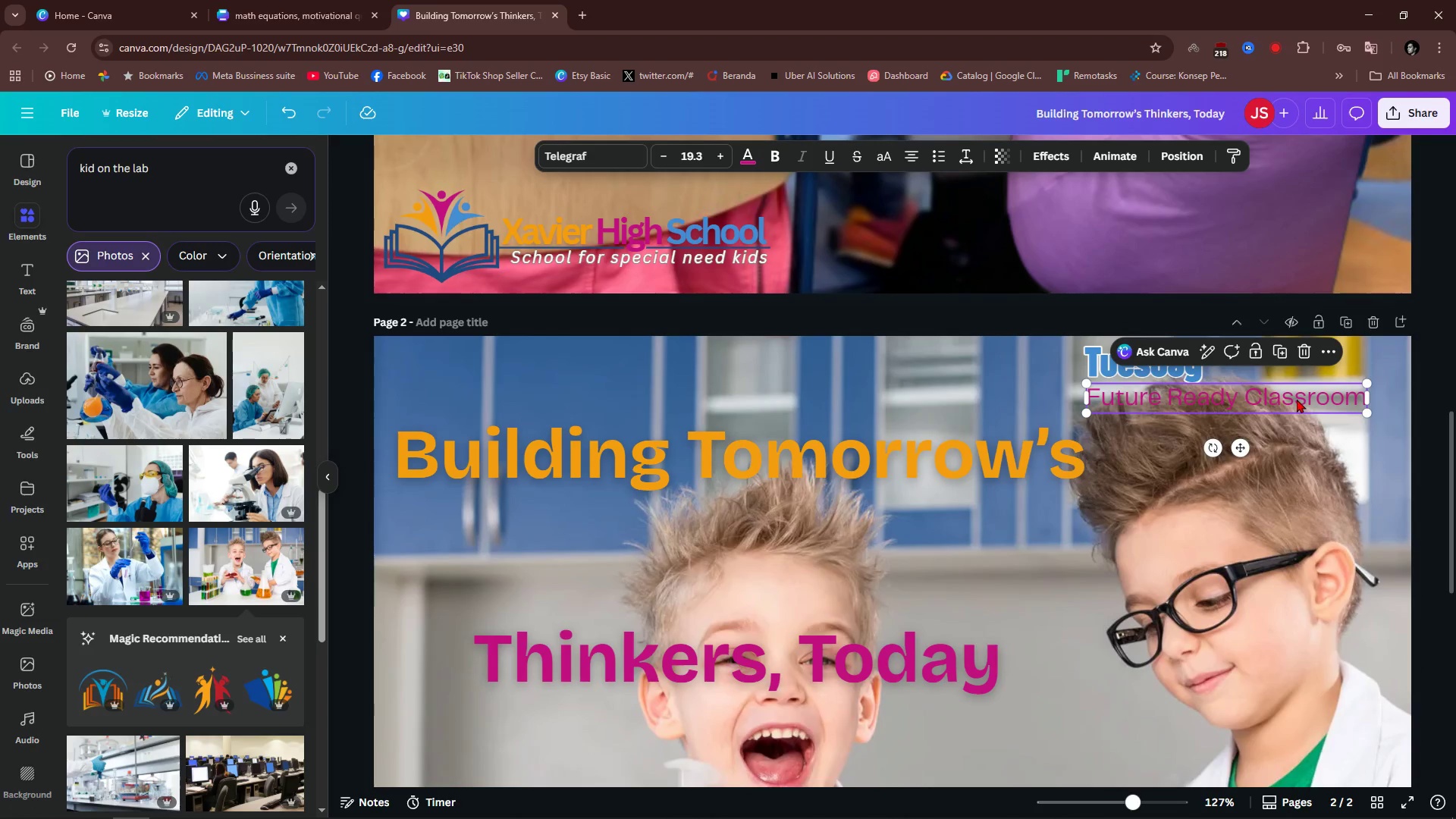 
double_click([1297, 399])
 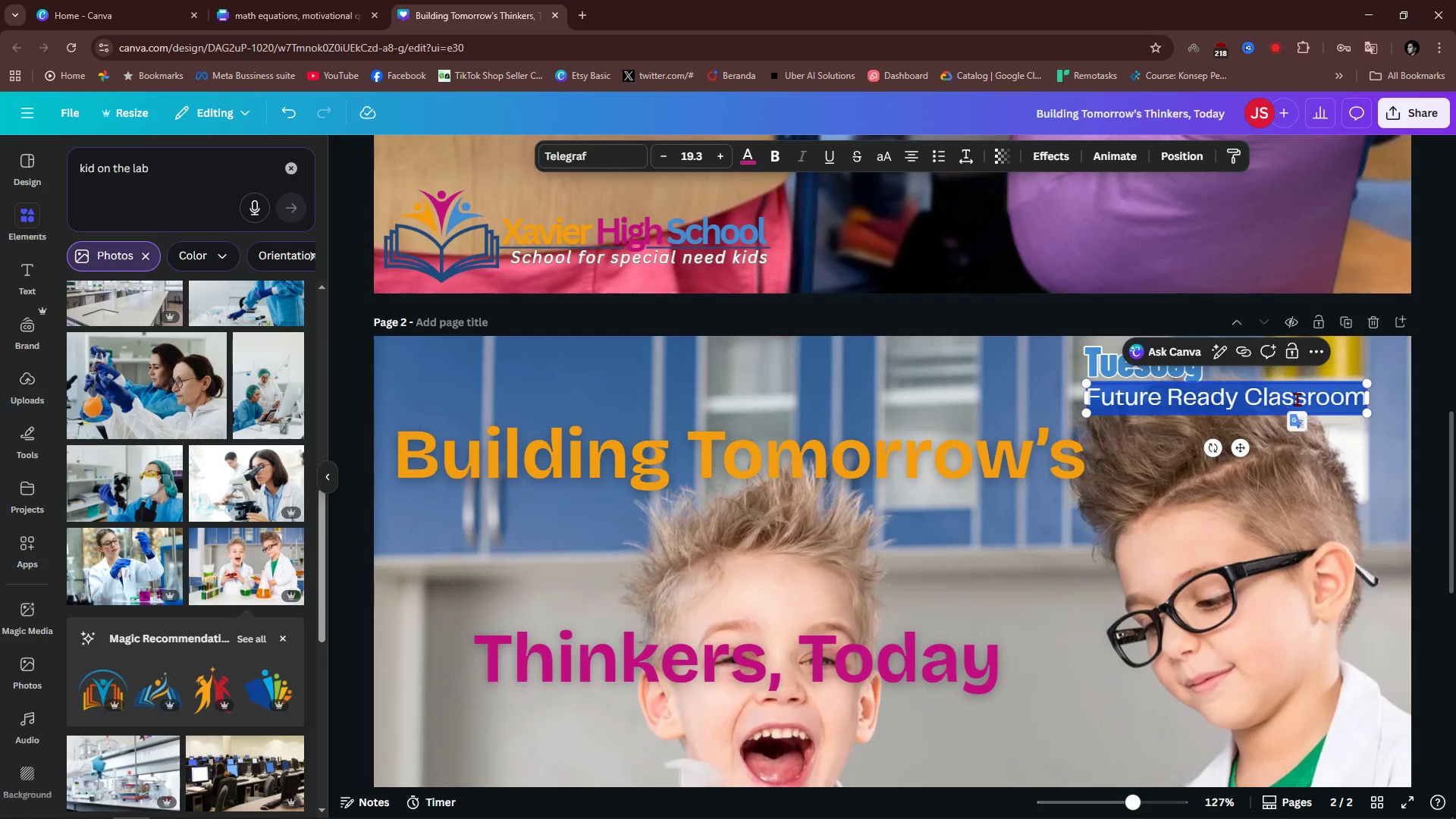 
type(STEM SPARK)
 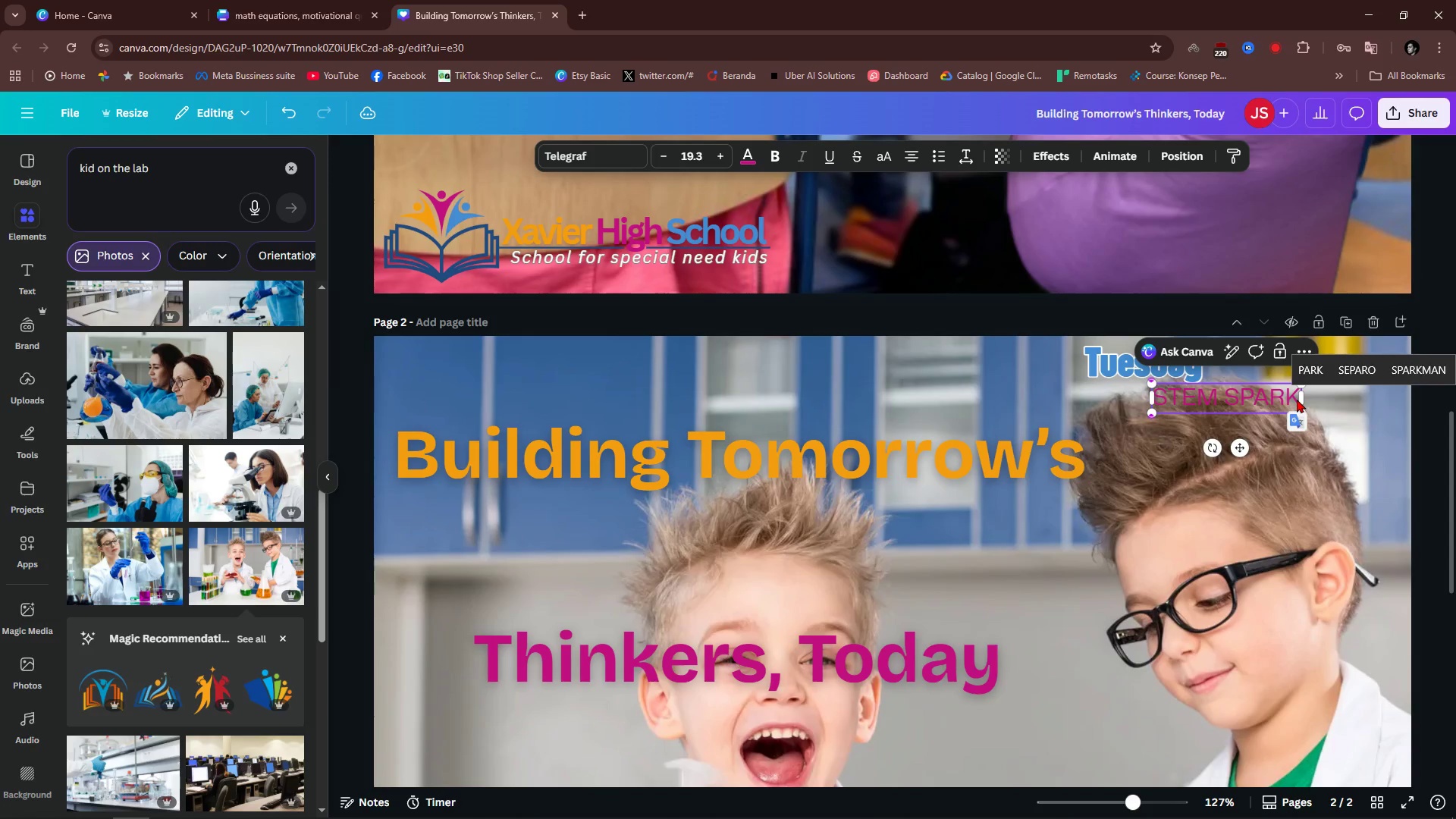 
left_click_drag(start_coordinate=[1218, 403], to_coordinate=[1153, 407])
 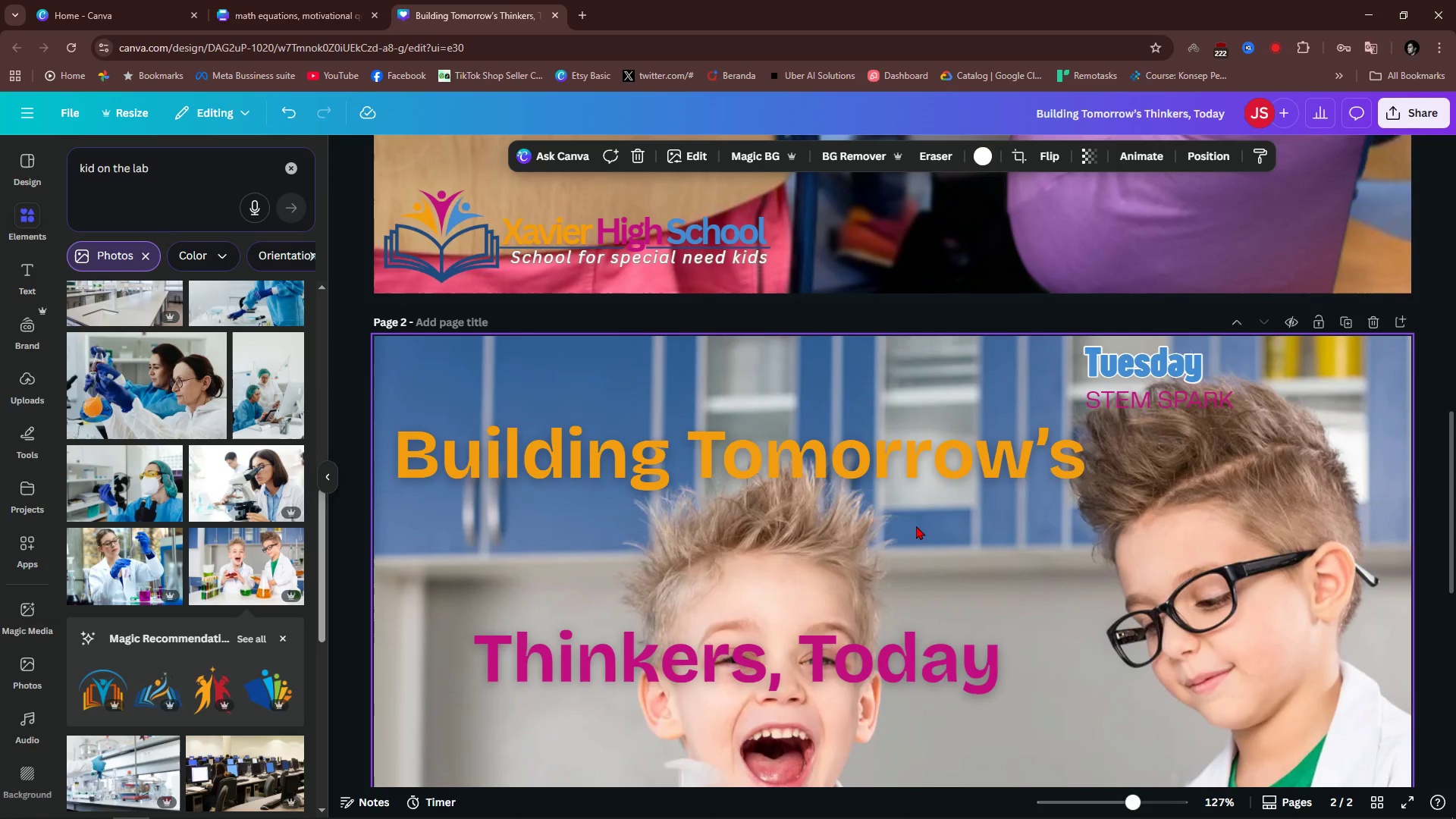 
hold_key(key=ControlLeft, duration=0.58)
scroll: coordinate [880, 510], scroll_direction: down, amount: 3.0
 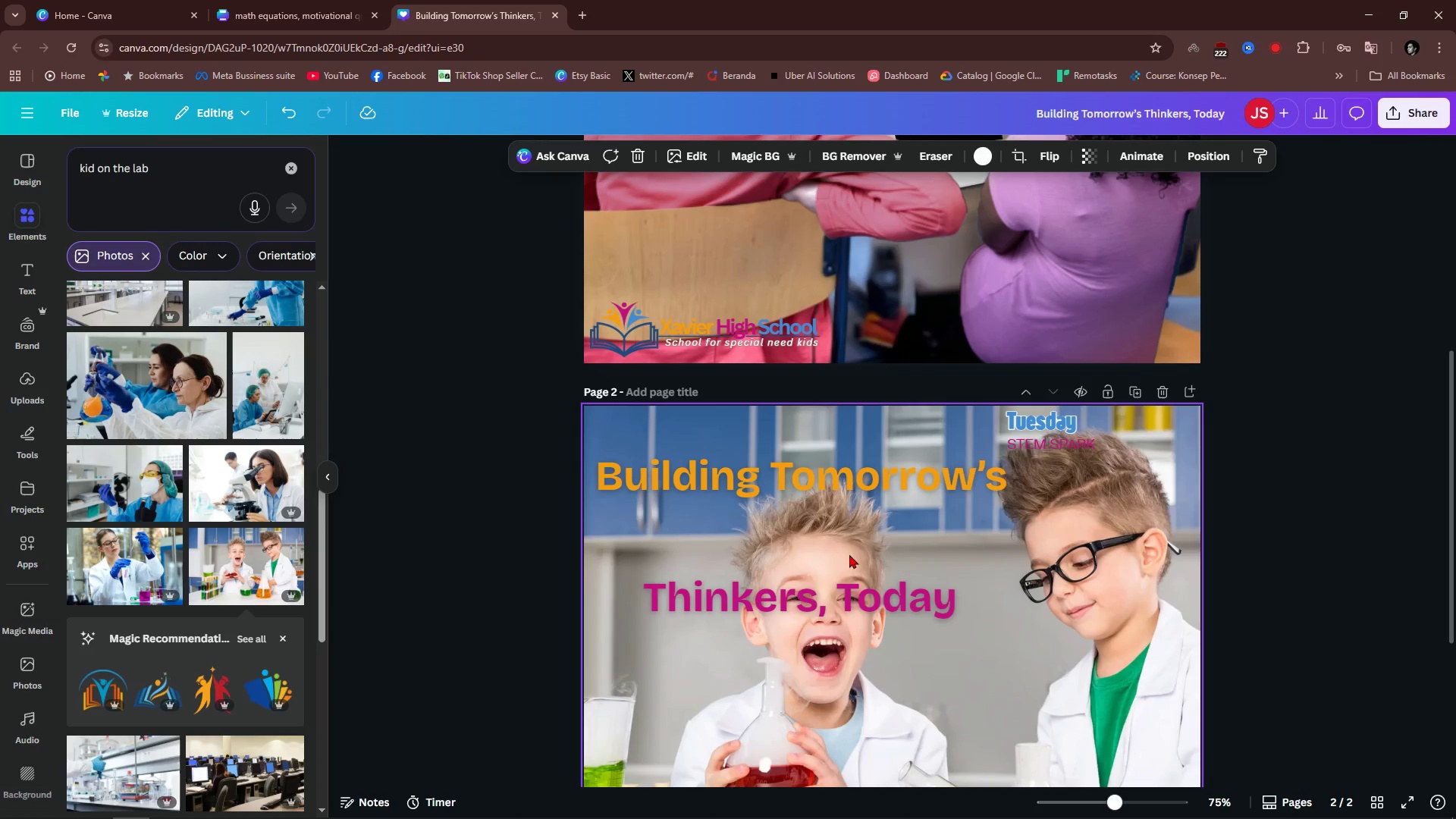 
left_click([783, 692])
 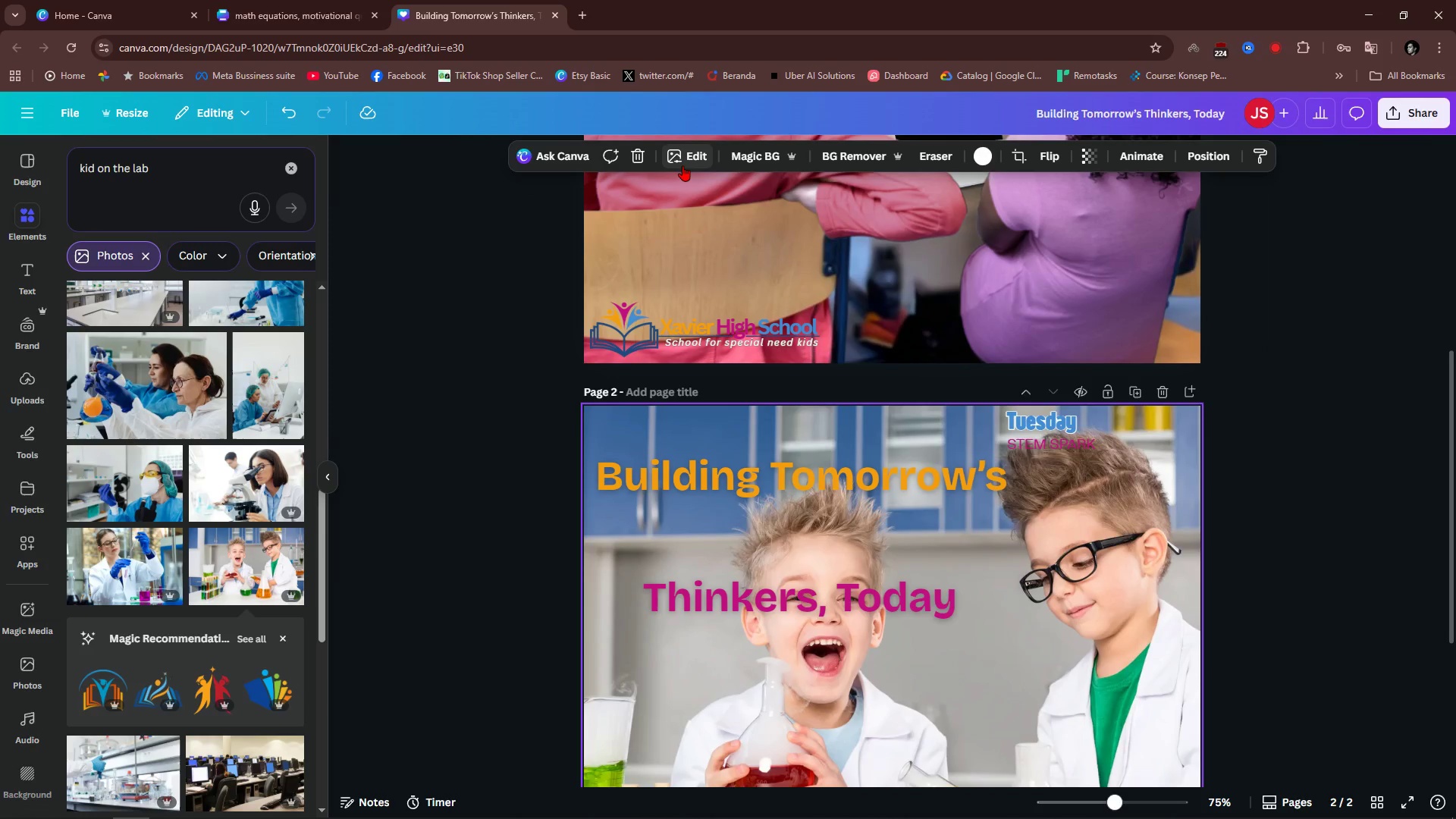 
left_click([684, 155])
 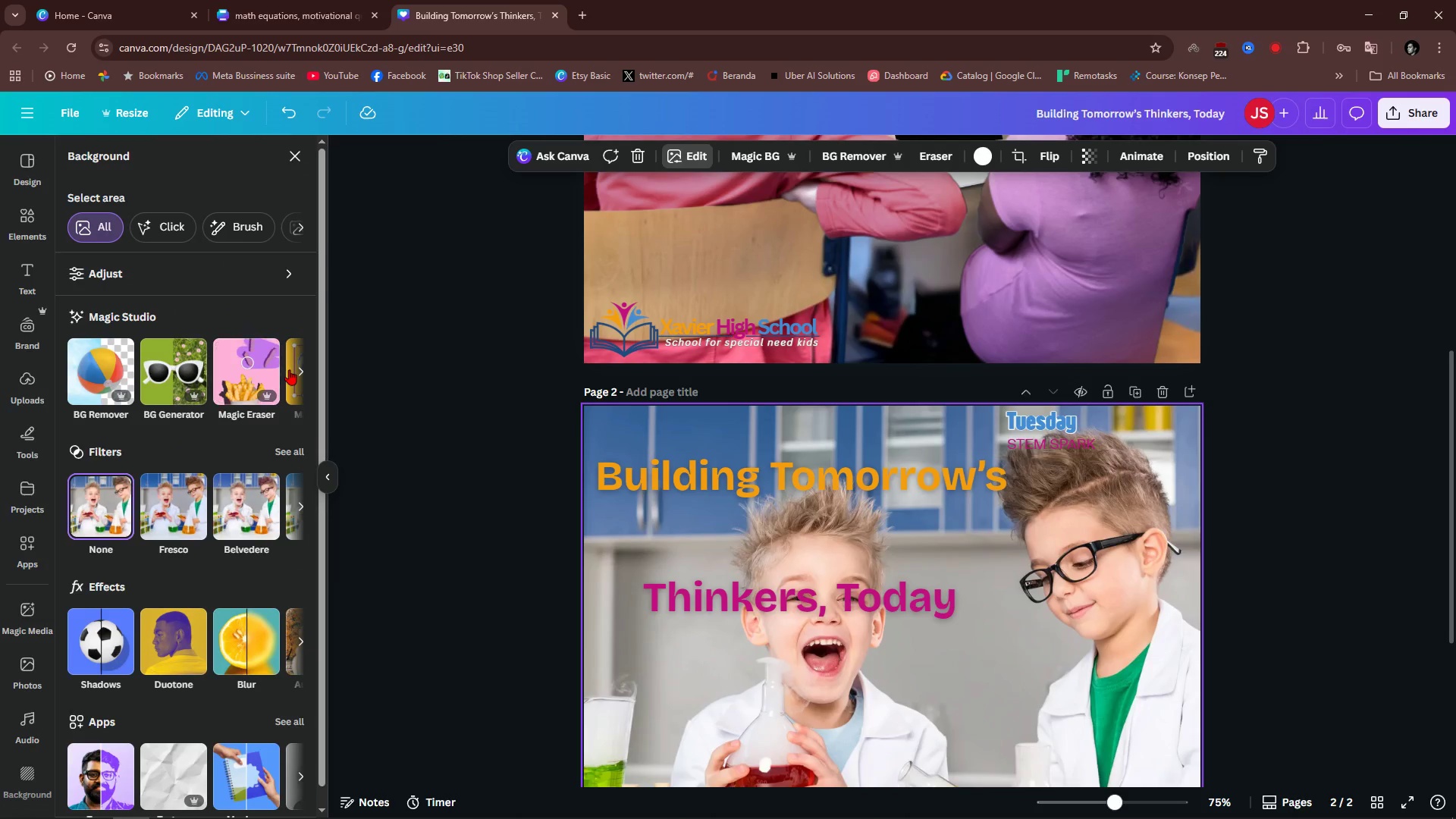 
left_click([293, 372])
 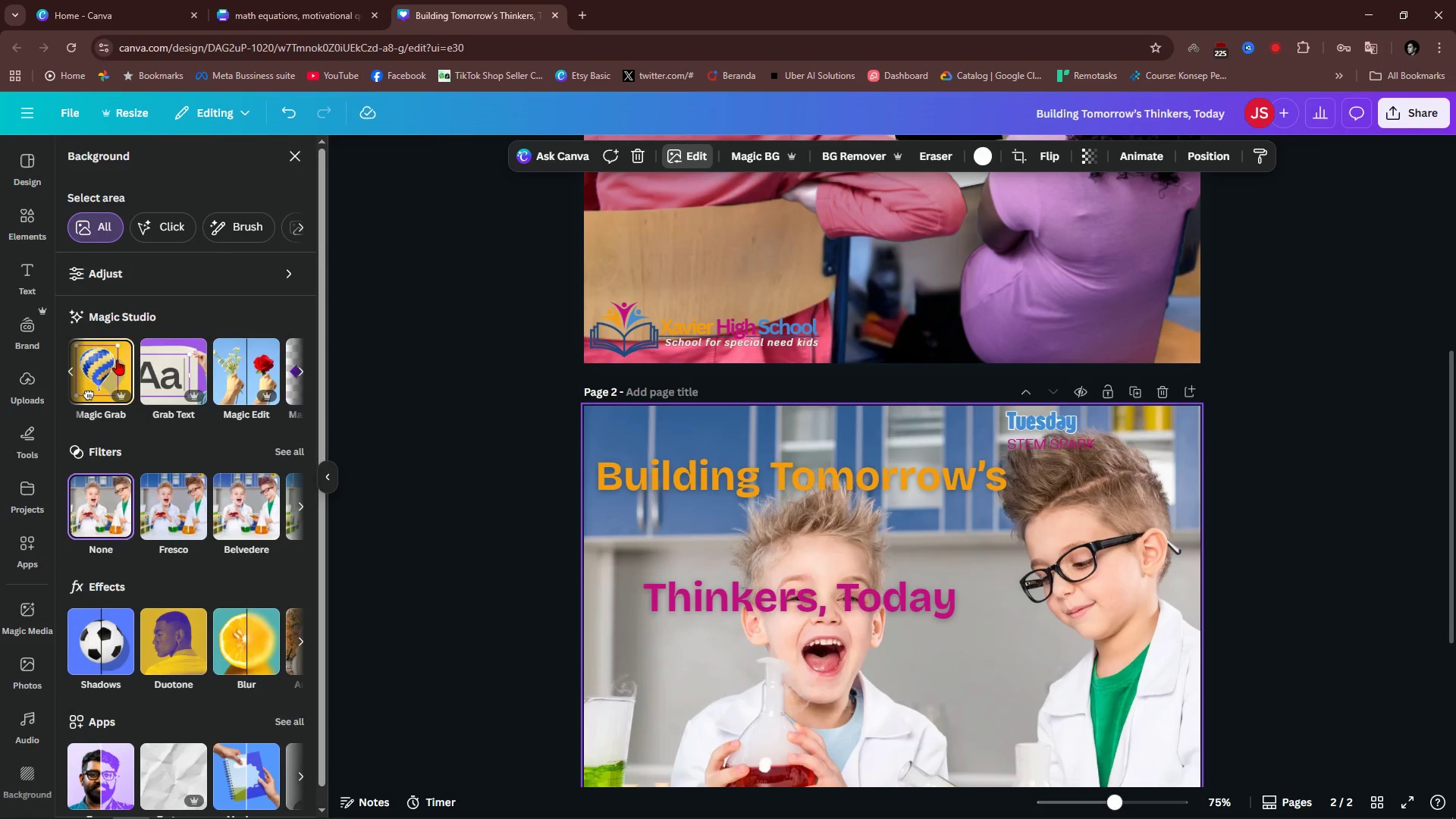 
left_click([117, 359])
 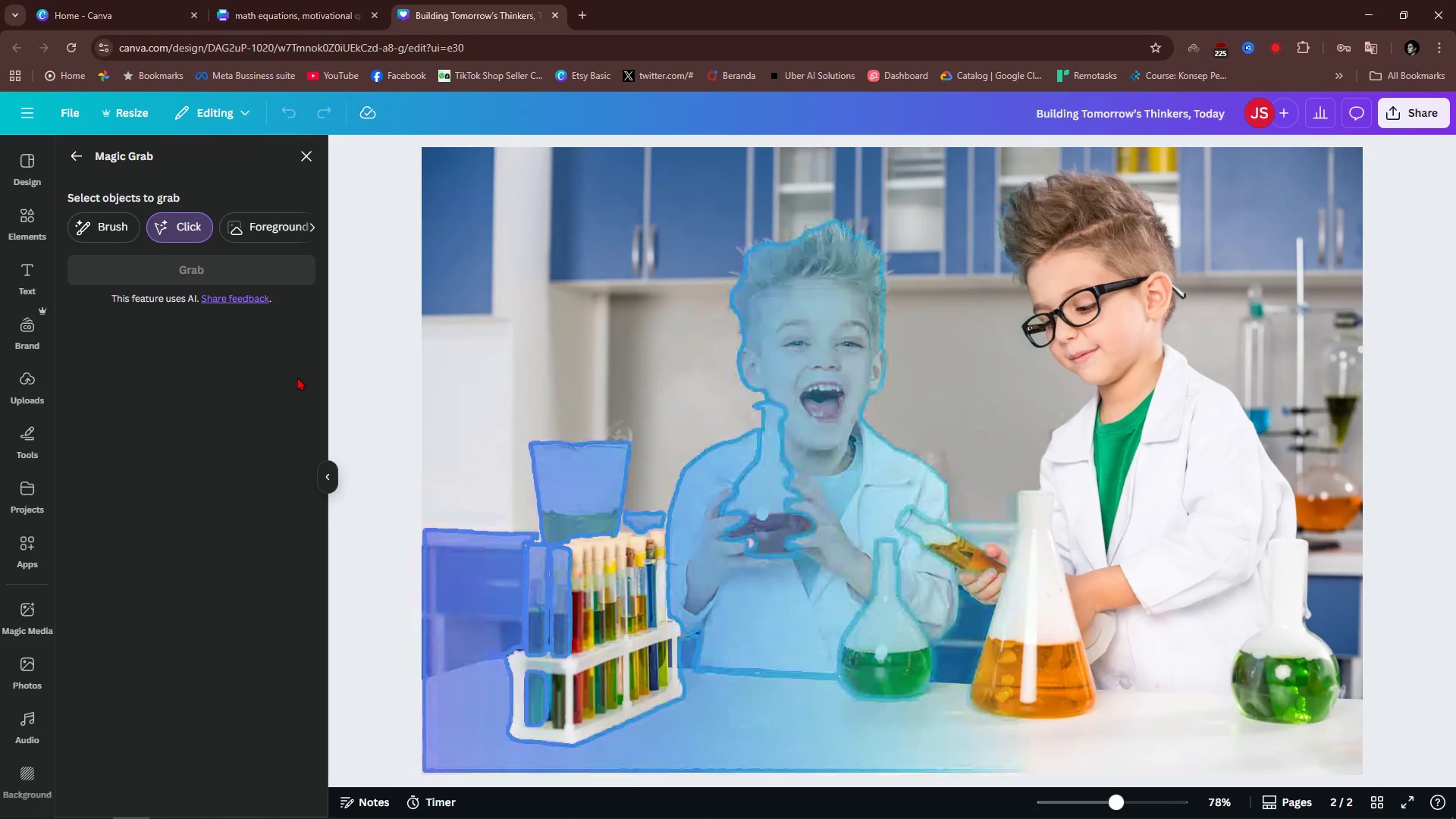 
wait(10.69)
 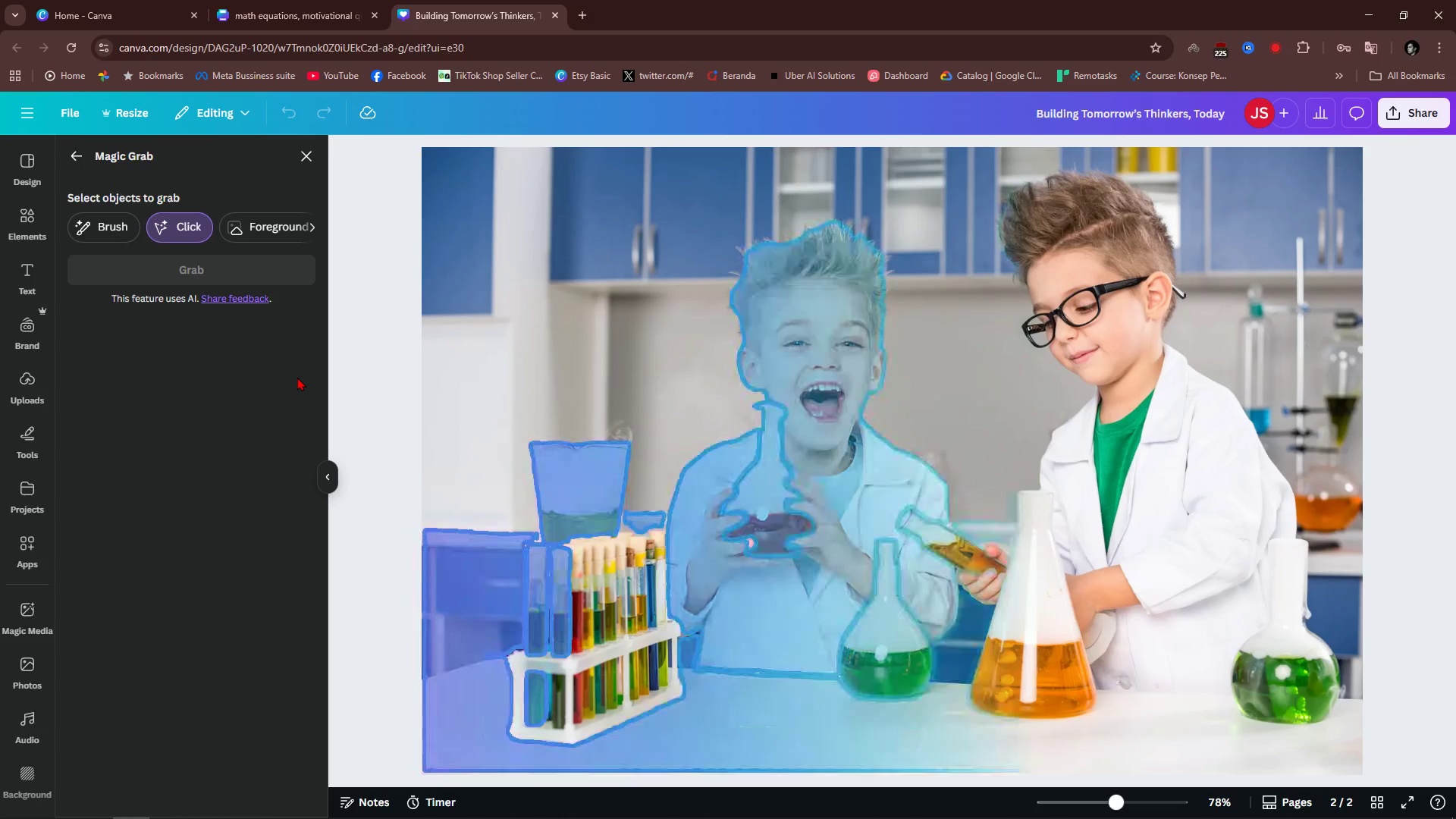 
left_click([821, 378])
 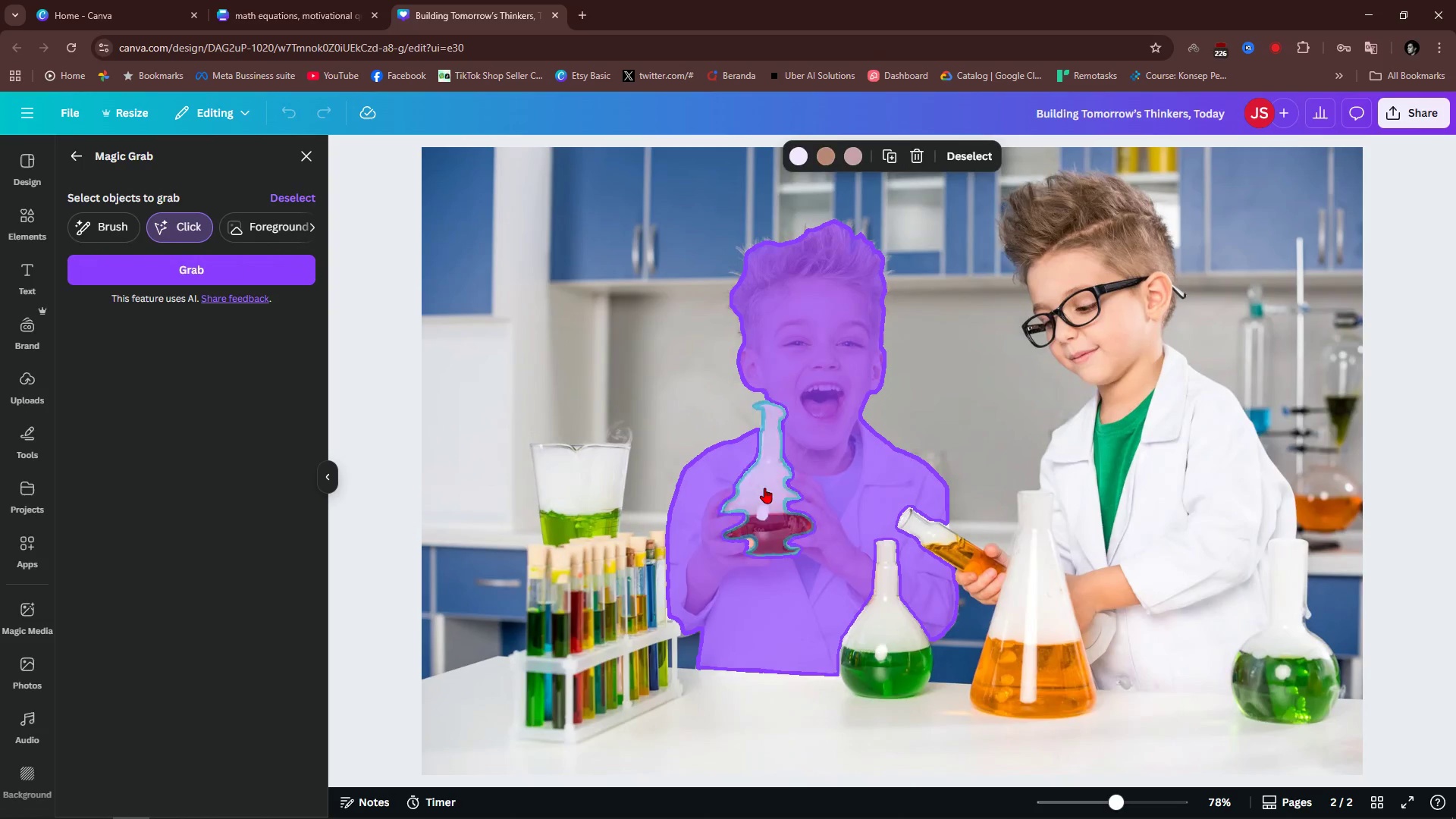 
left_click([764, 488])
 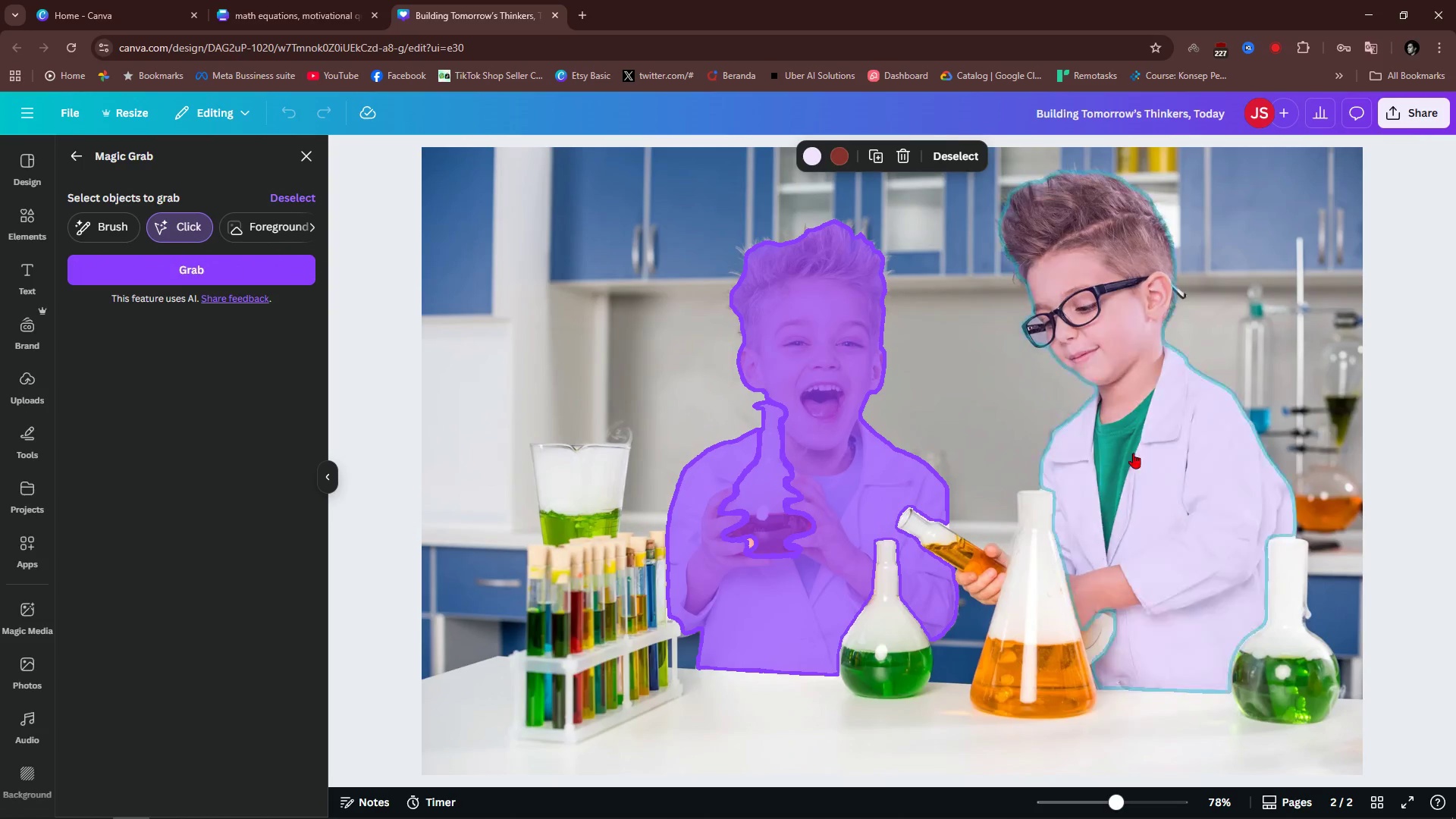 
left_click([1143, 441])
 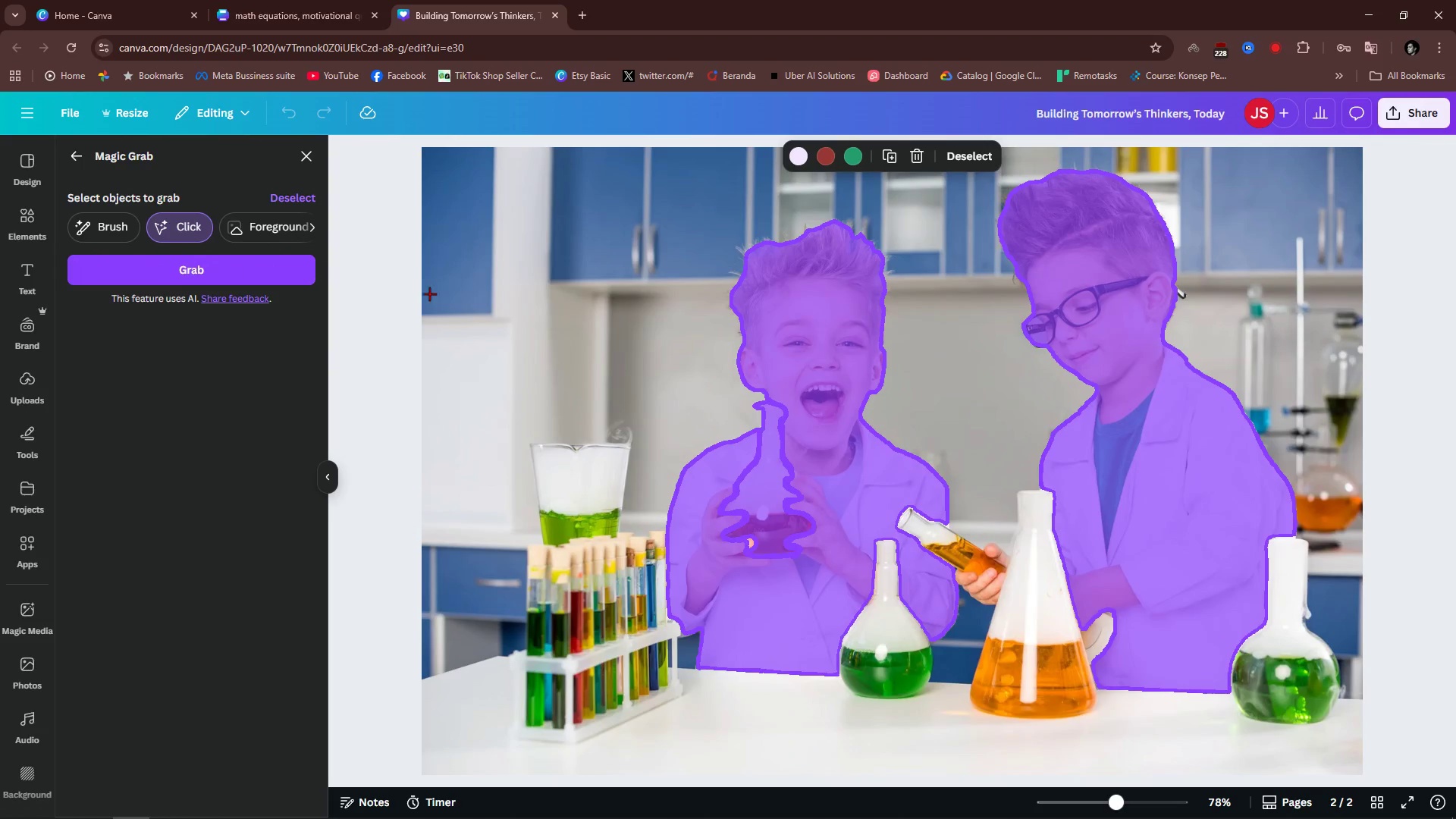 
left_click([240, 269])
 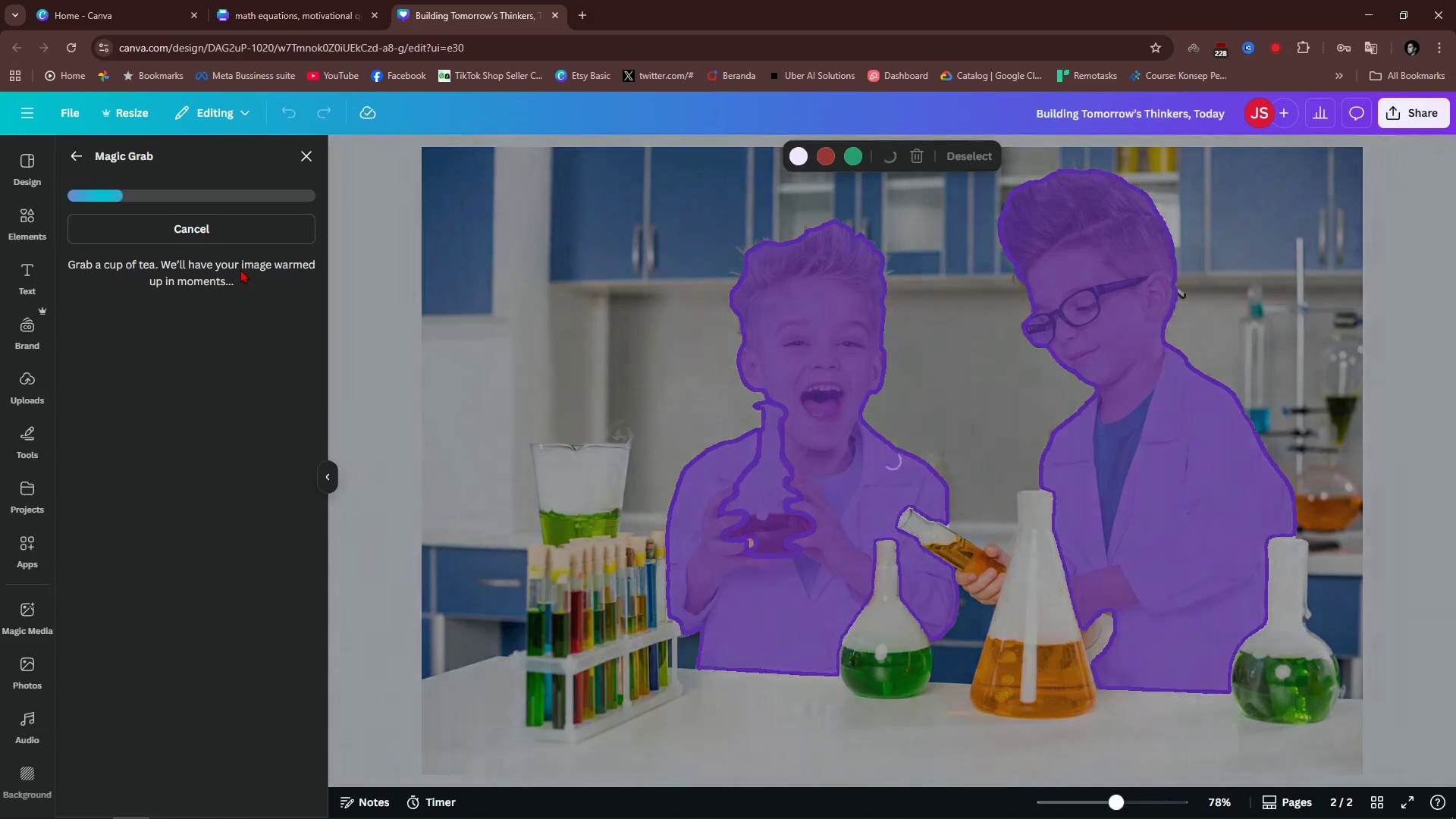 
wait(9.69)
 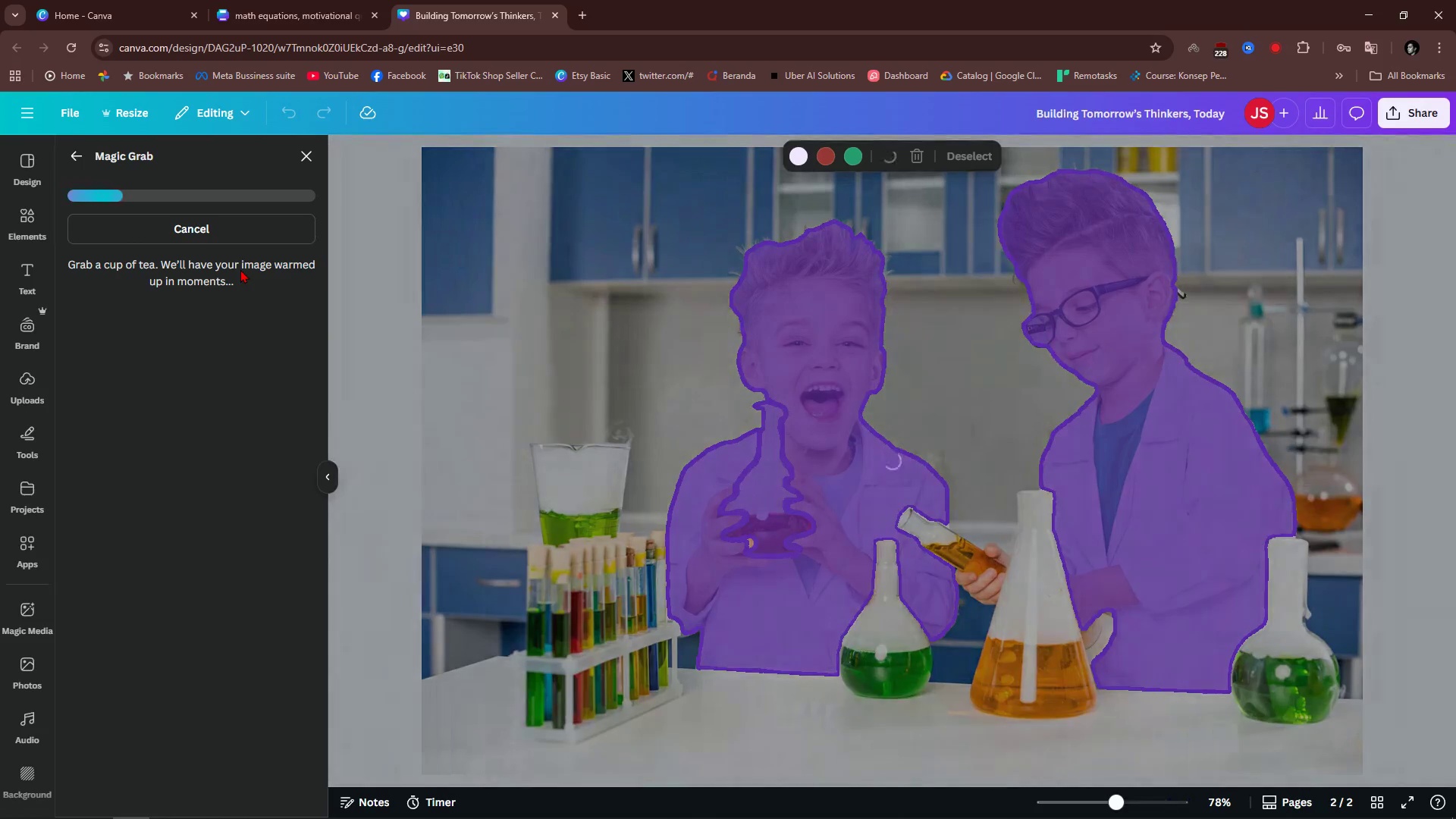 
scroll: coordinate [591, 497], scroll_direction: down, amount: 8.0
 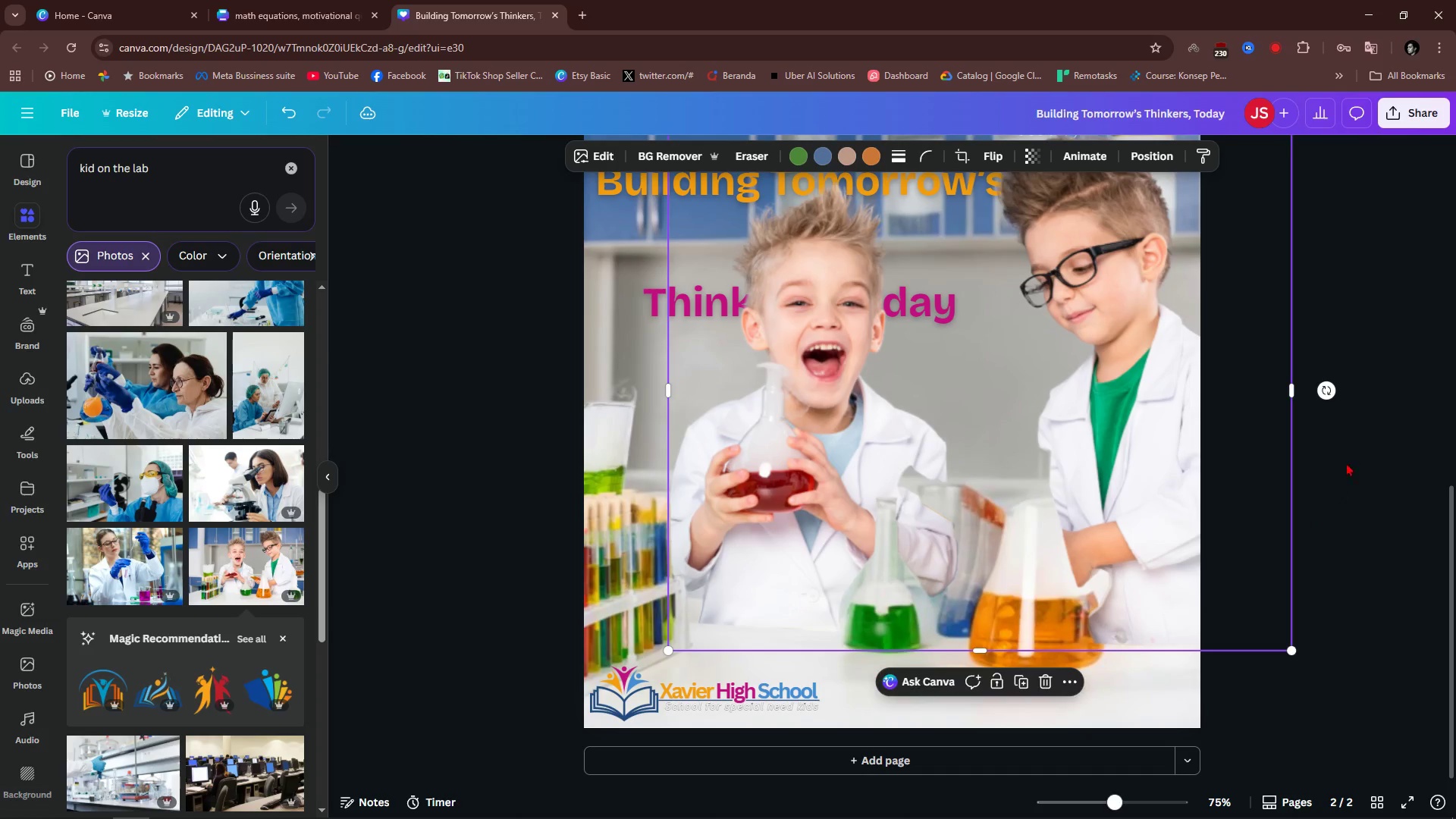 
left_click([1348, 453])
 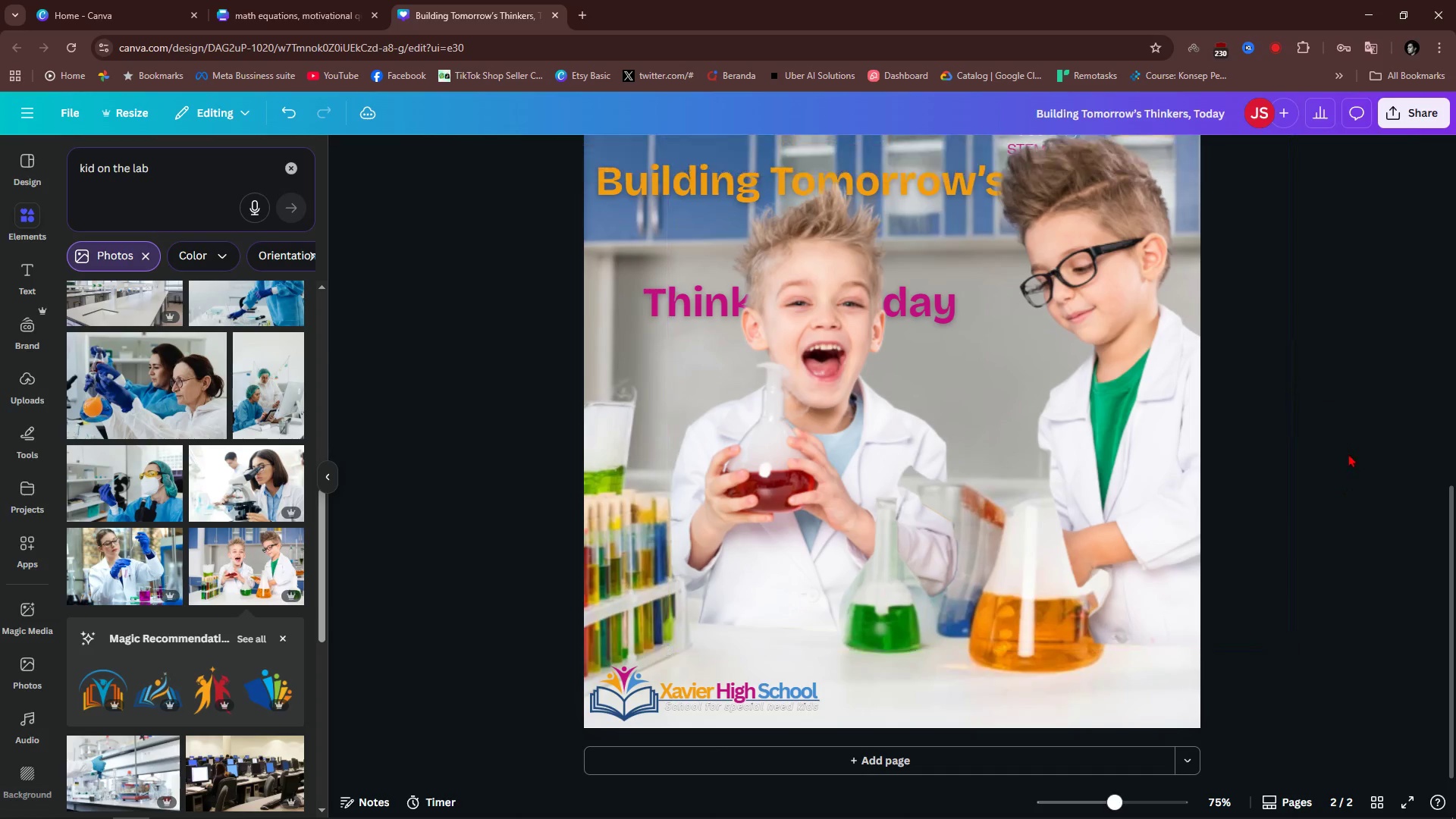 
scroll: coordinate [1348, 453], scroll_direction: down, amount: 1.0
 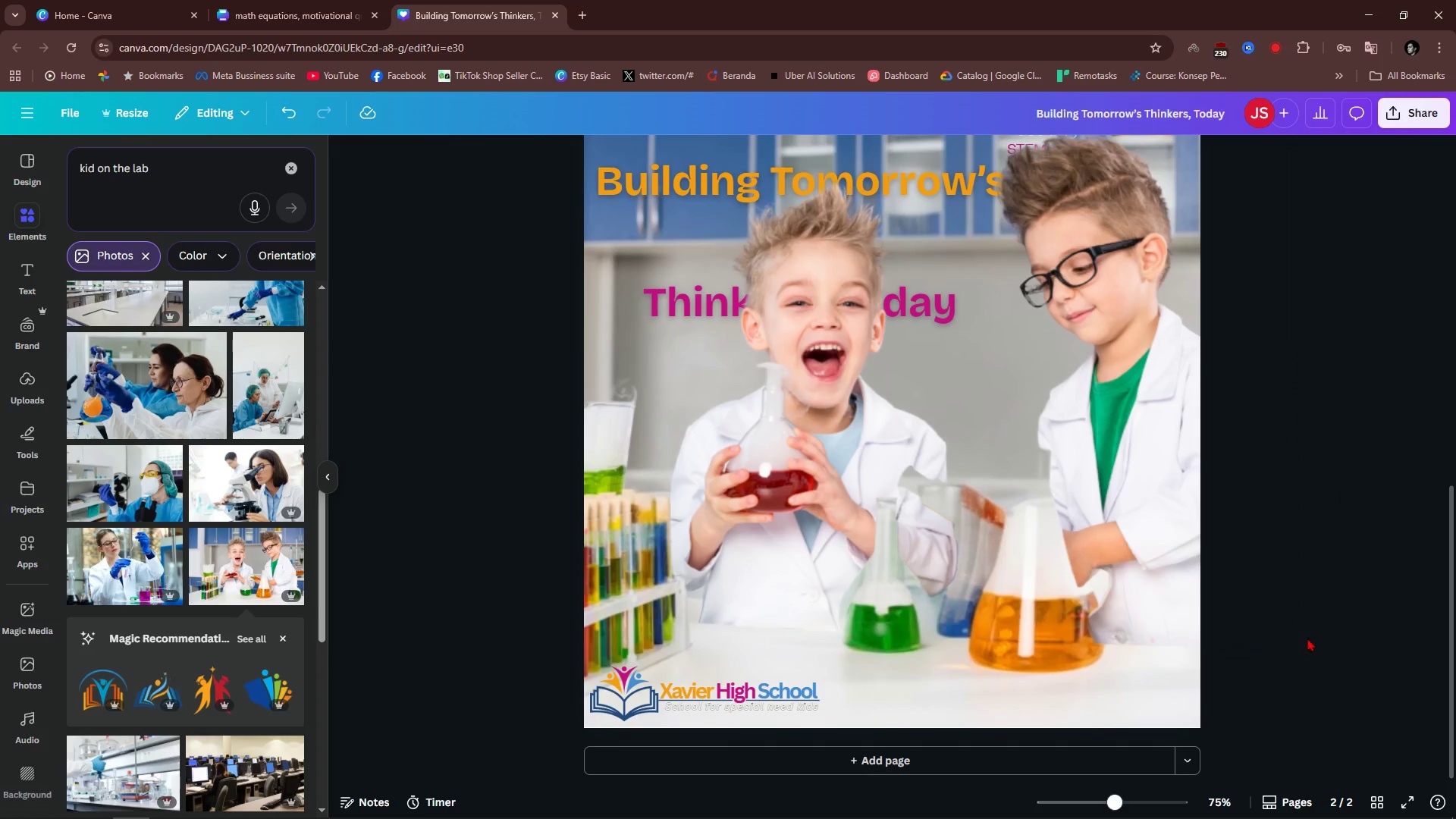 
key(Control+Z)
 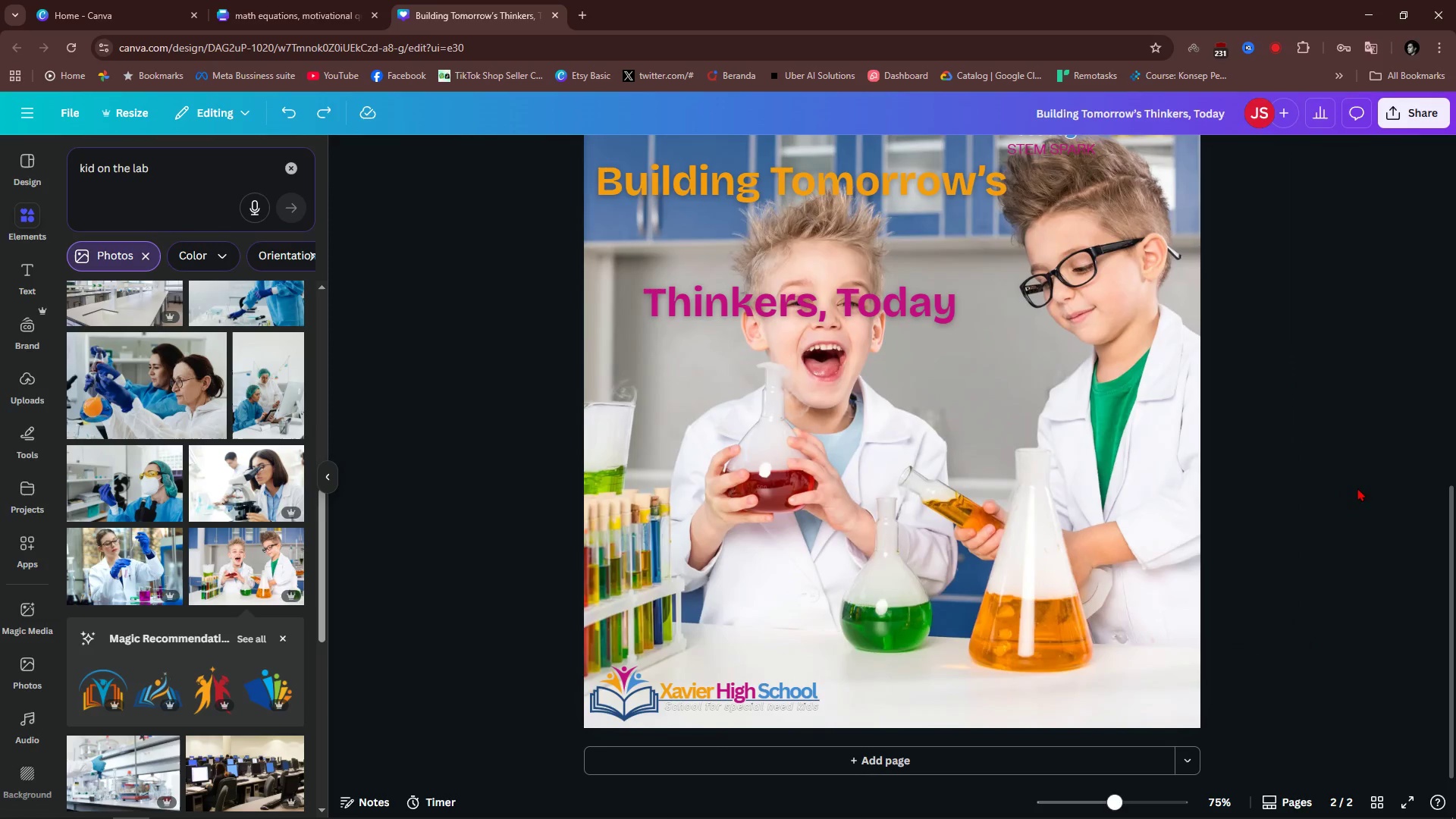 
left_click([1359, 486])
 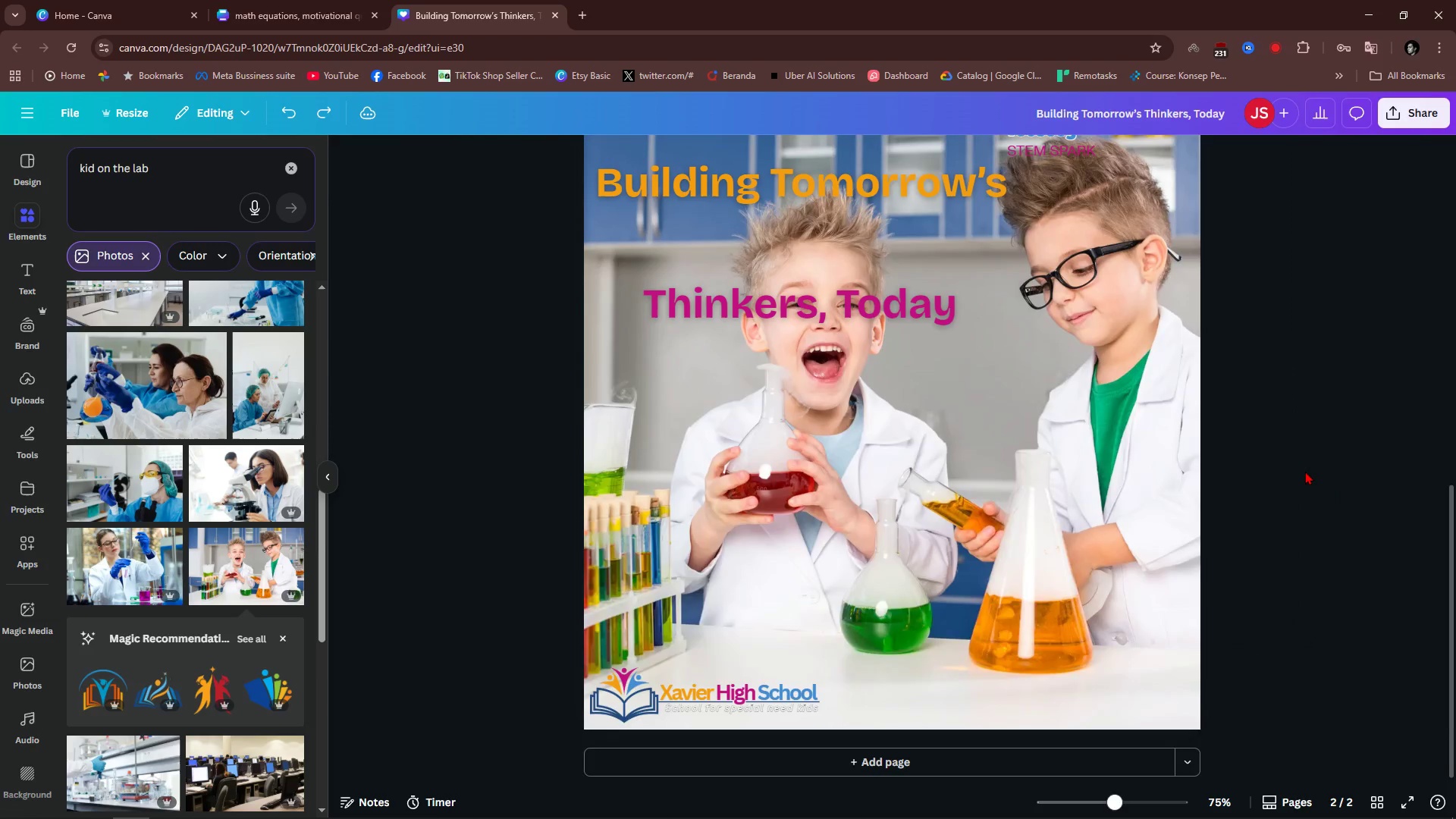 
scroll: coordinate [1305, 471], scroll_direction: up, amount: 2.0
 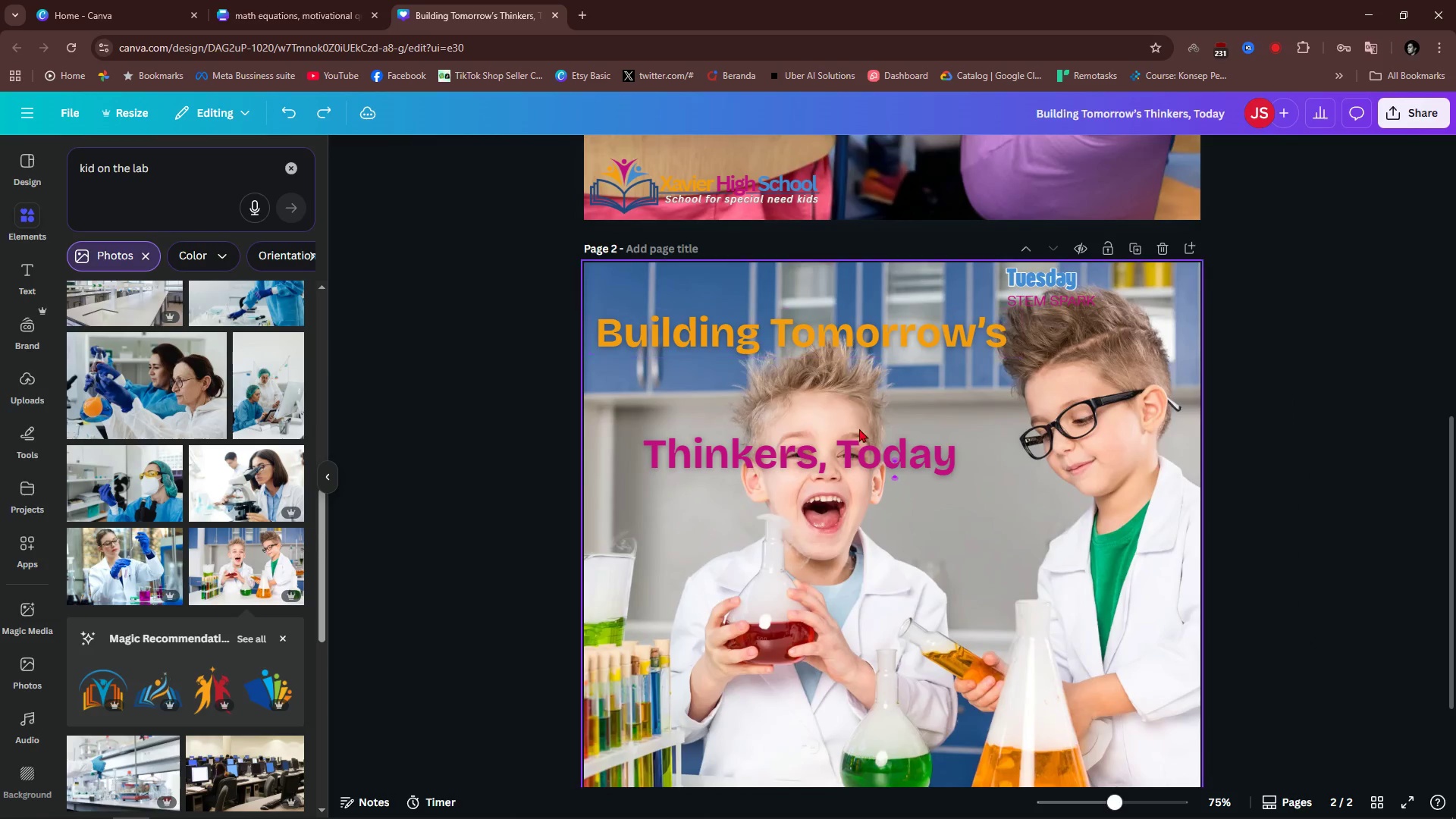 
mouse_move([864, 465])
 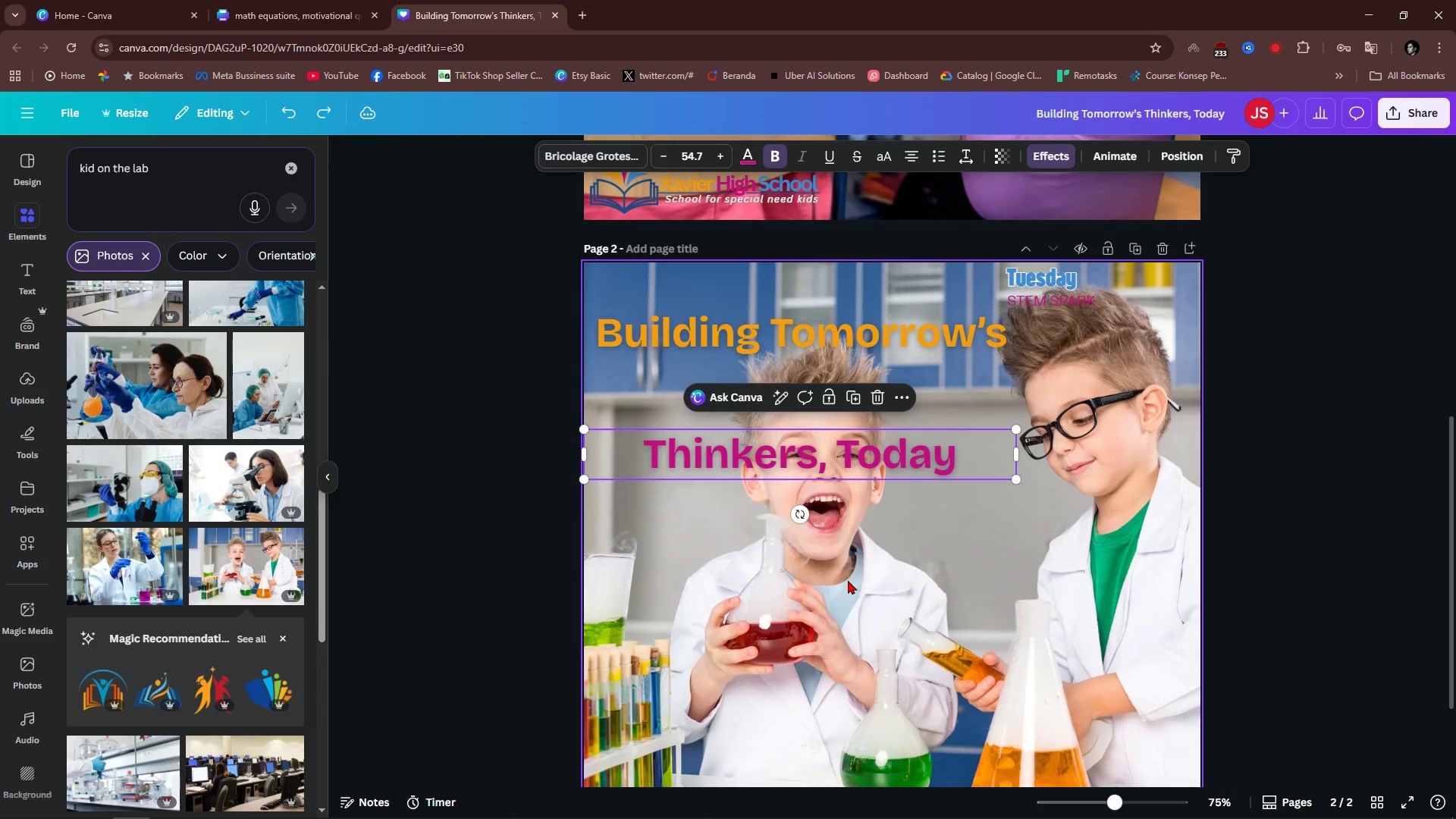 
left_click([848, 580])
 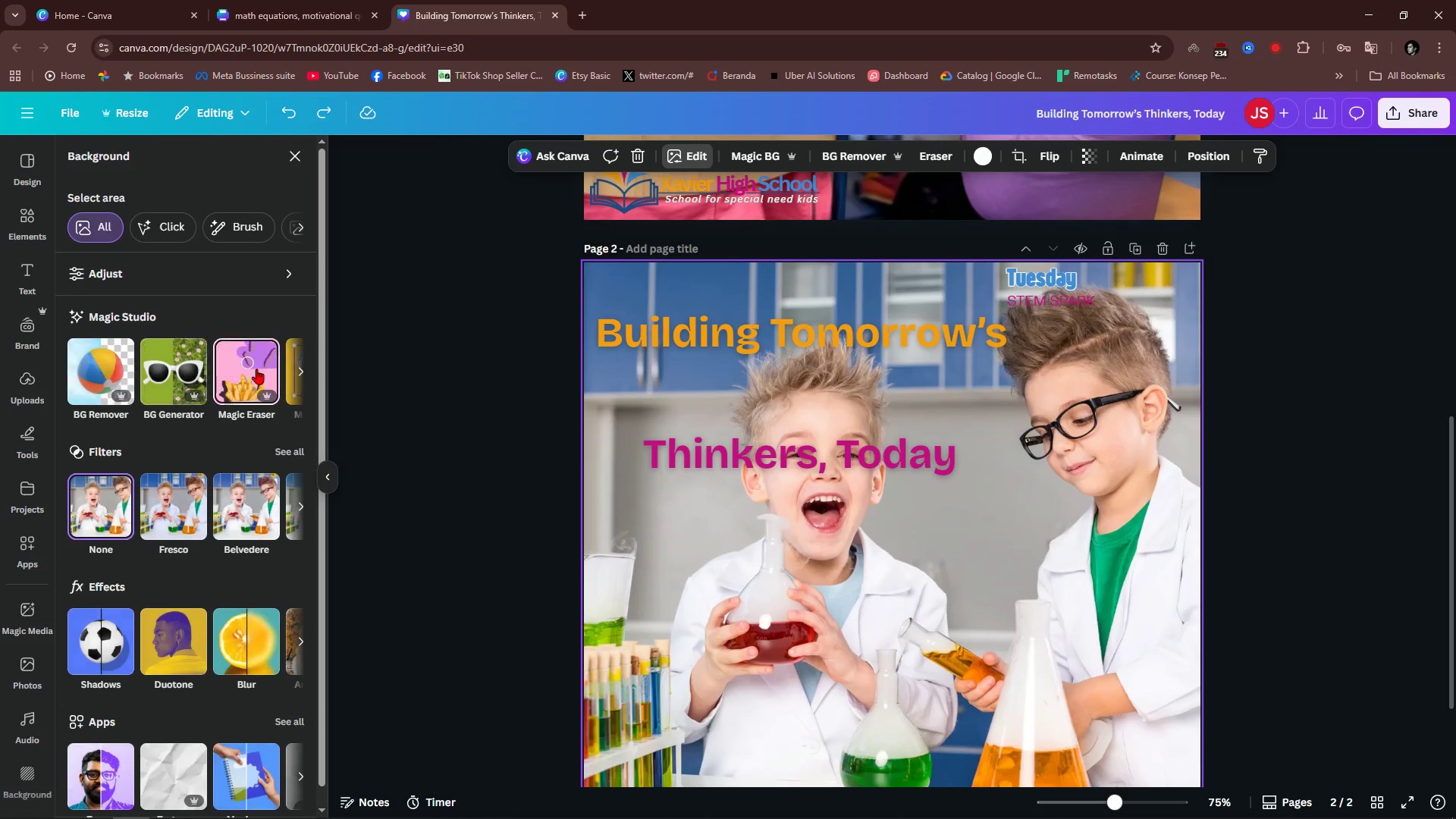 
double_click([283, 390])
 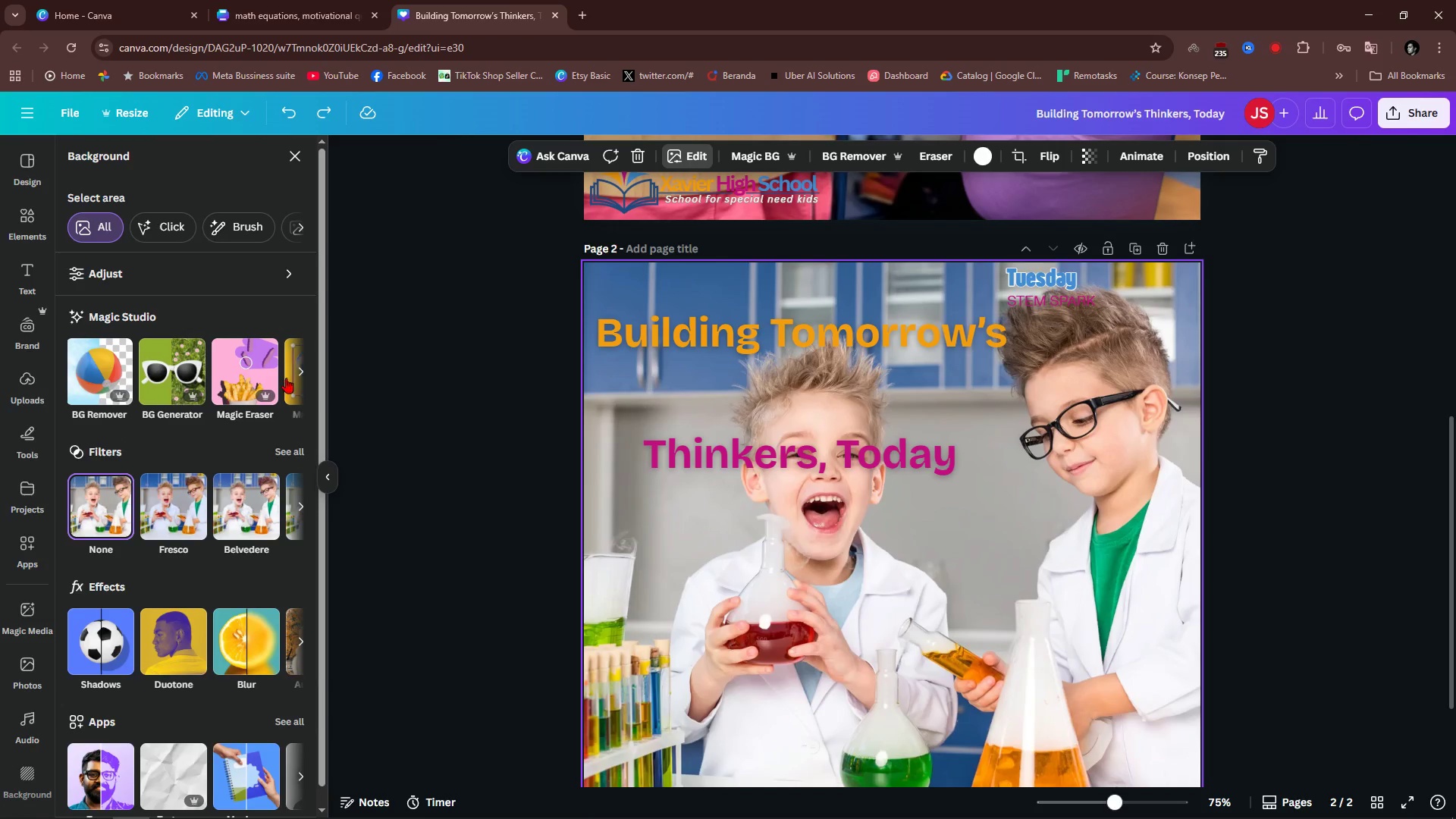 
triple_click([286, 378])
 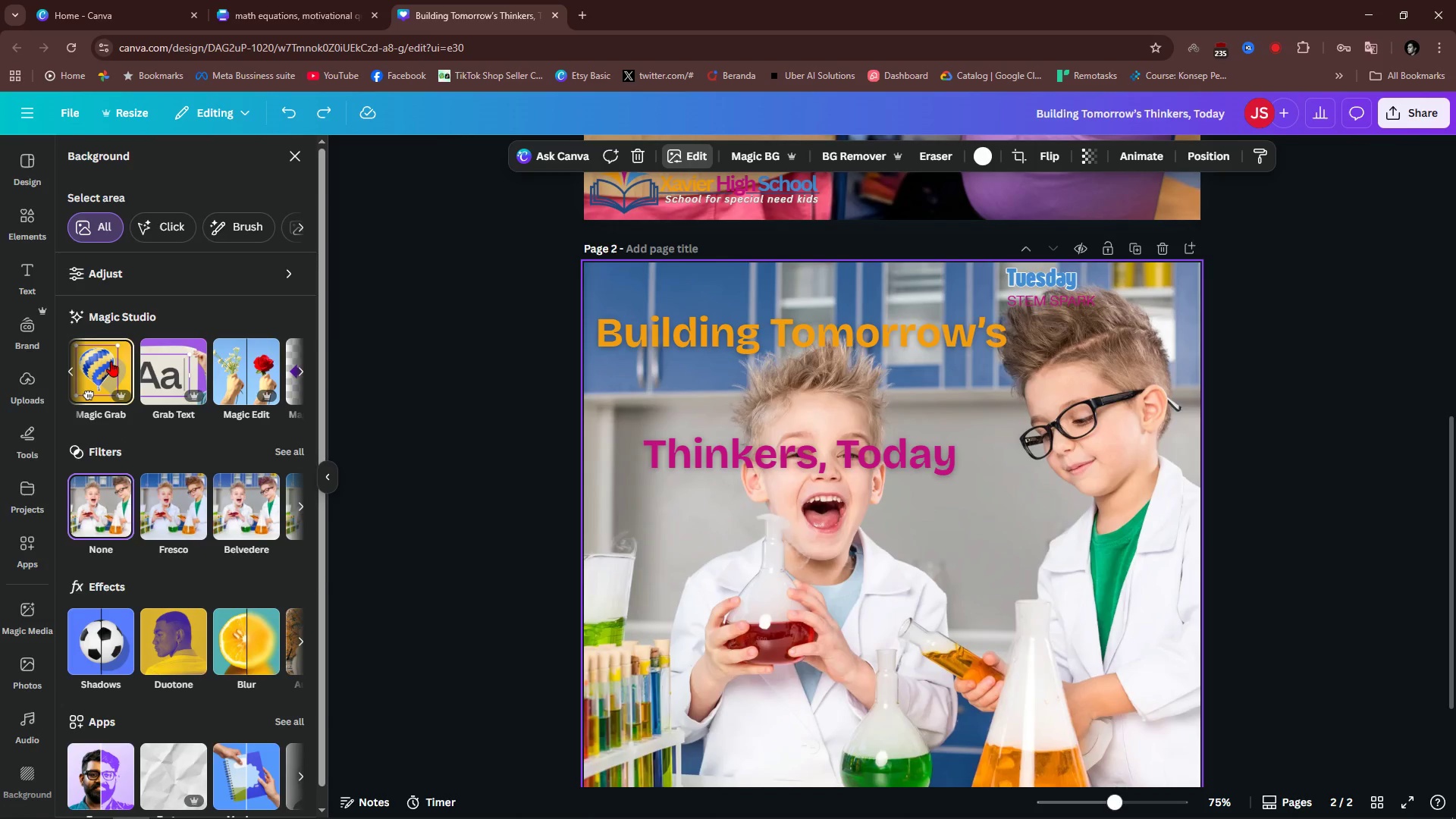 
left_click([111, 361])
 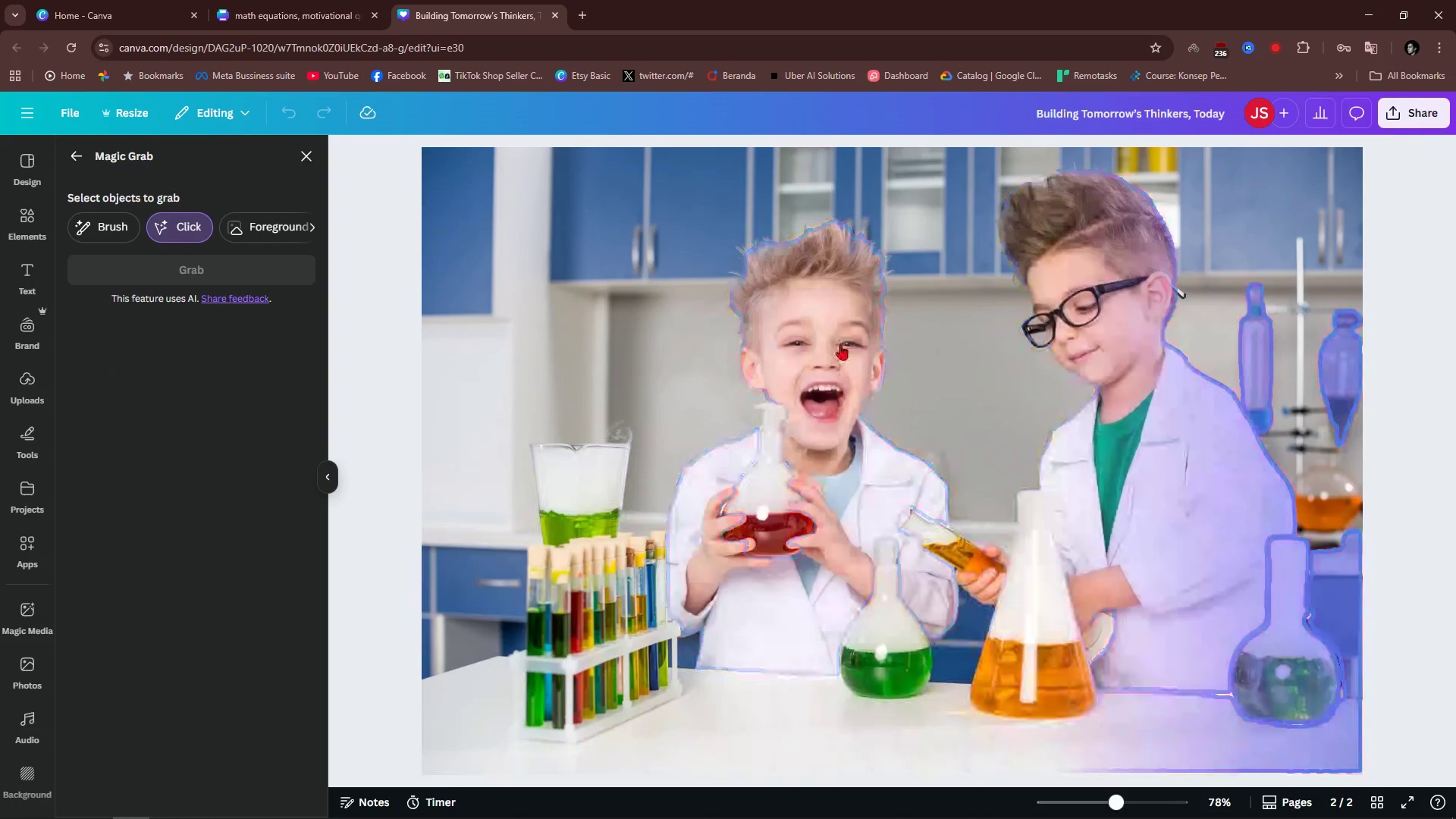 
left_click([798, 312])
 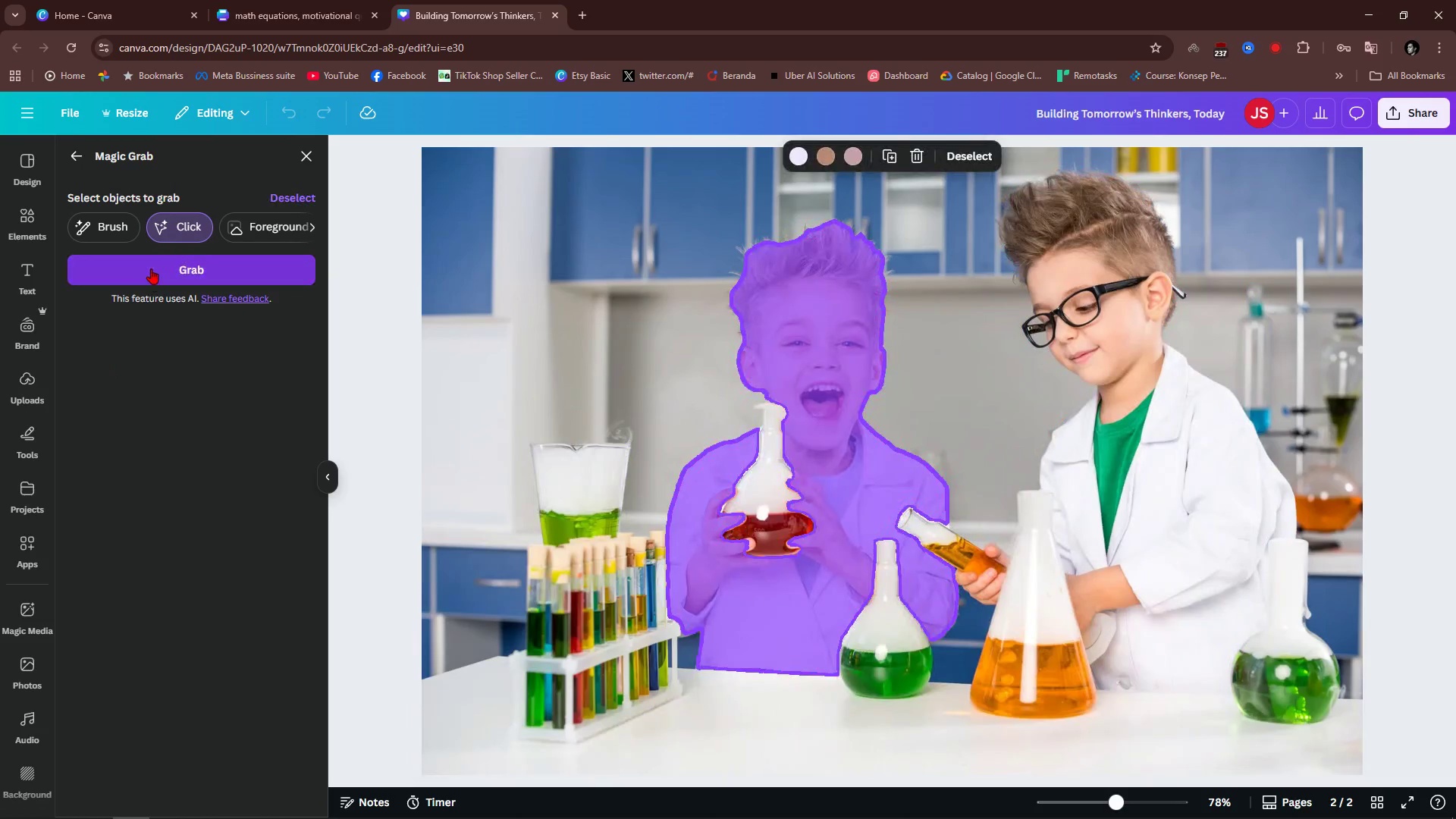 
left_click([151, 268])
 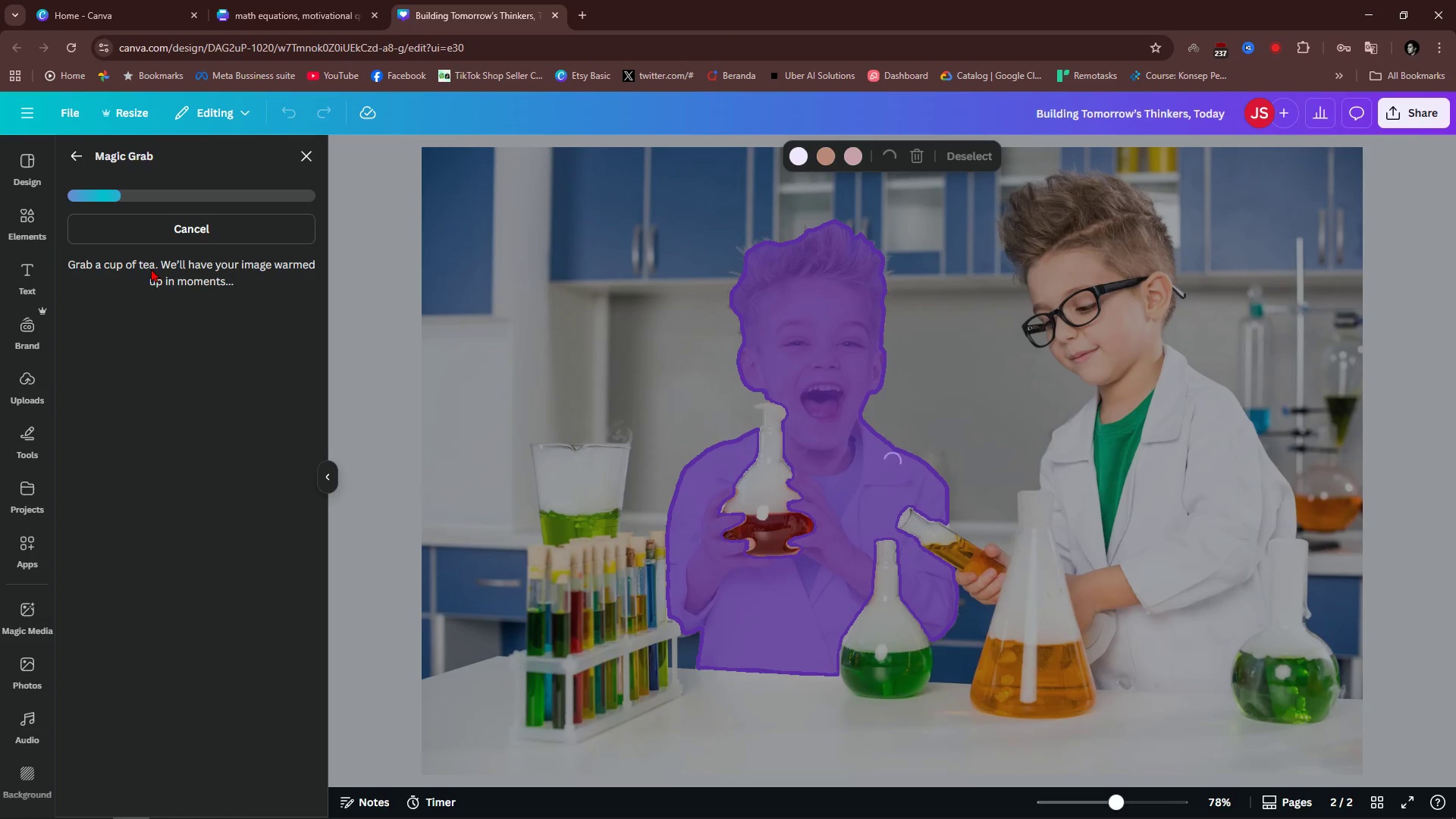 
wait(9.59)
 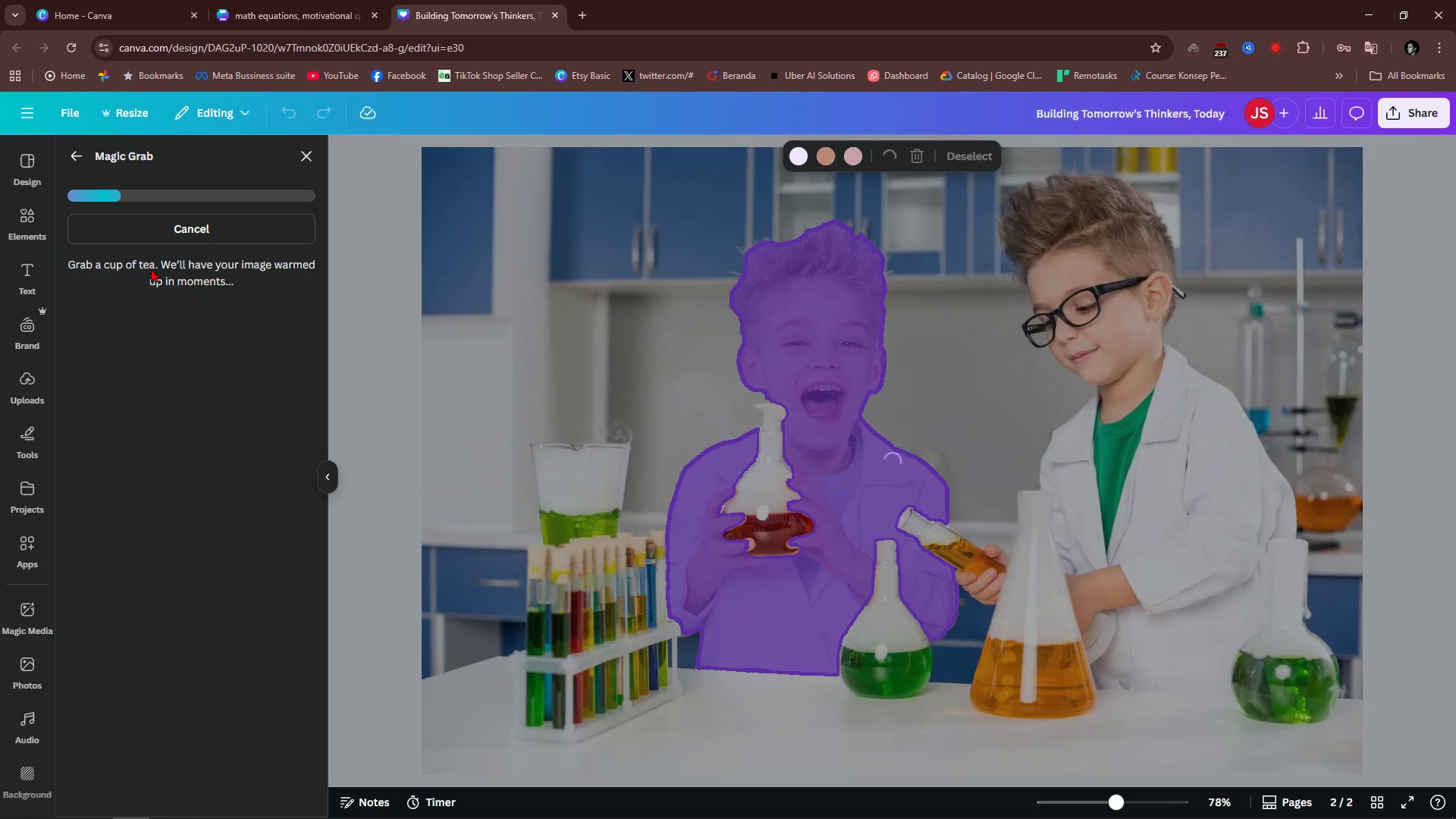 
scroll: coordinate [1194, 446], scroll_direction: down, amount: 2.0
 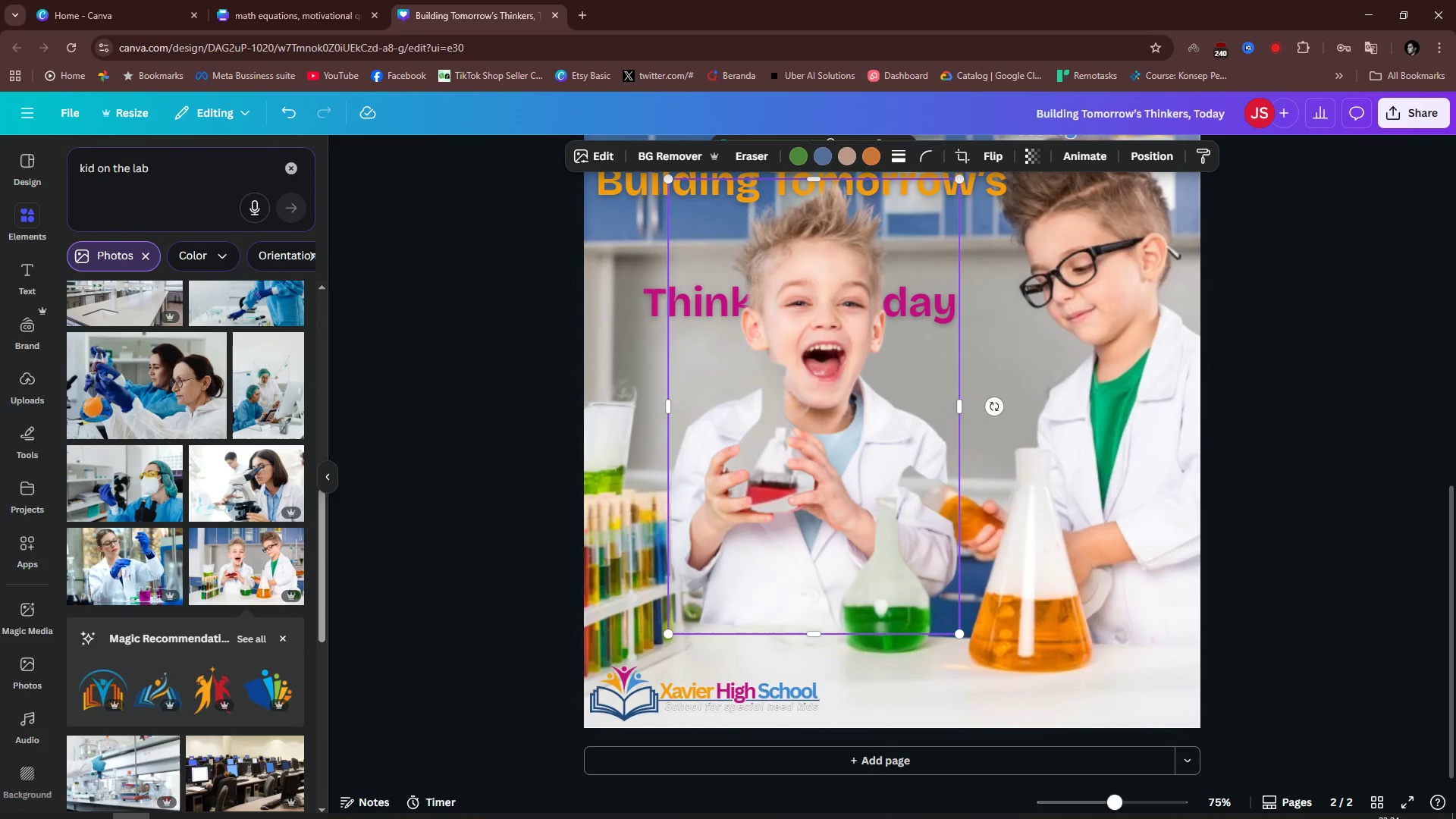 
wait(5.29)
 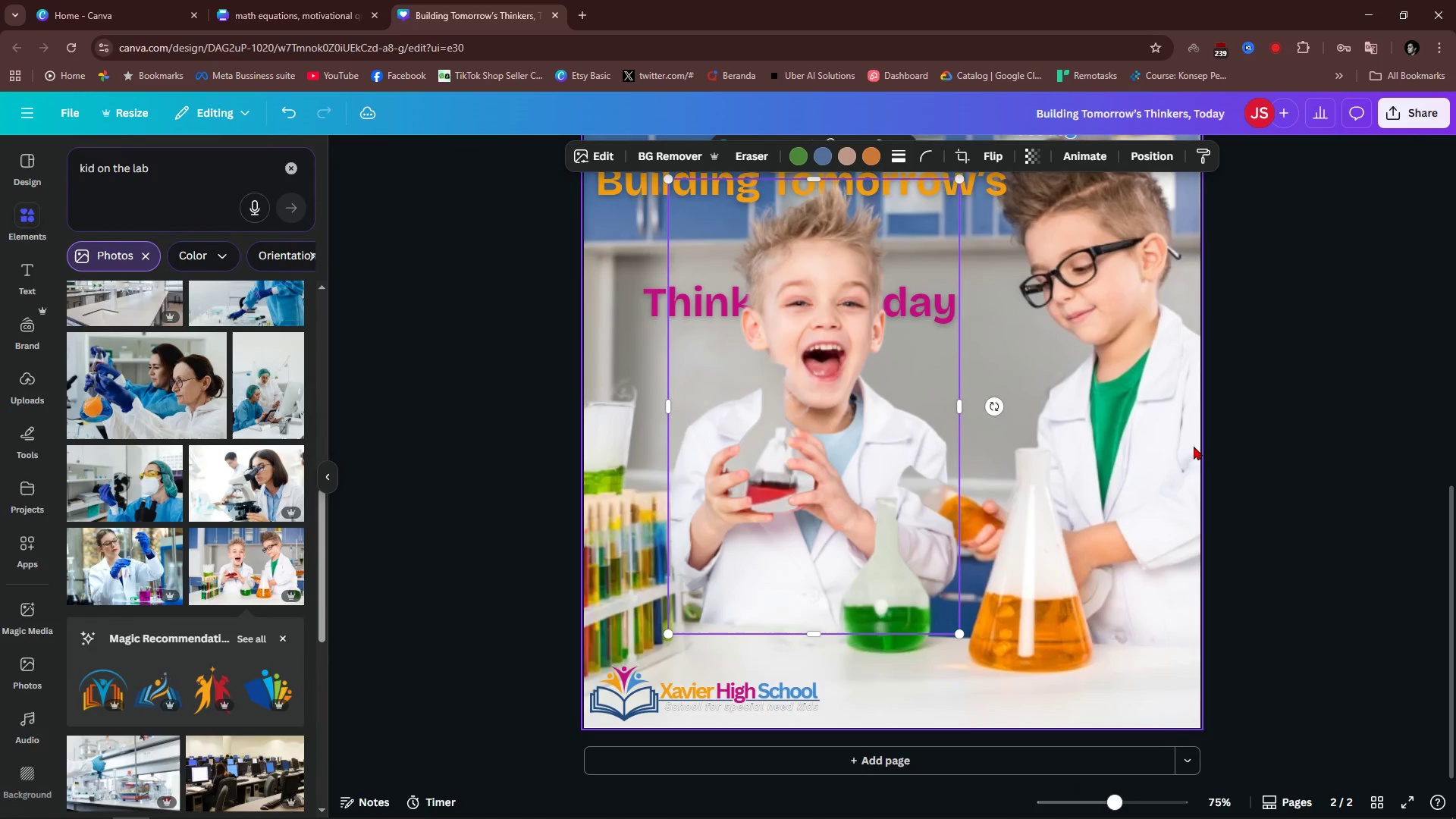 
left_click([249, 579])
 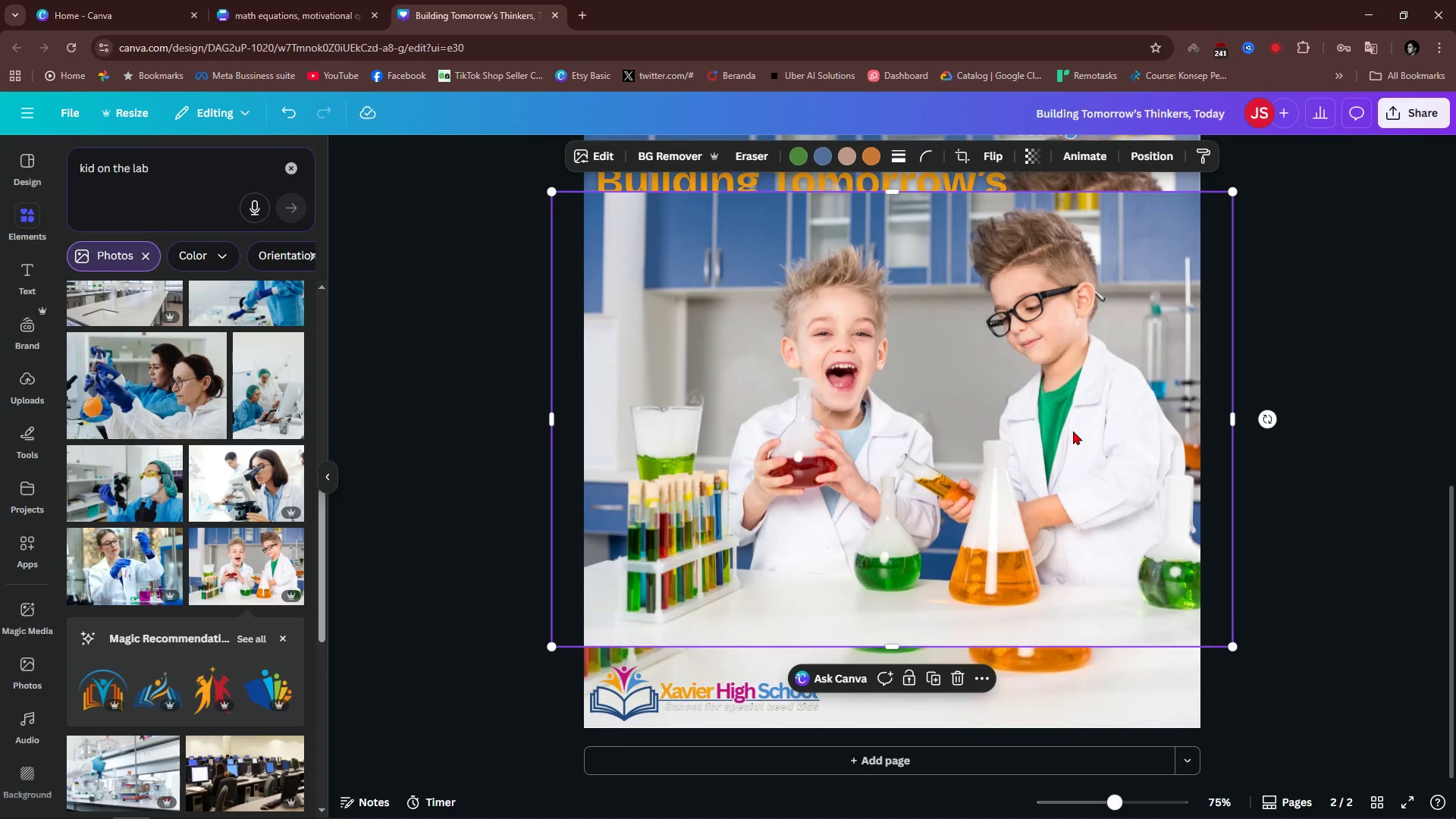 
left_click_drag(start_coordinate=[1062, 413], to_coordinate=[1069, 458])
 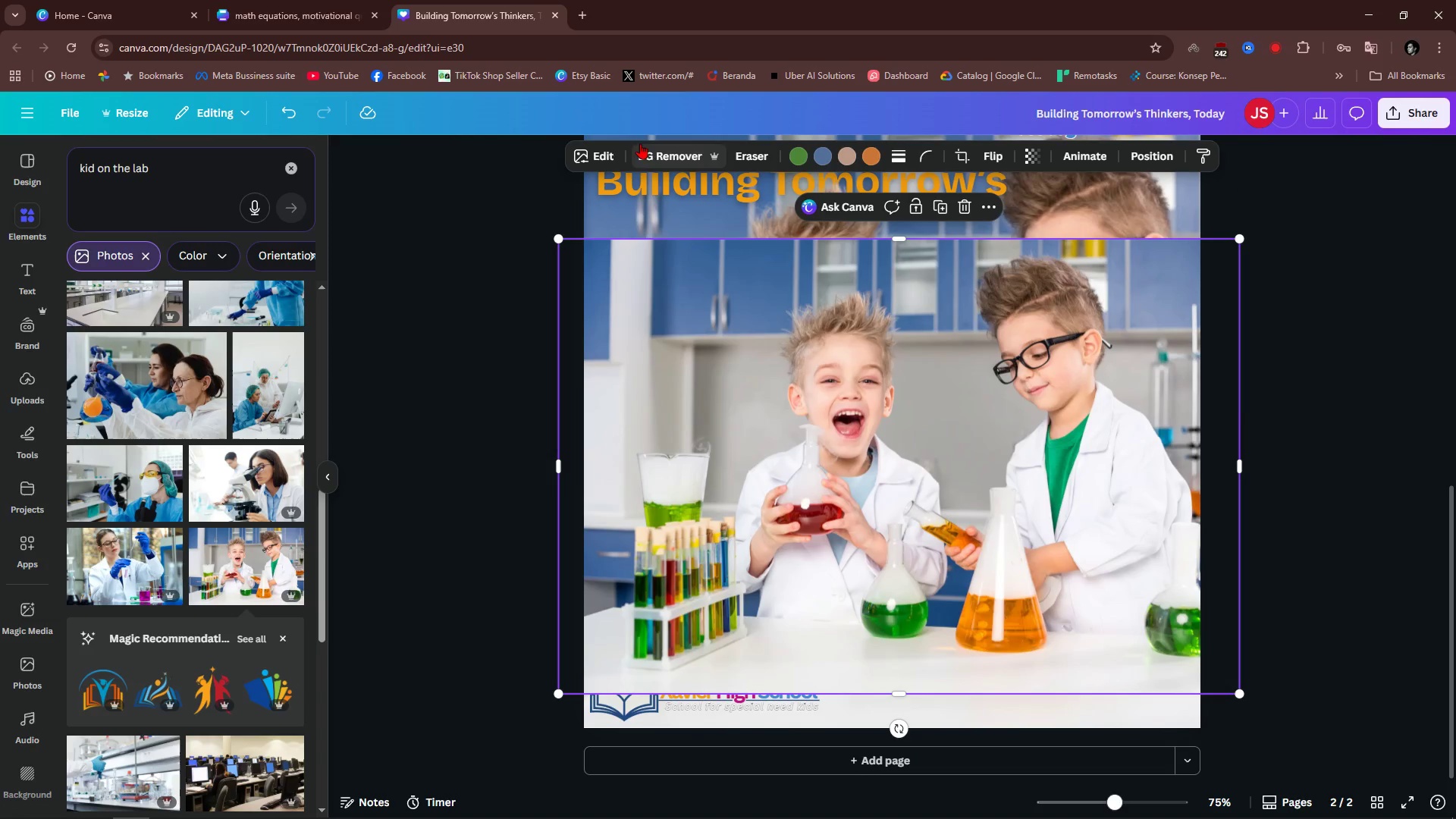 
left_click([605, 146])
 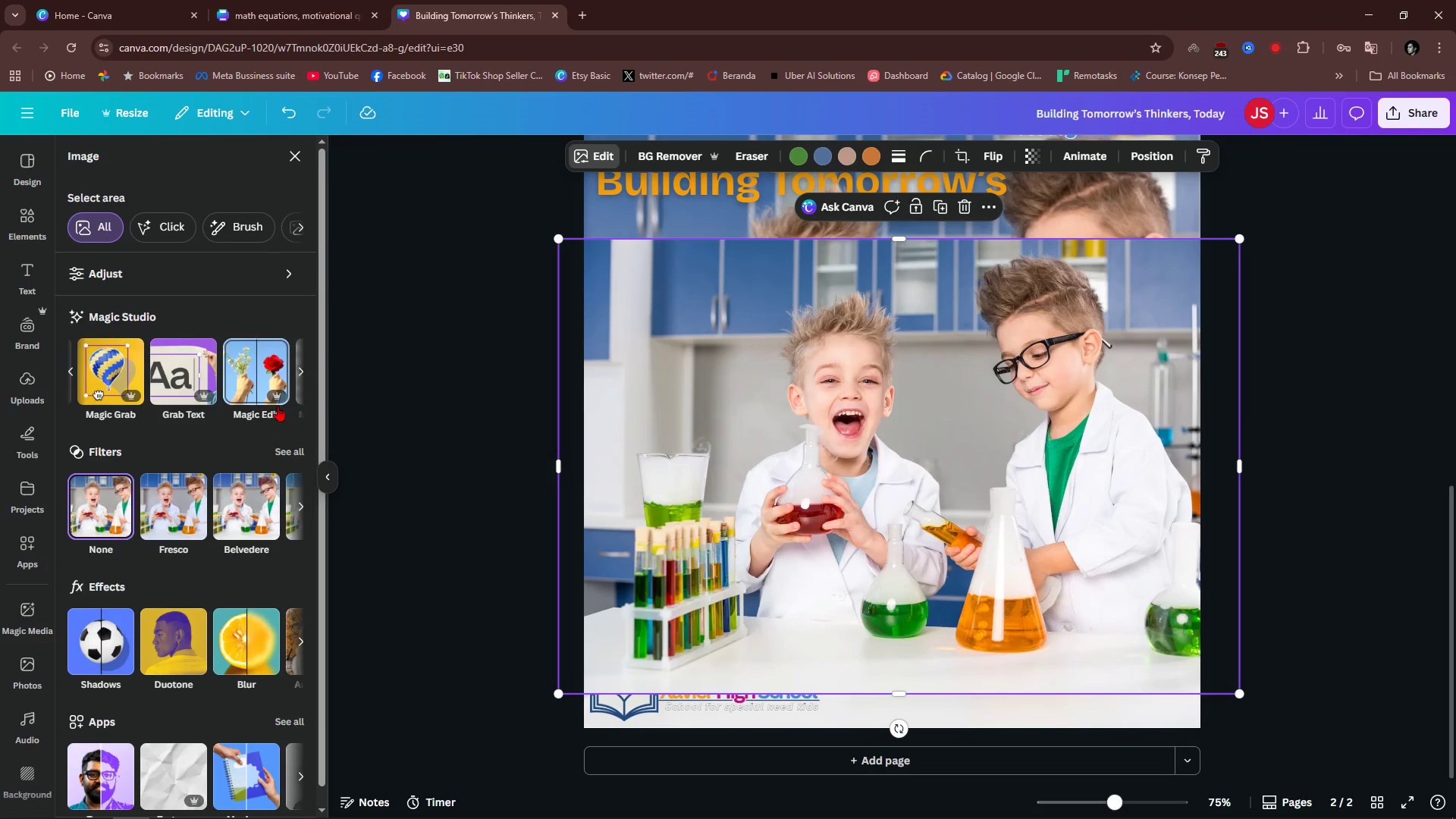 
left_click([117, 359])
 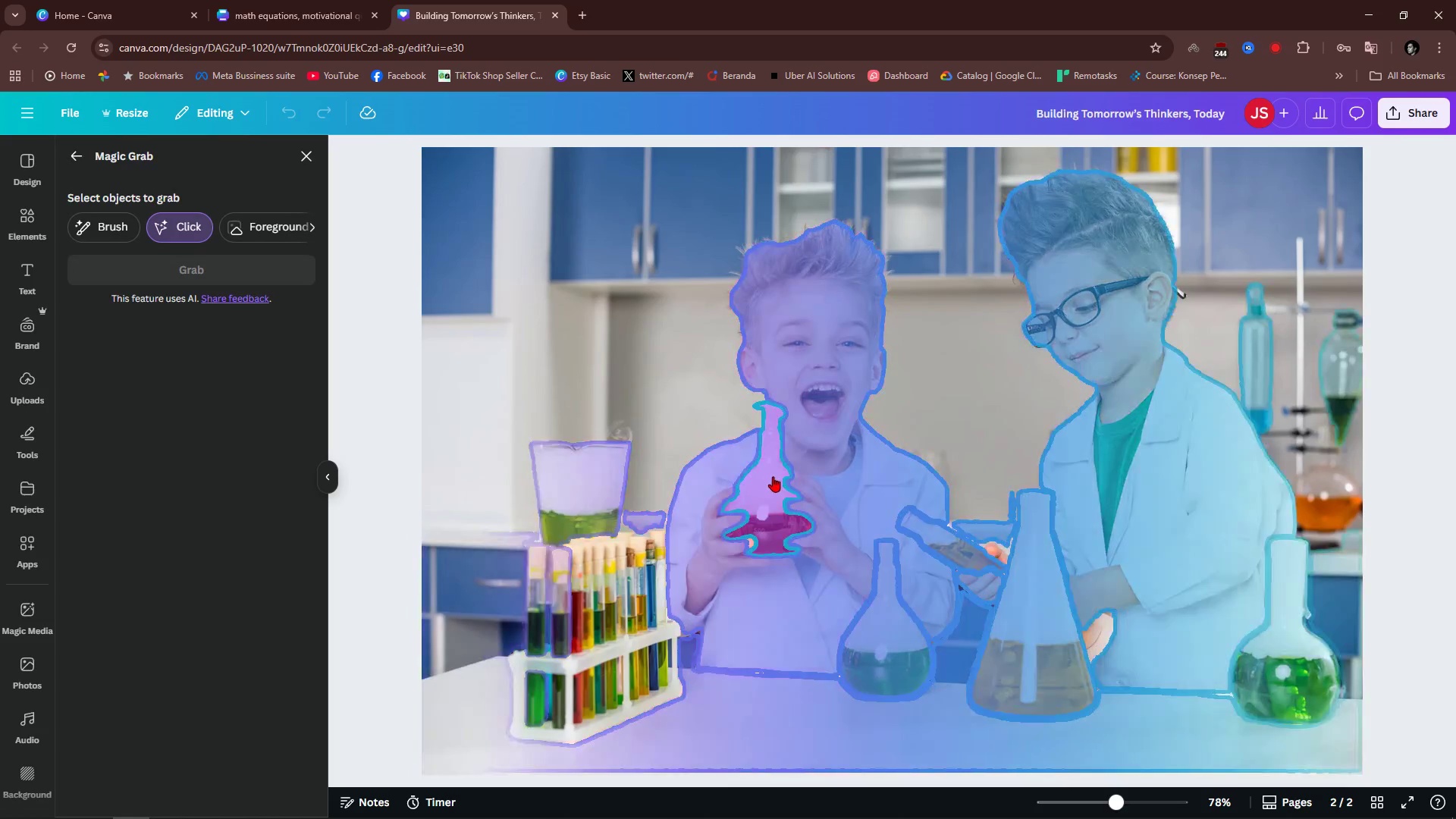 
left_click([773, 479])
 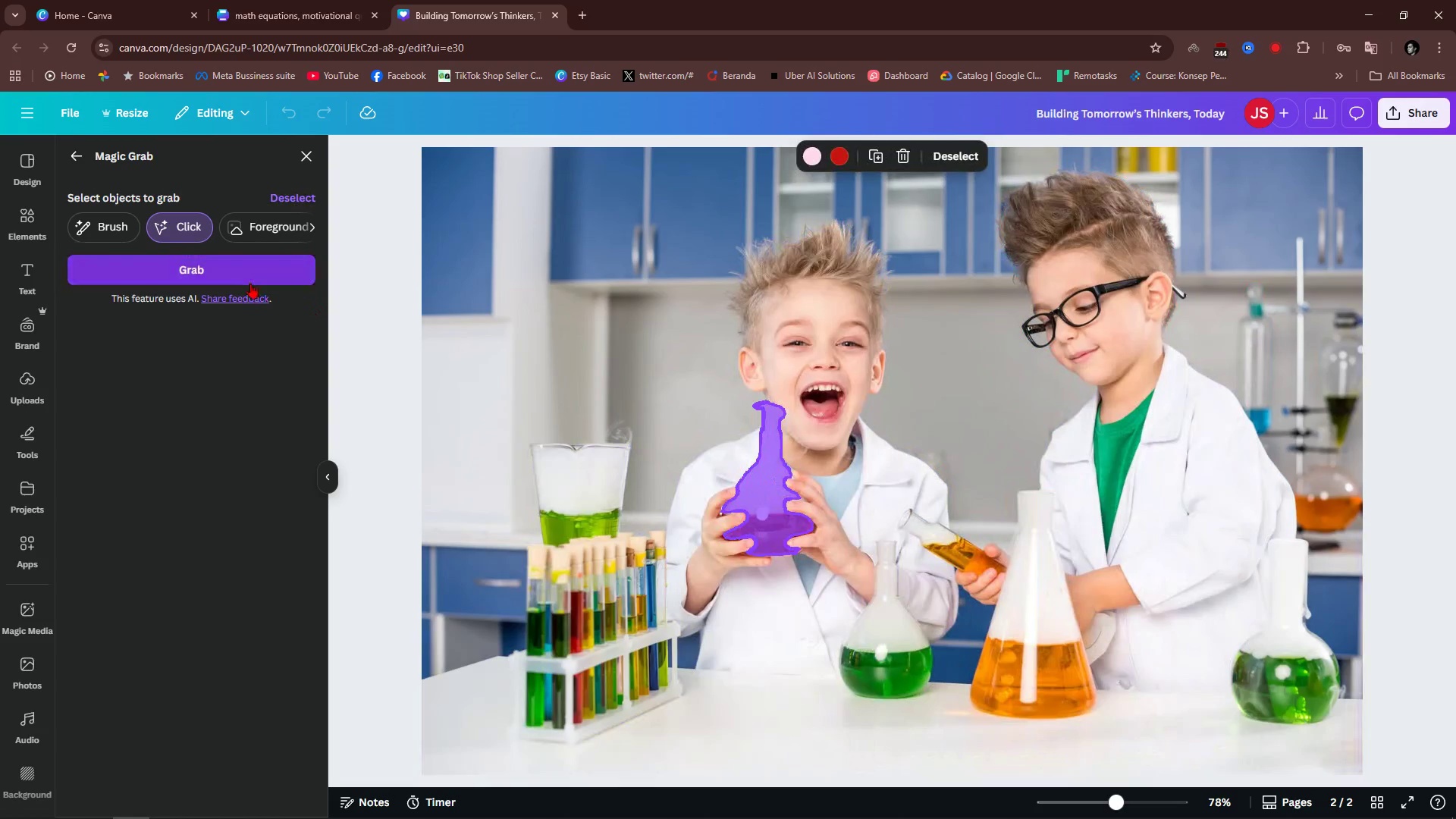 
left_click([250, 283])
 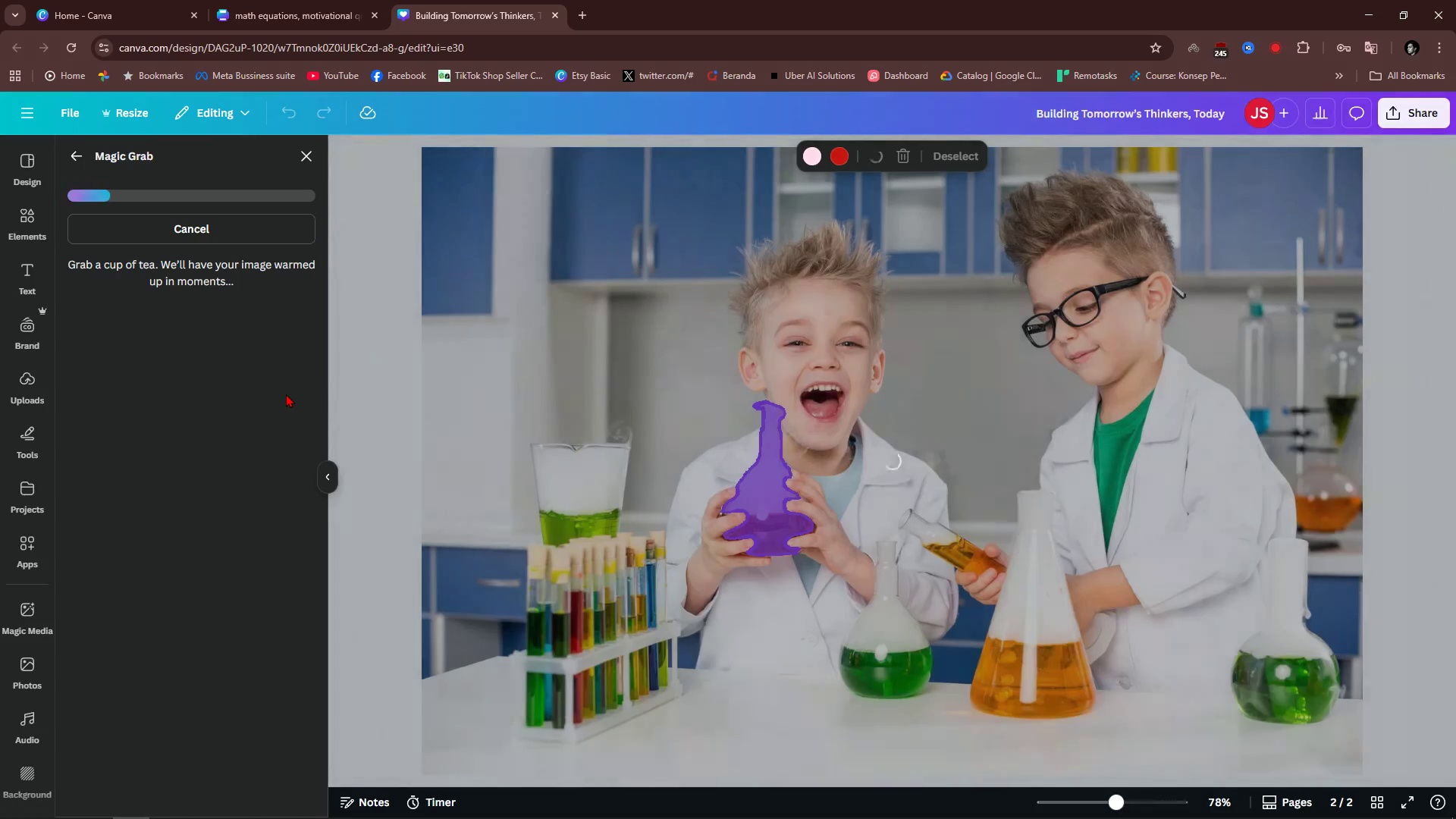 
wait(8.72)
 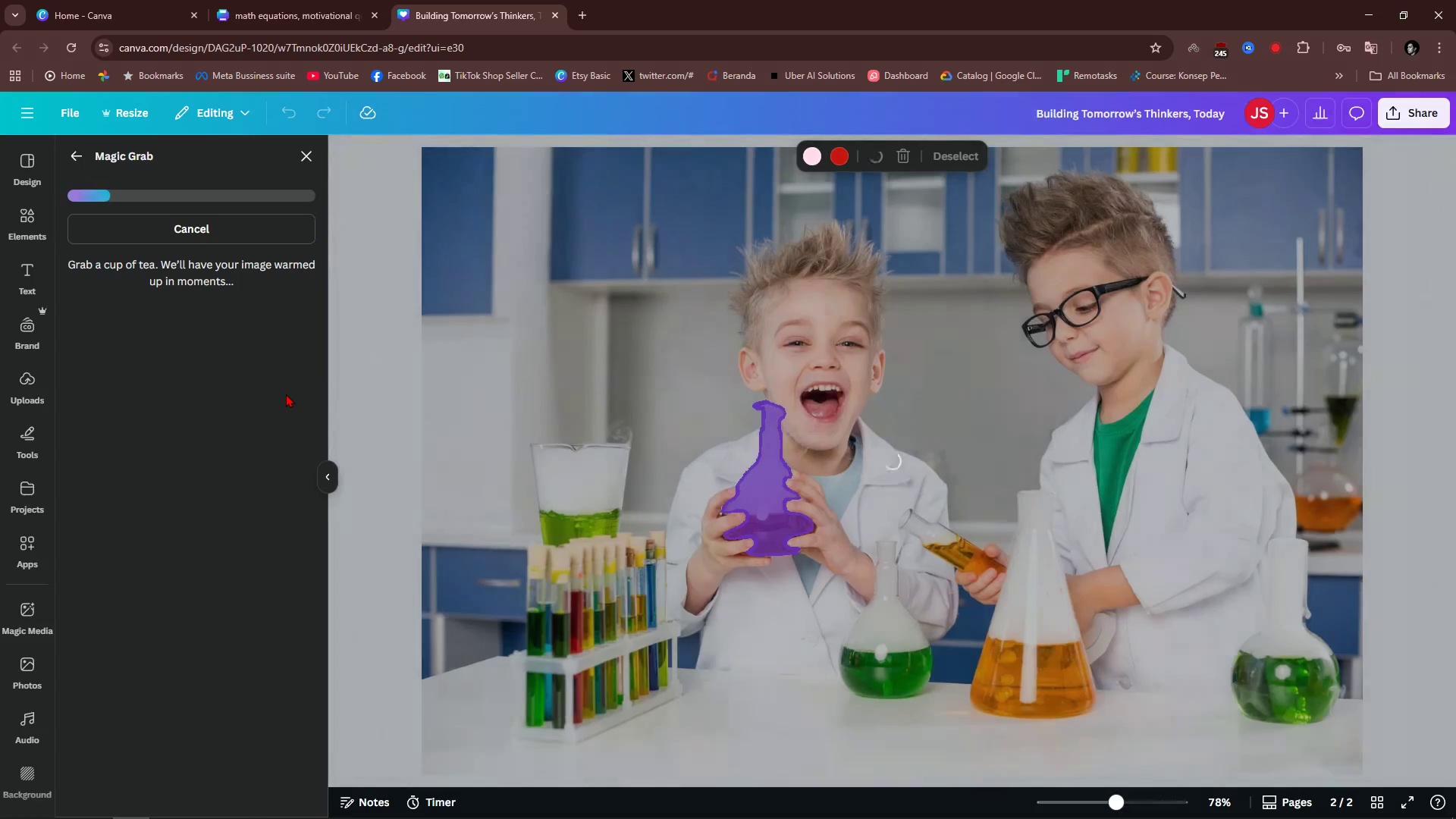 
key(Backspace)
 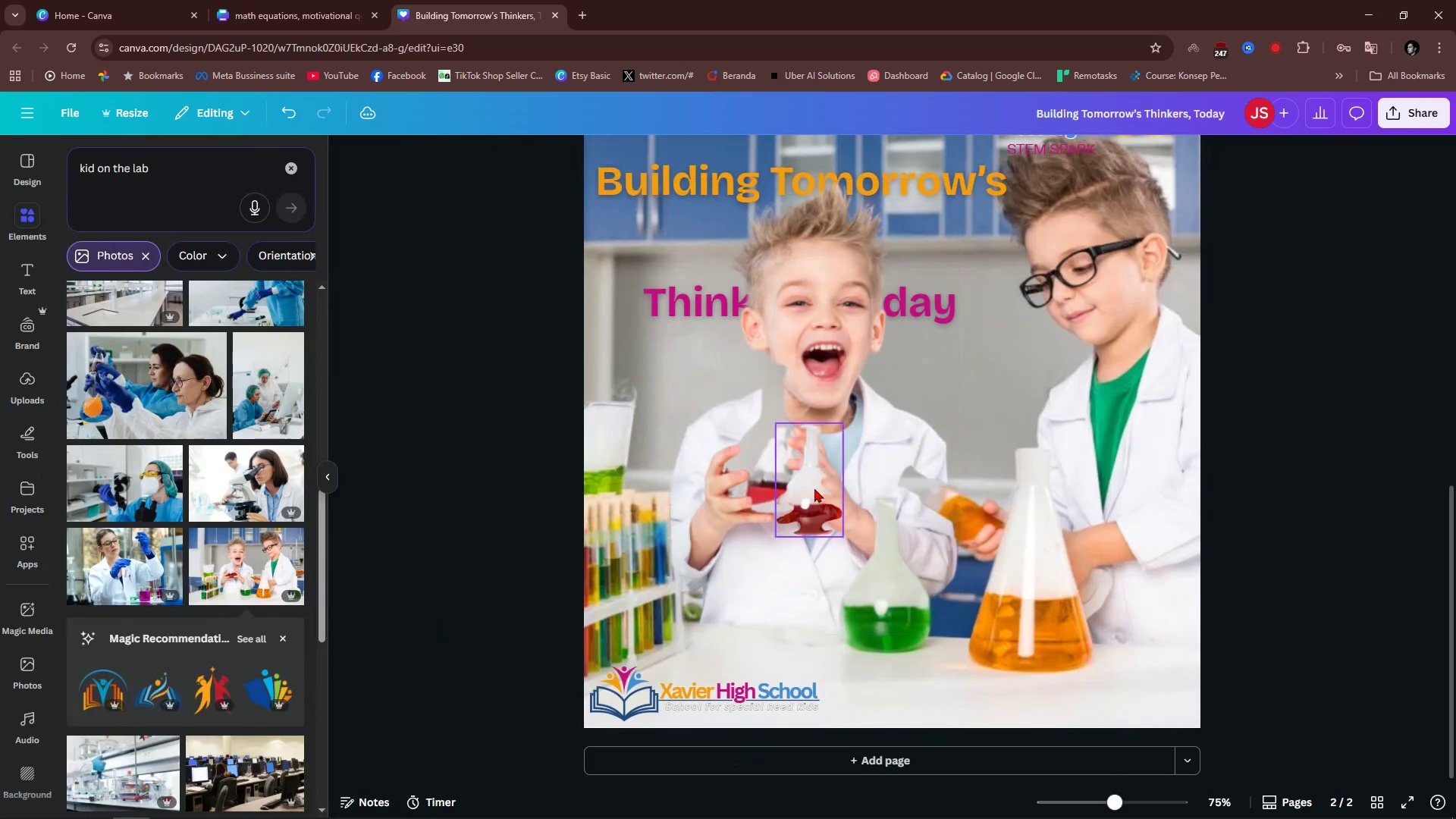 
left_click_drag(start_coordinate=[814, 488], to_coordinate=[770, 433])
 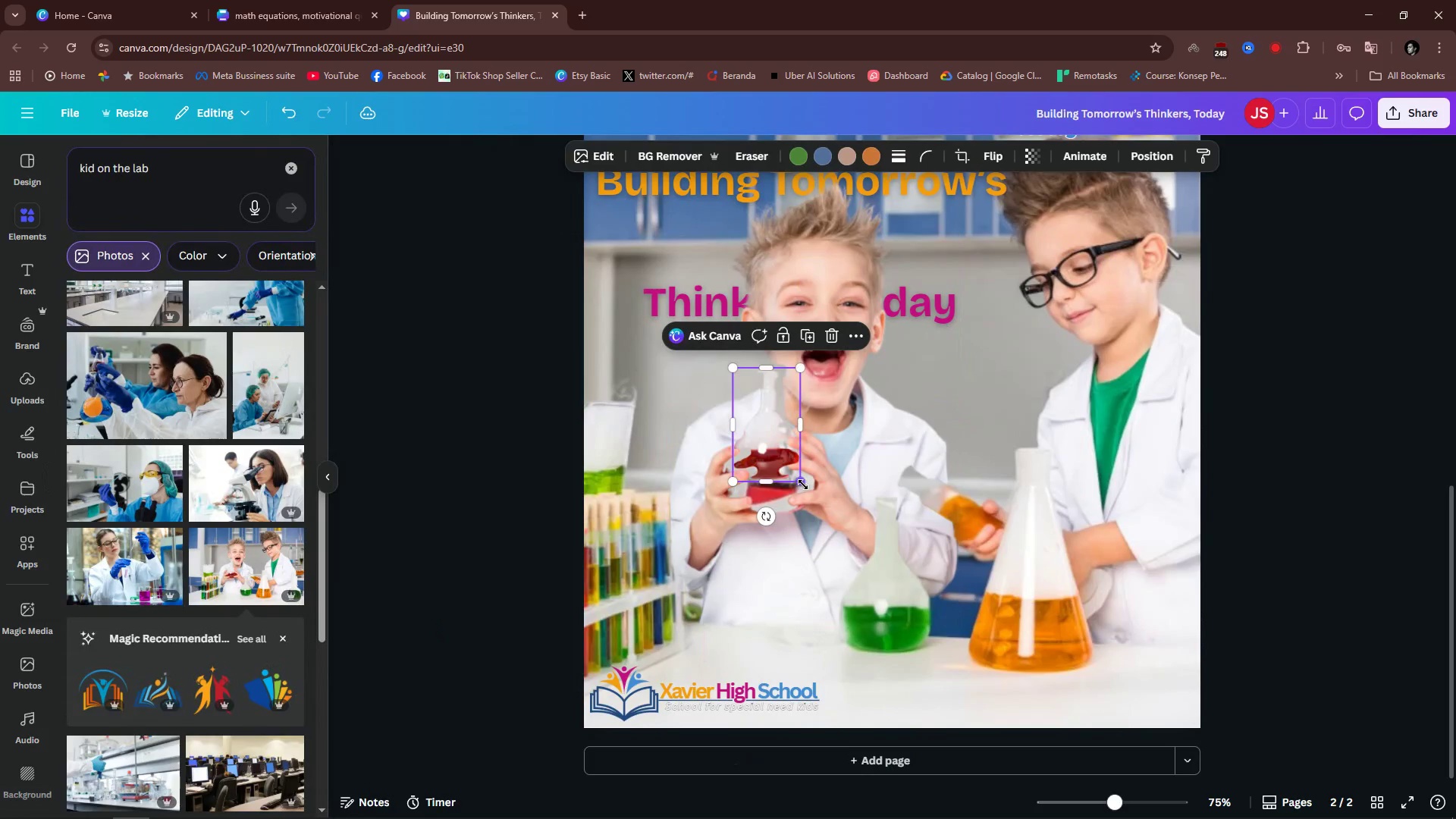 
left_click_drag(start_coordinate=[803, 485], to_coordinate=[840, 532])
 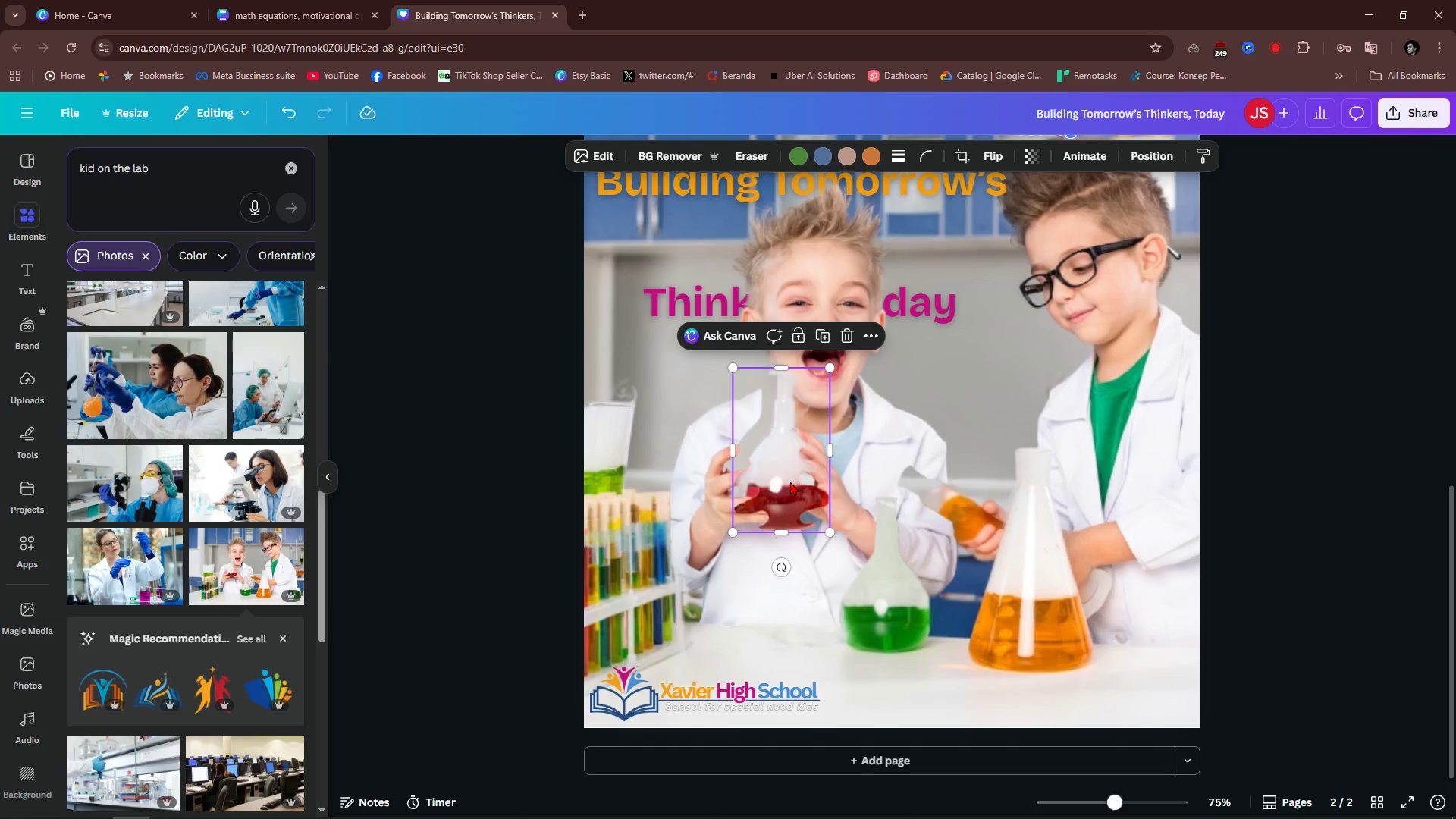 
left_click_drag(start_coordinate=[791, 482], to_coordinate=[776, 472])
 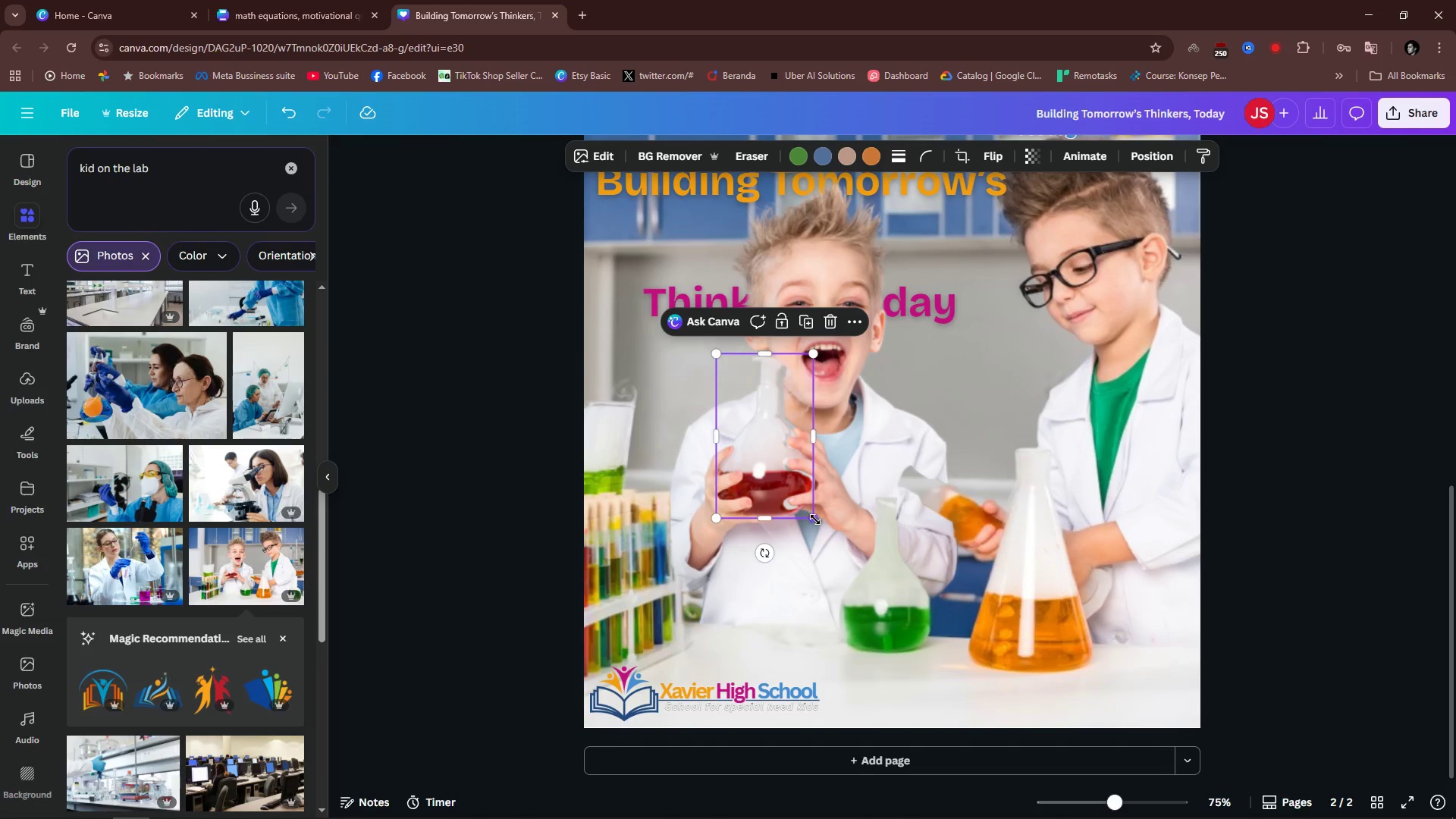 
left_click_drag(start_coordinate=[815, 519], to_coordinate=[828, 519])
 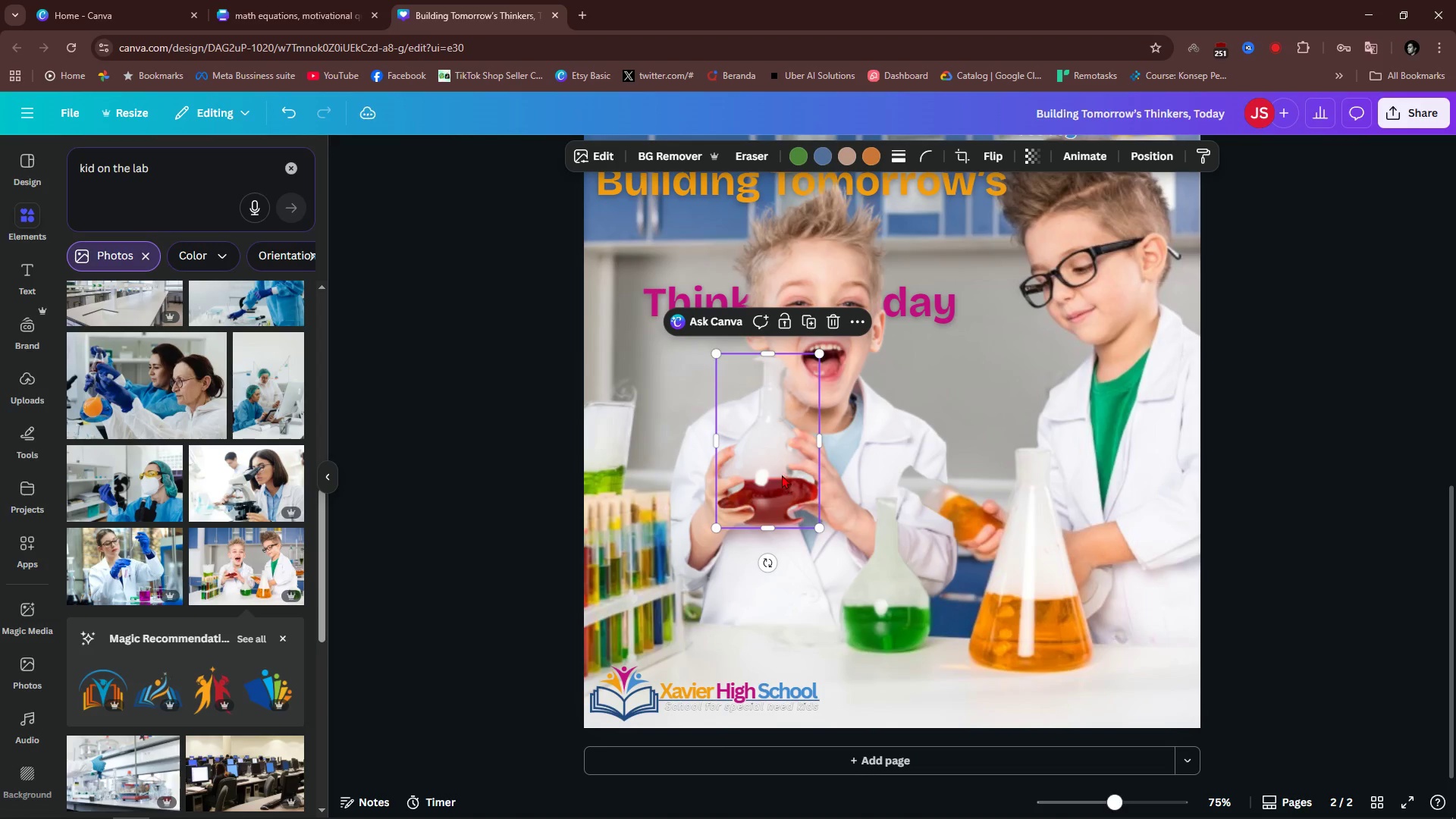 
left_click_drag(start_coordinate=[783, 475], to_coordinate=[785, 469])
 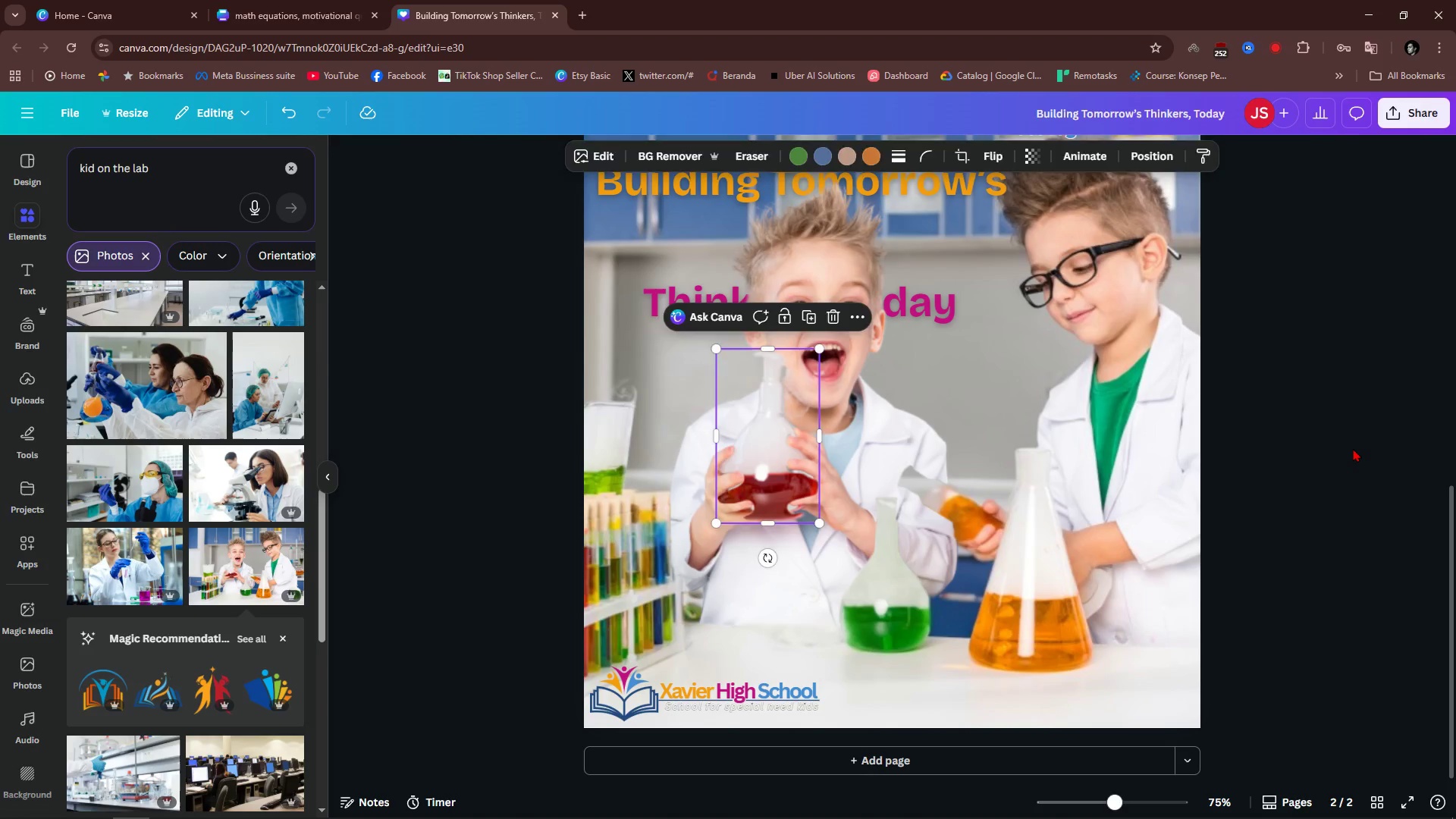 
left_click([1353, 448])
 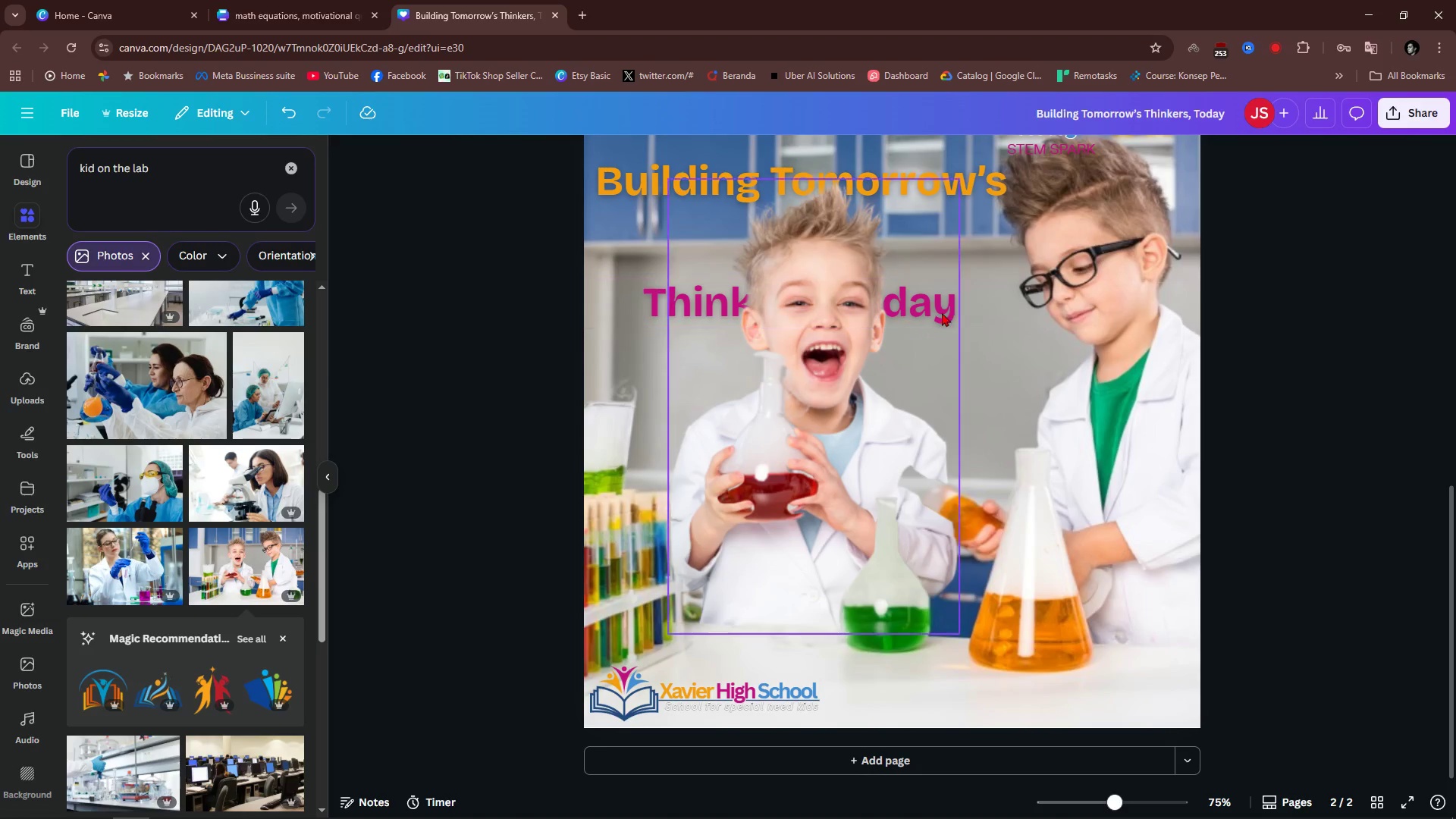 
scroll: coordinate [934, 384], scroll_direction: up, amount: 1.0
 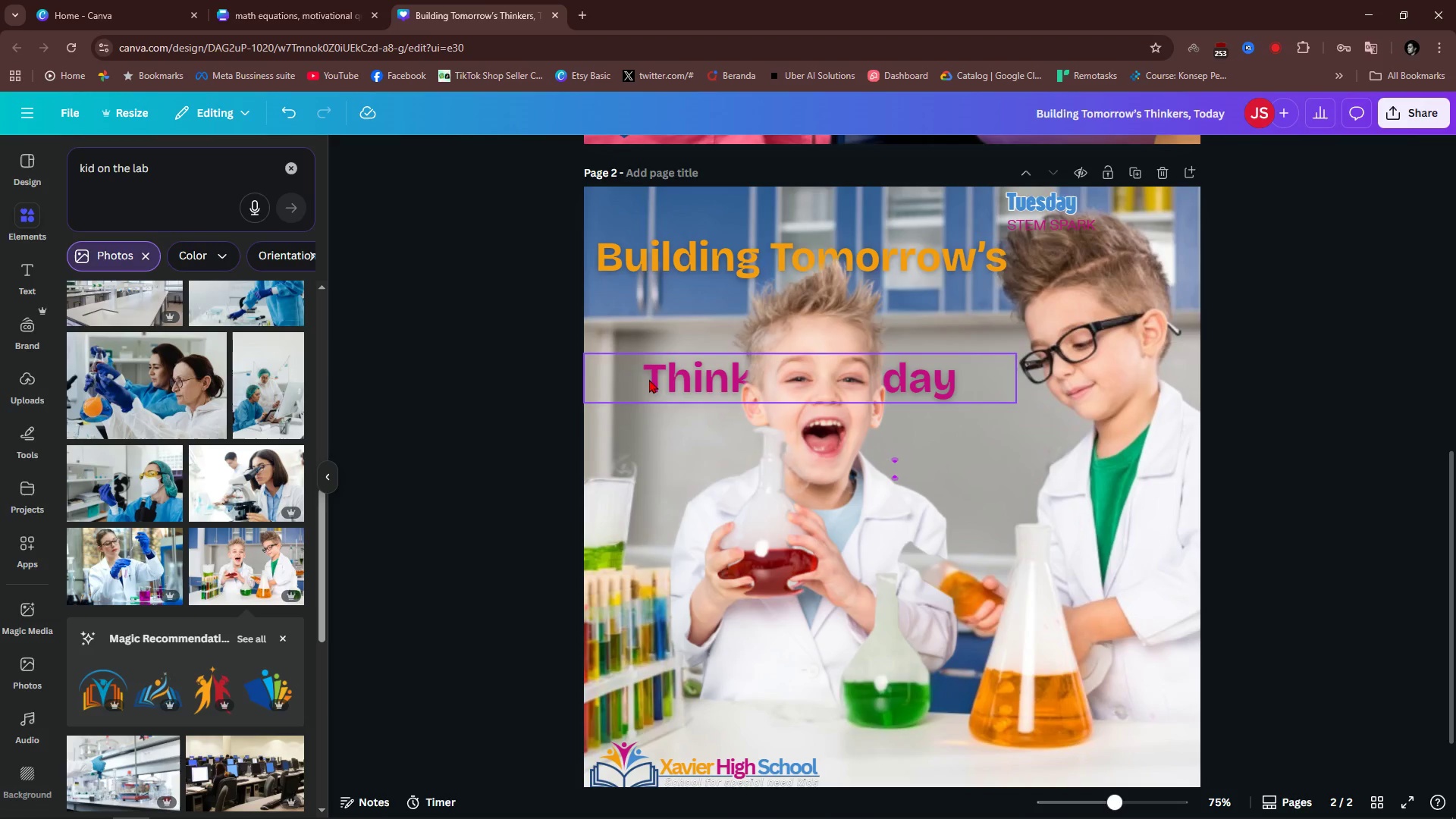 
left_click_drag(start_coordinate=[649, 379], to_coordinate=[612, 381])
 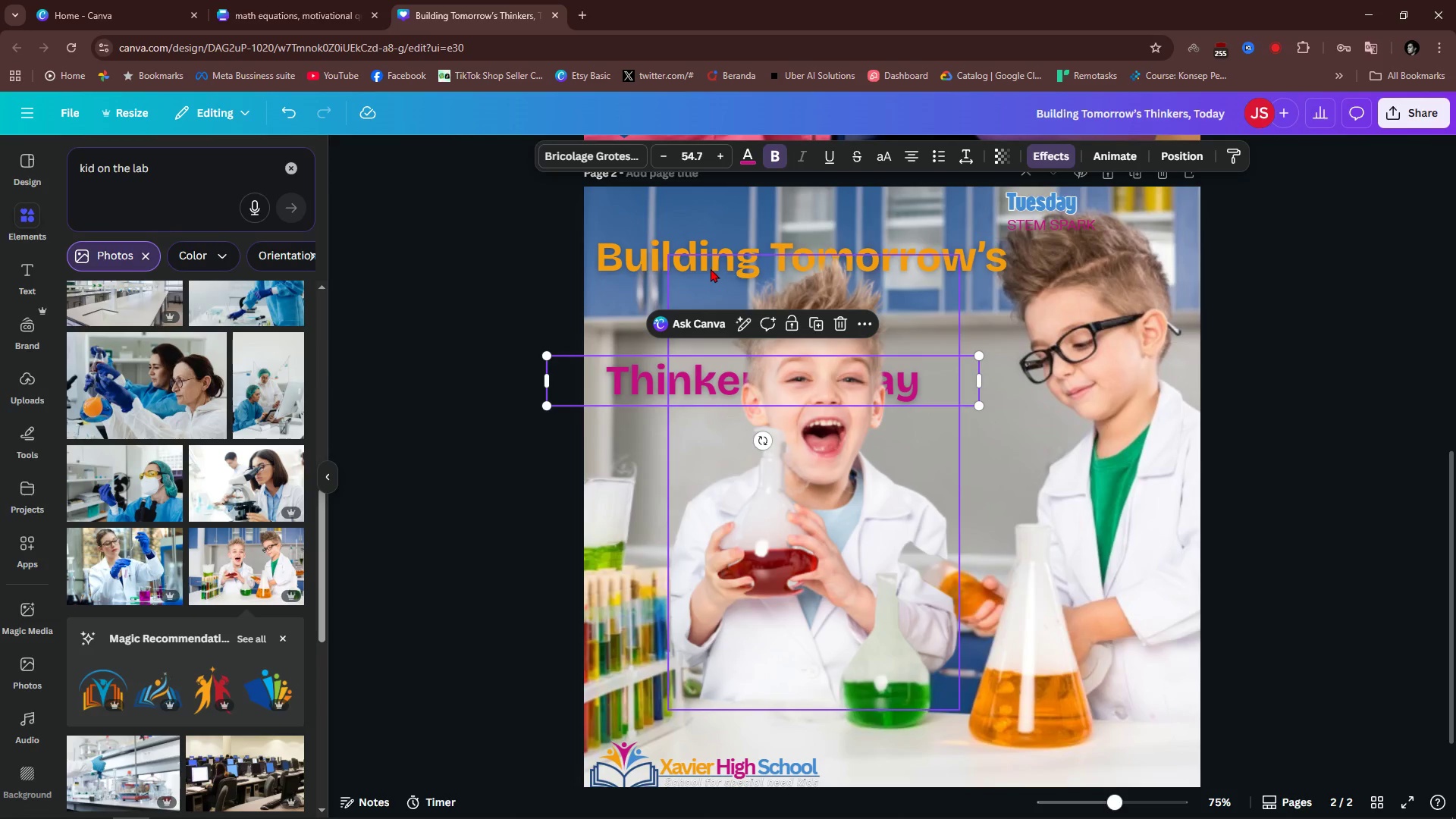 
double_click([636, 256])
 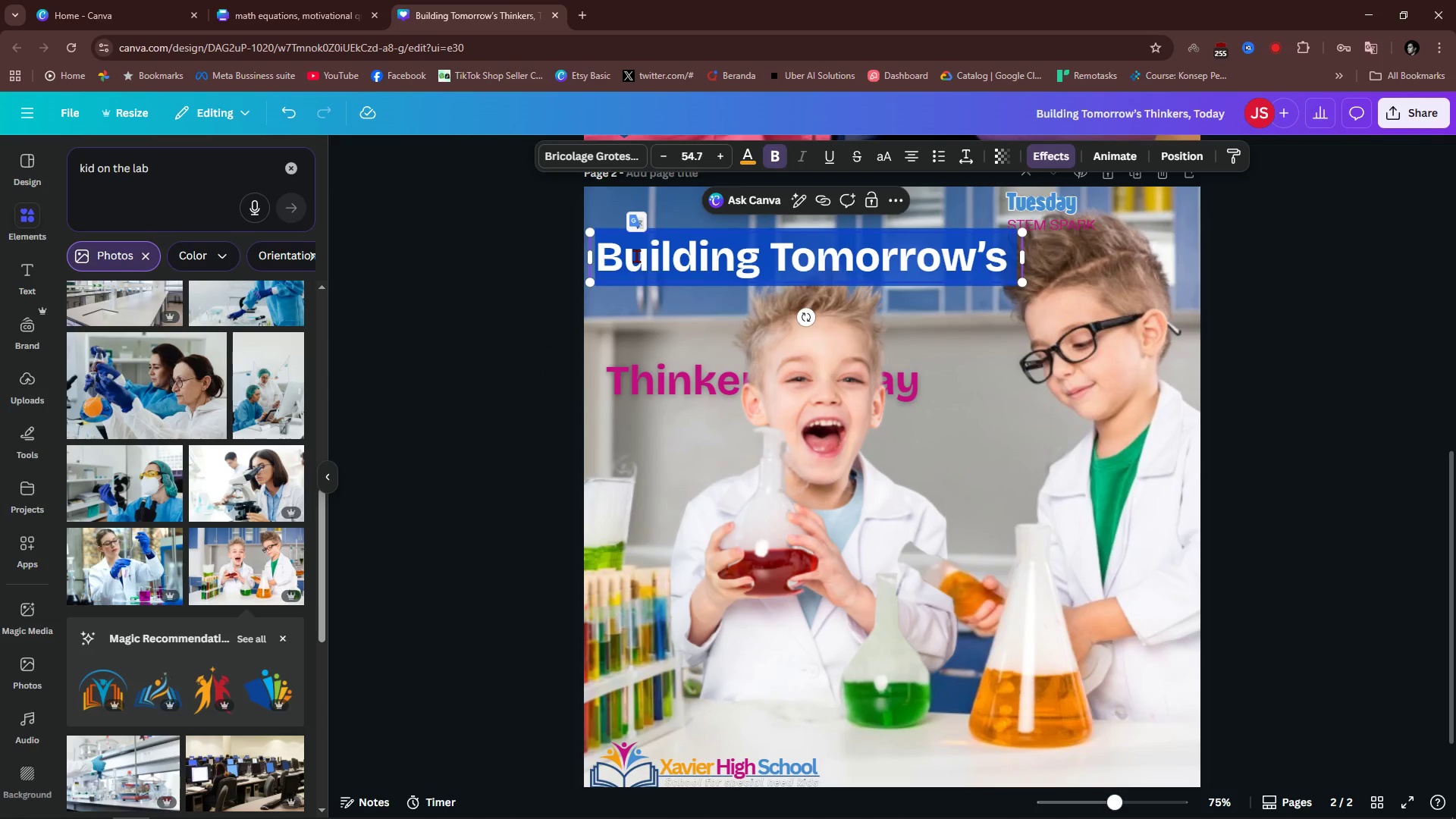 
type(Curio)
key(Backspace)
type(osity)
 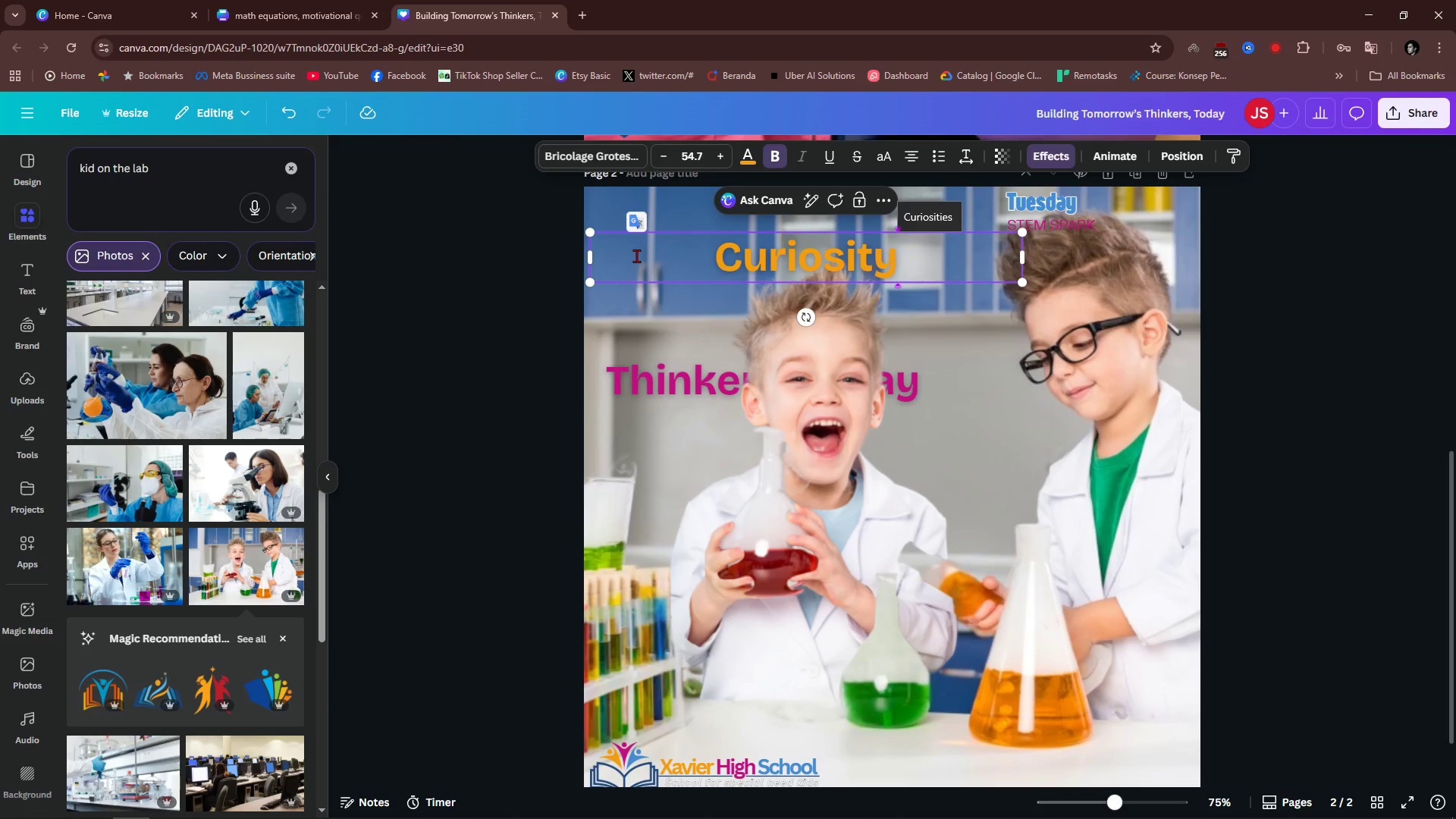 
type( is the engine)
 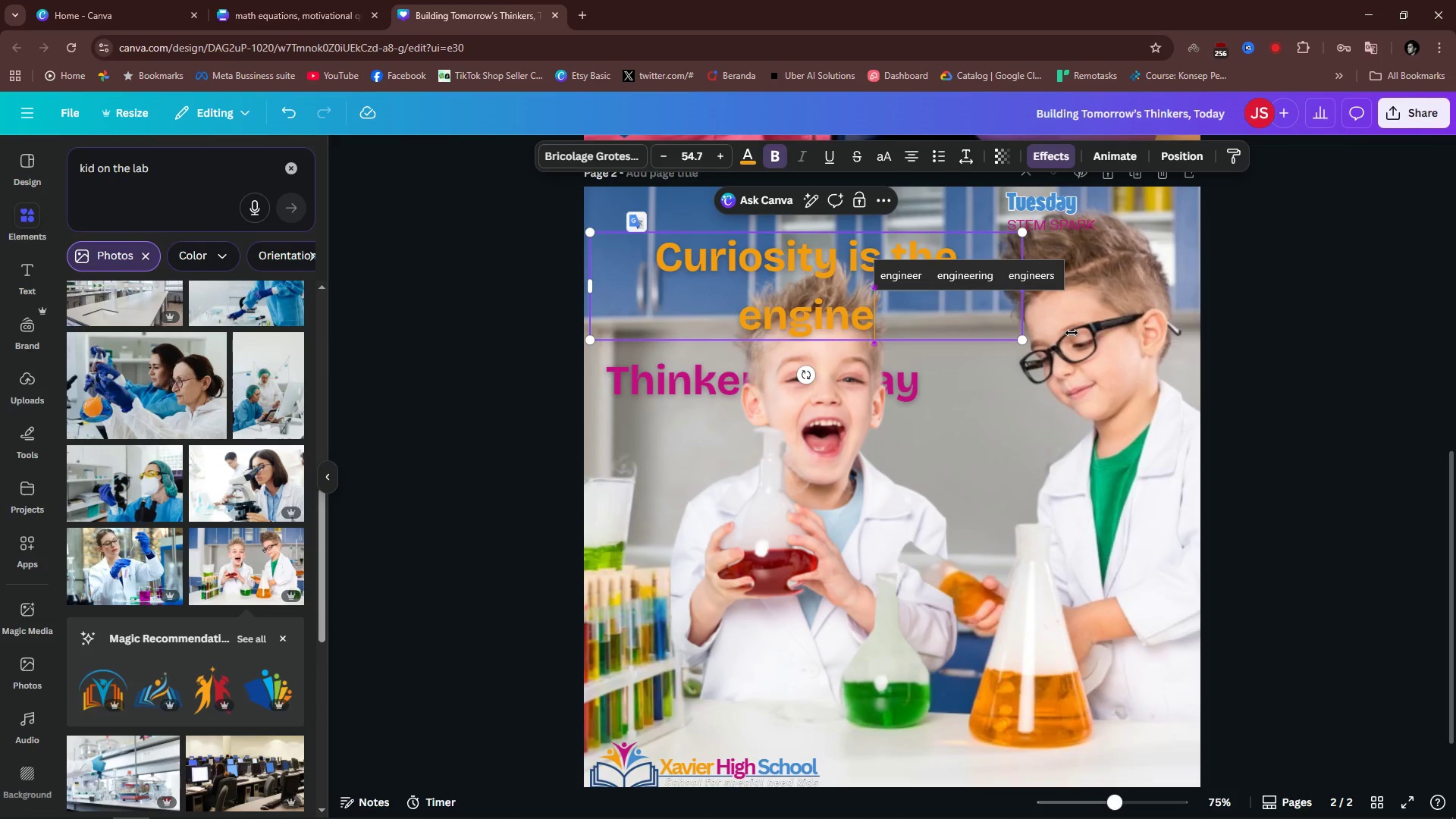 
left_click([1296, 354])
 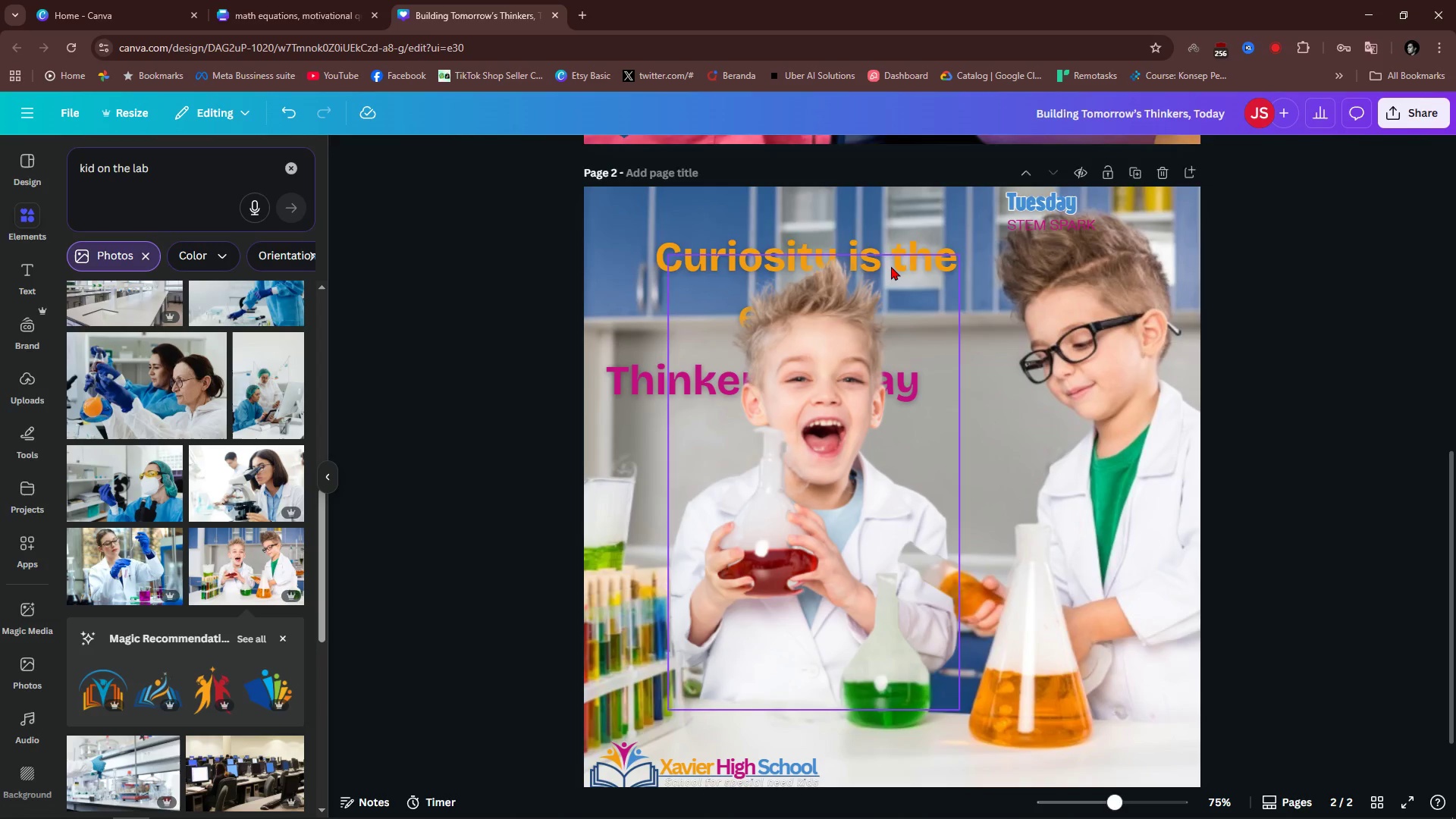 
left_click([891, 265])
 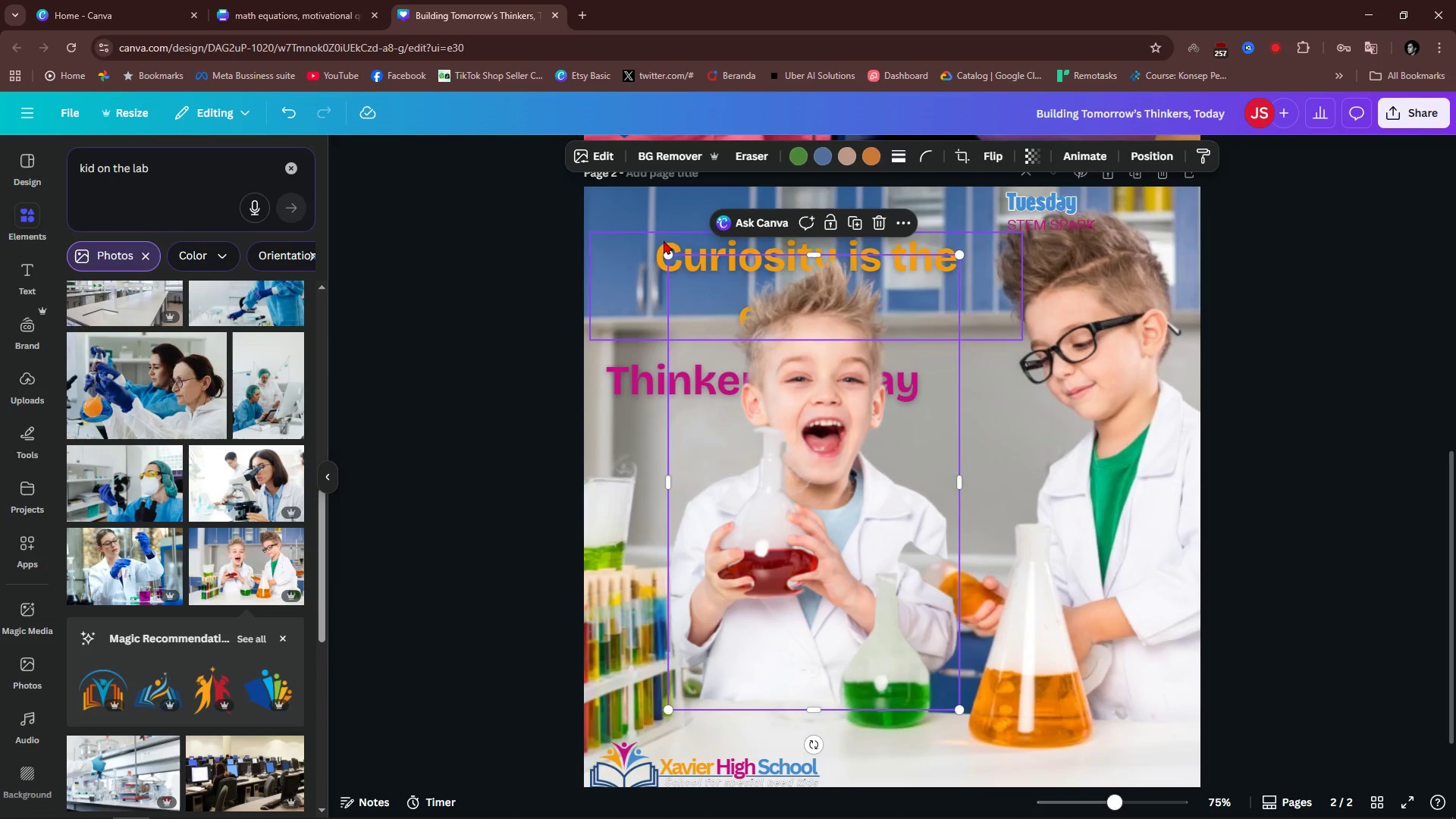 
left_click([667, 242])
 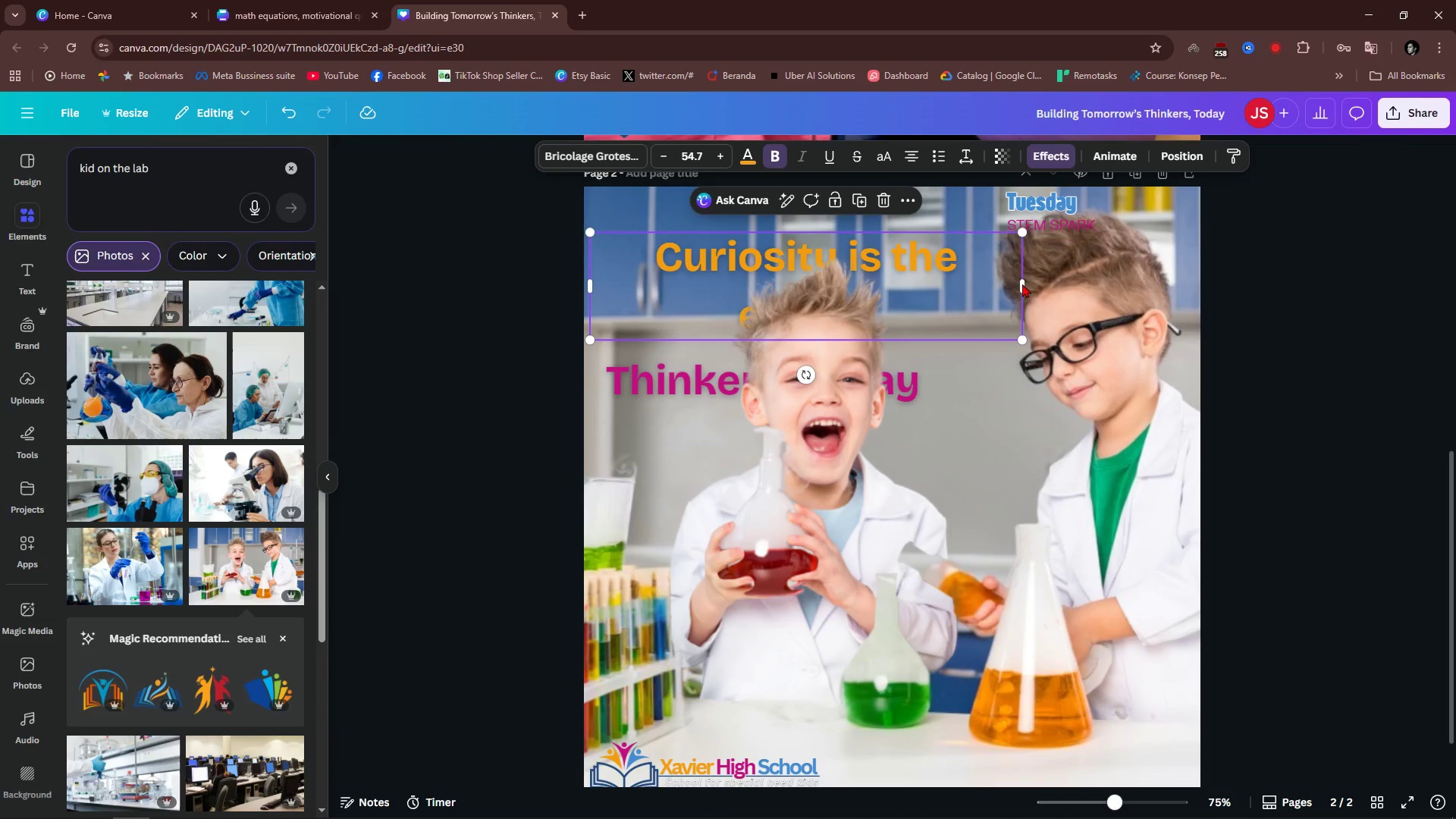 
left_click_drag(start_coordinate=[1022, 284], to_coordinate=[1106, 271])
 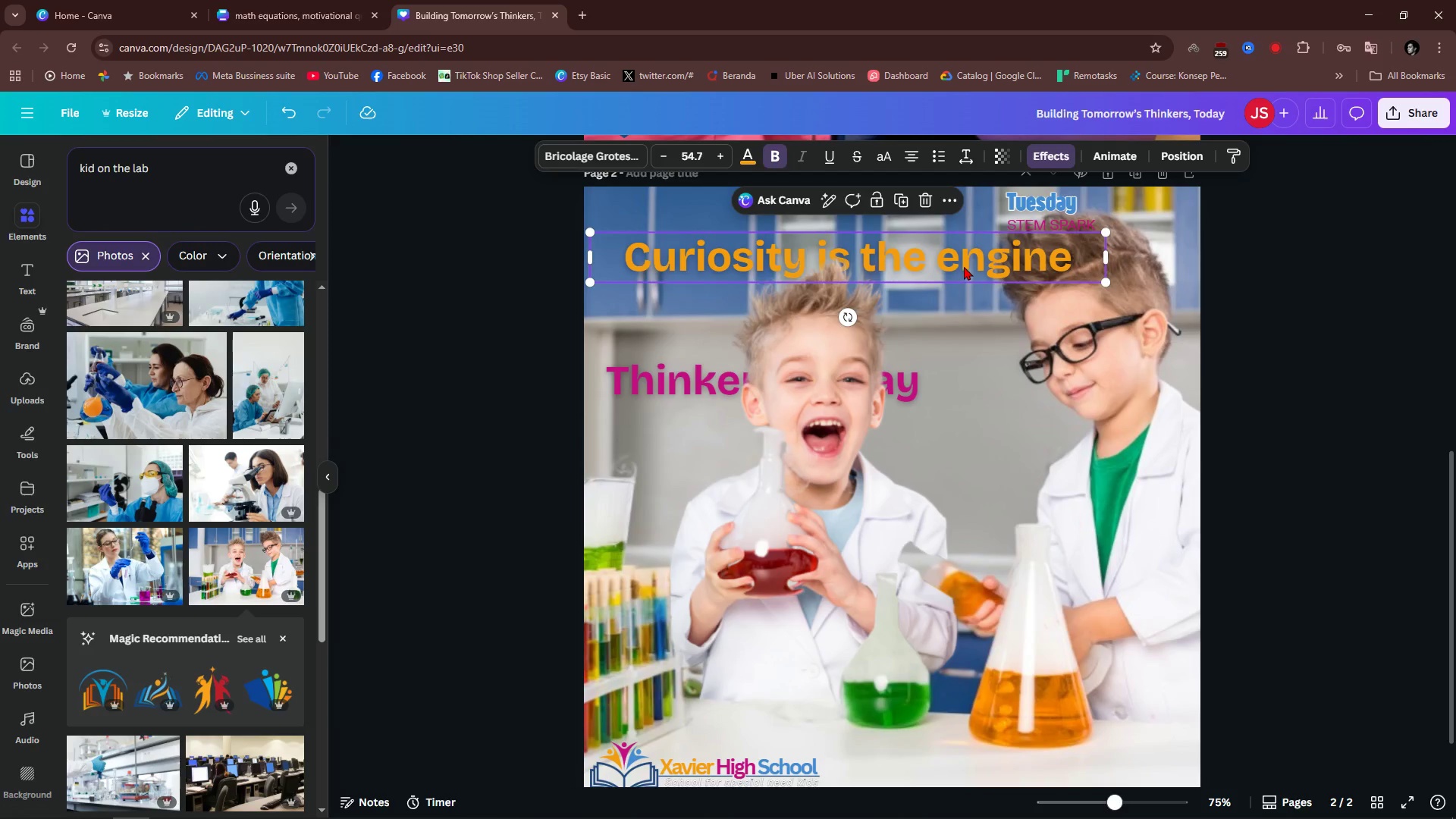 
left_click_drag(start_coordinate=[964, 266], to_coordinate=[949, 274])
 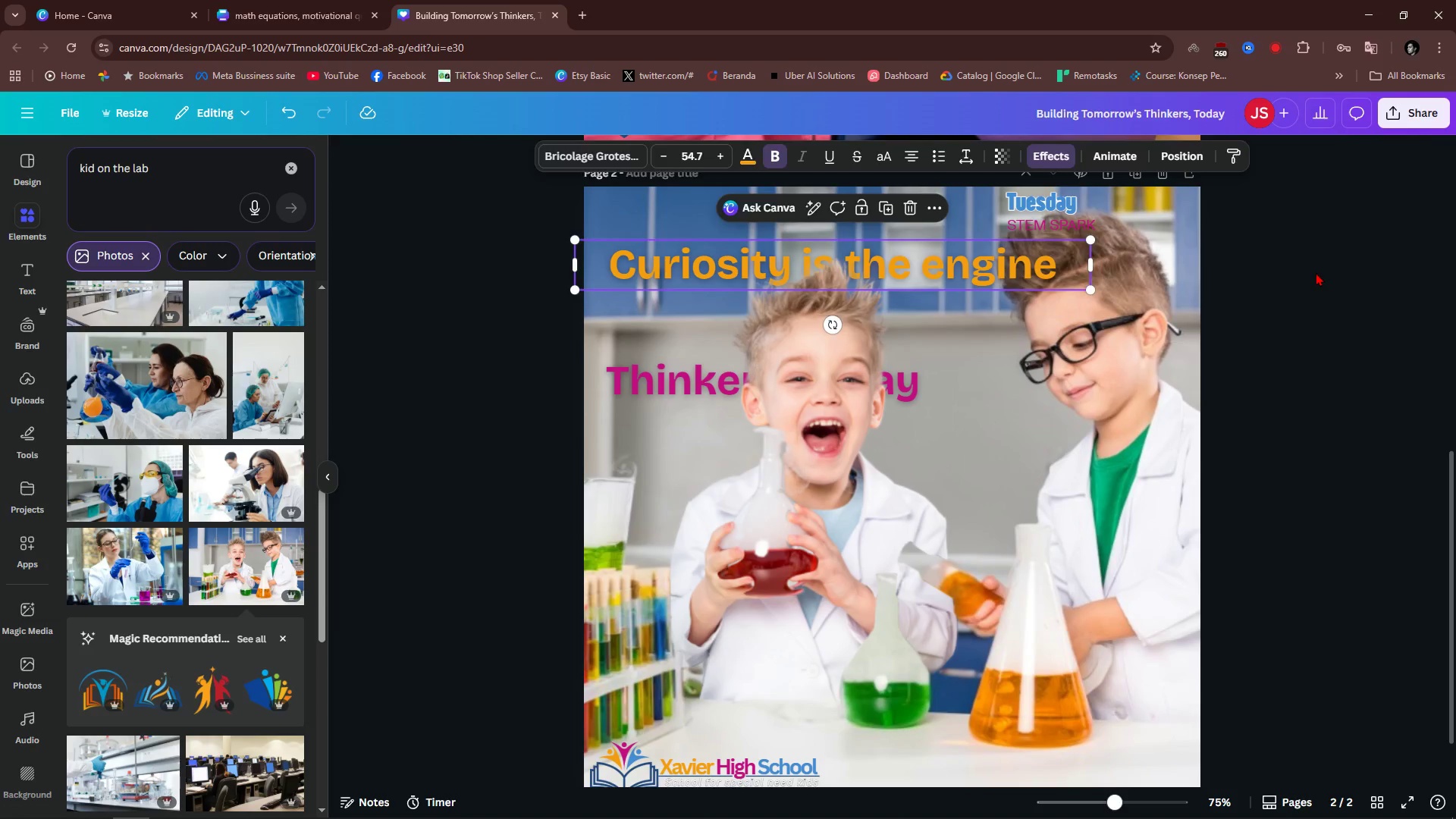 
left_click([1316, 272])
 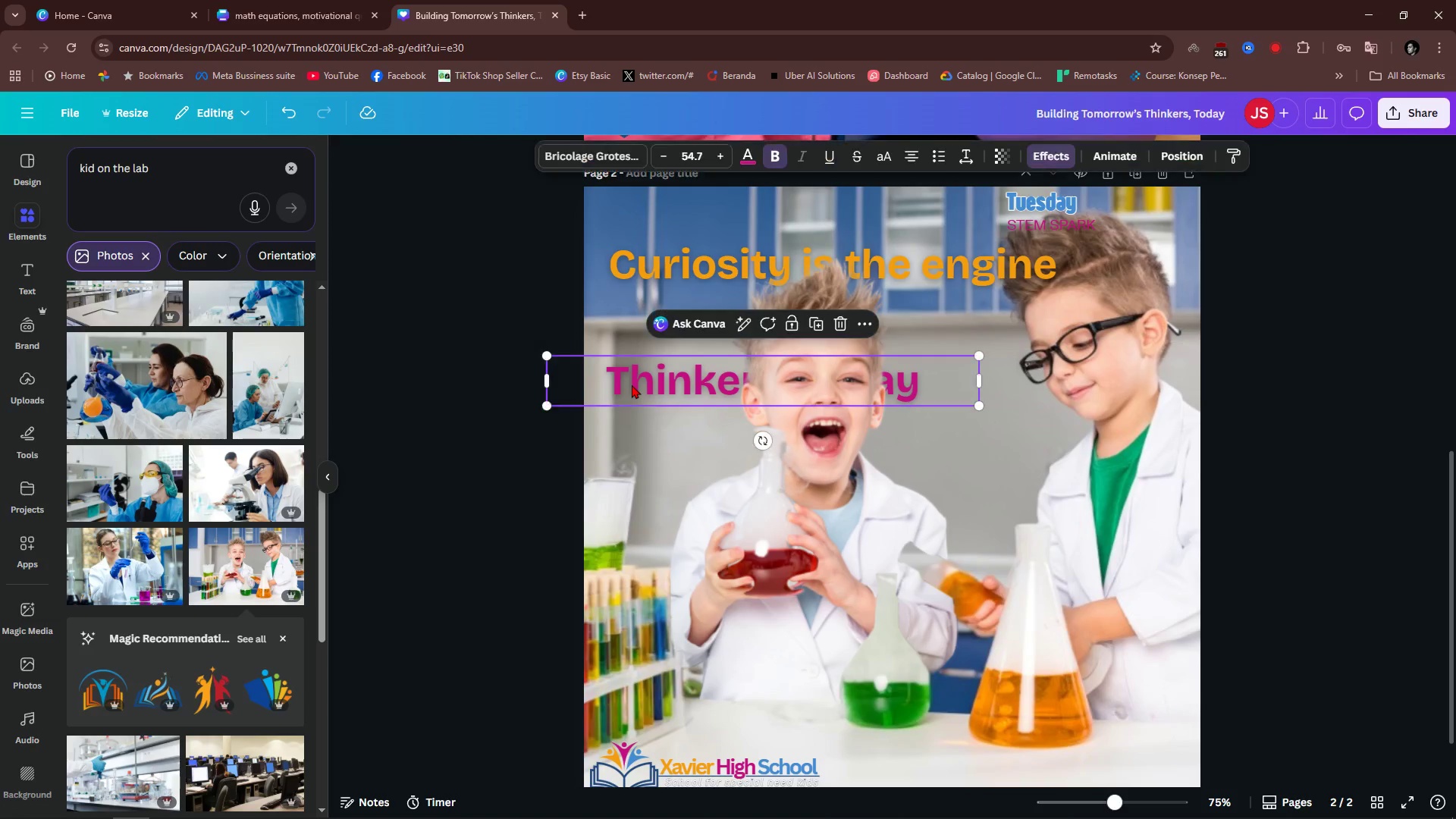 
double_click([632, 384])
 